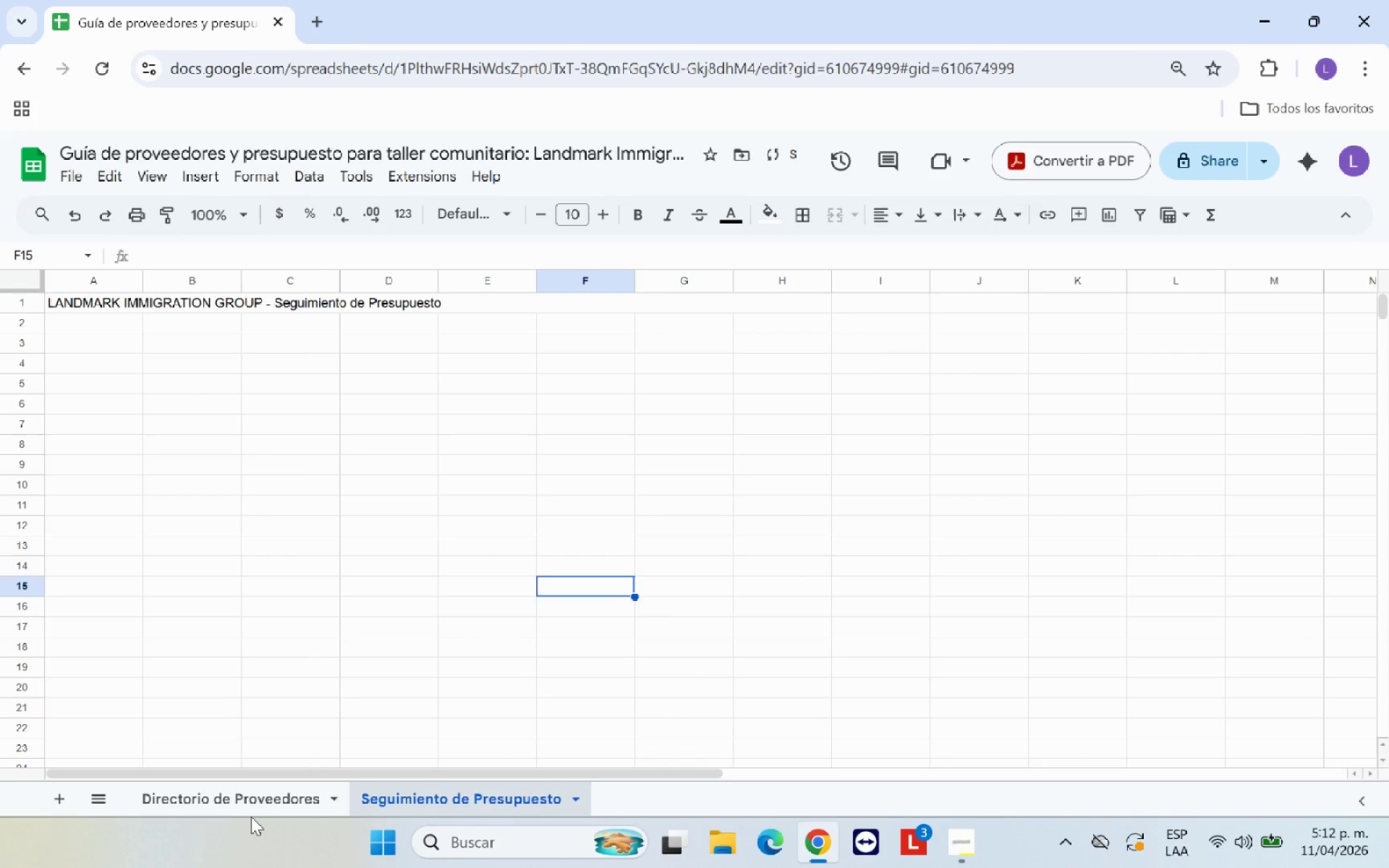 
left_click([259, 804])
 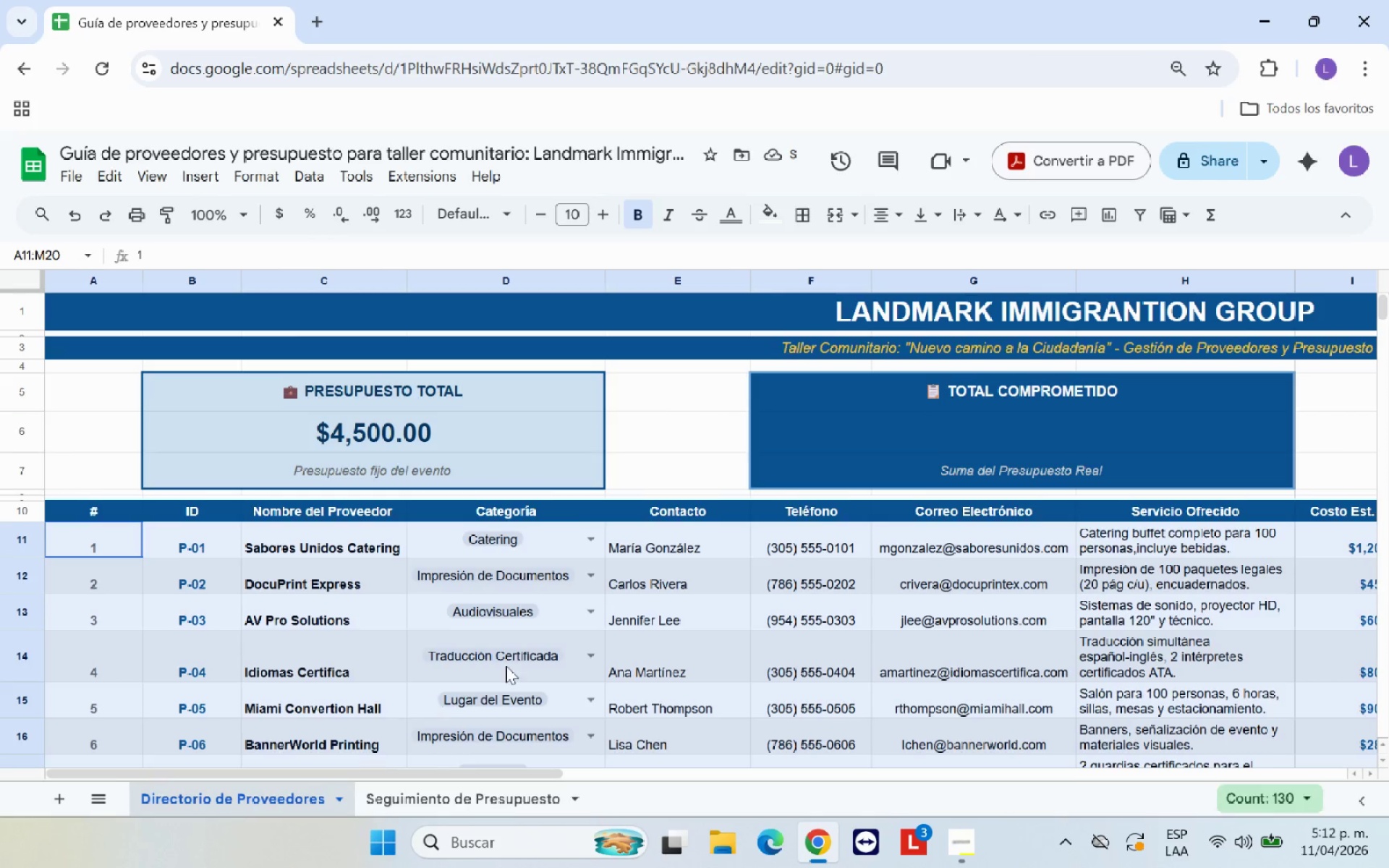 
scroll: coordinate [514, 658], scroll_direction: up, amount: 4.0
 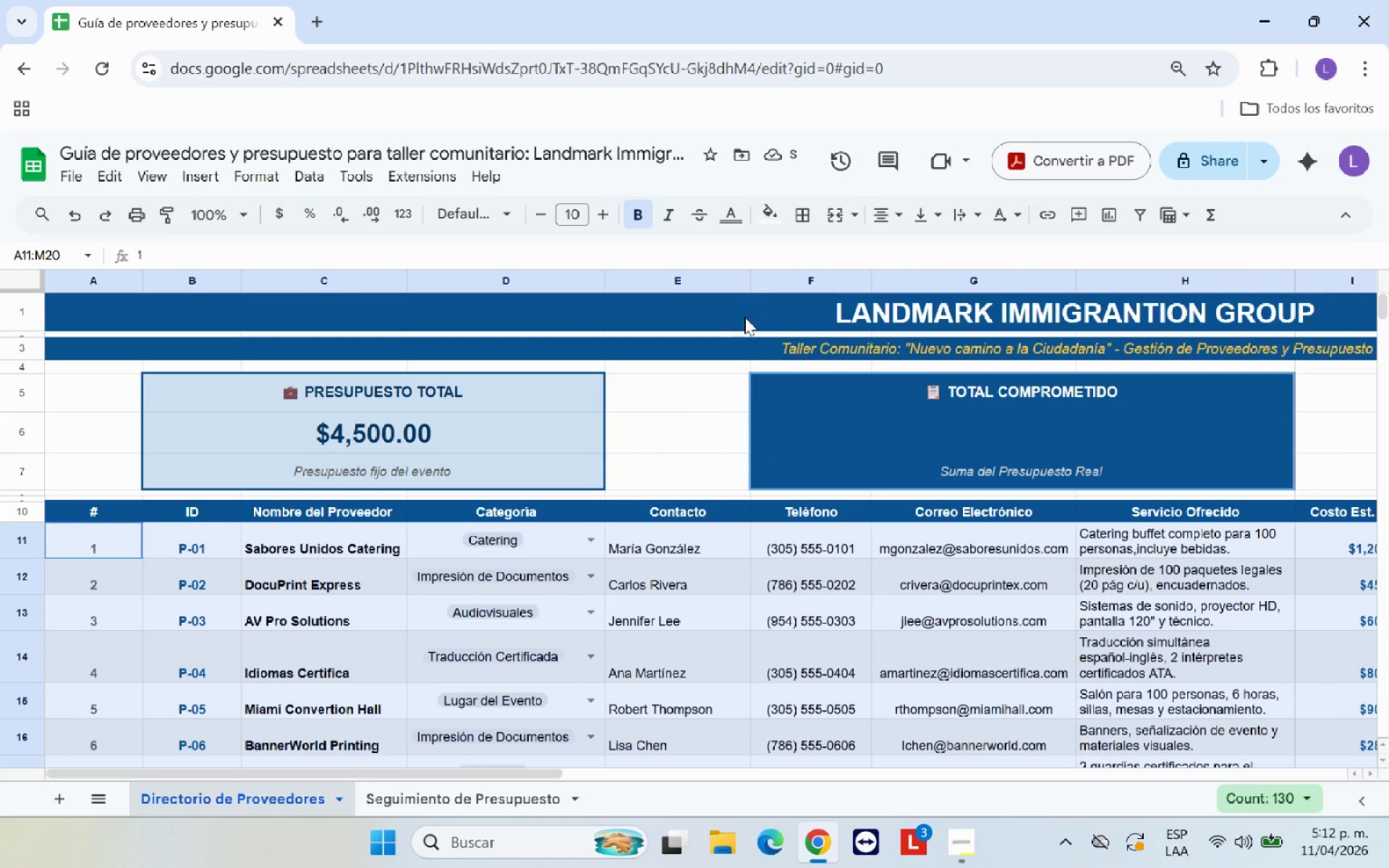 
left_click([746, 315])
 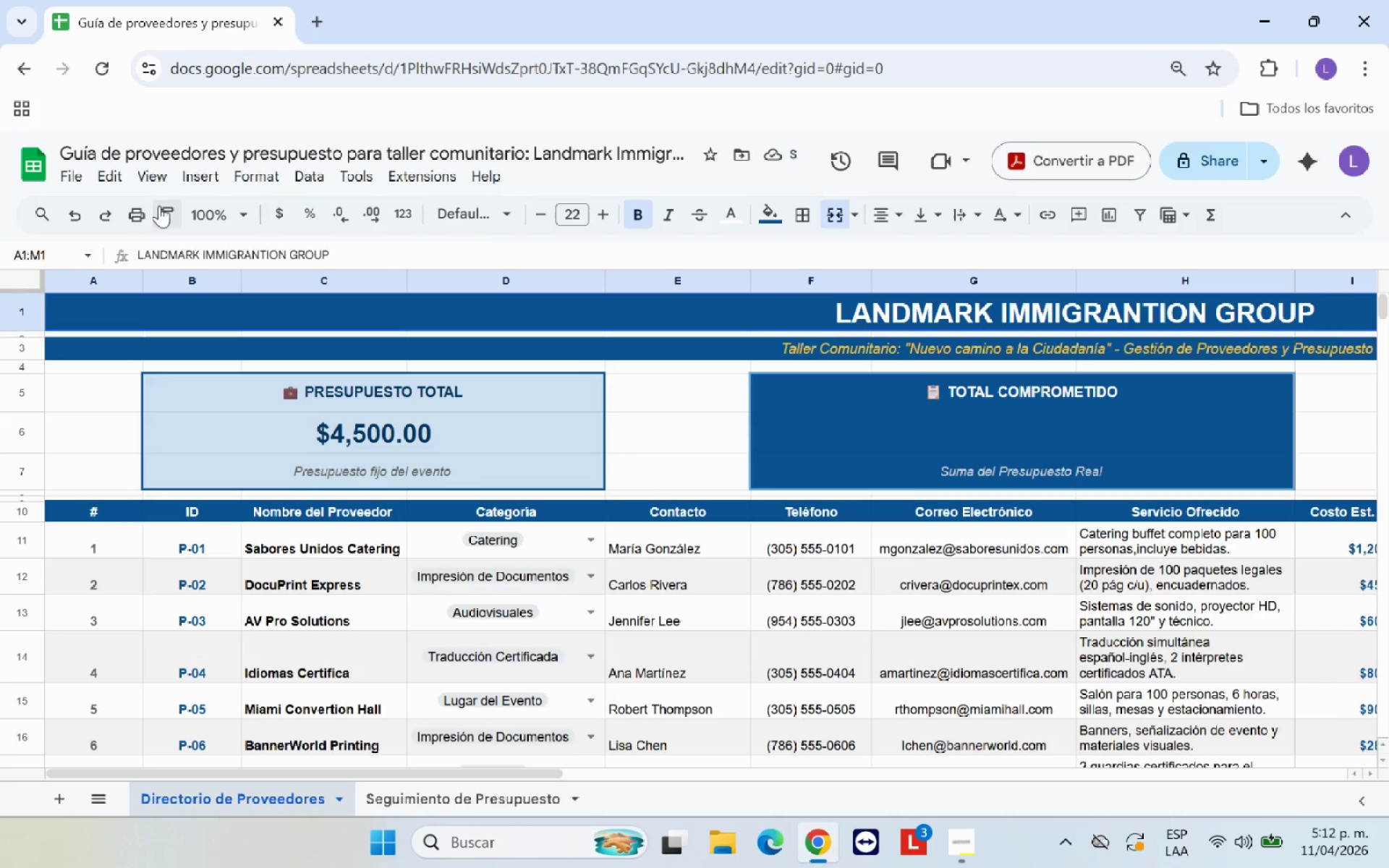 
left_click([163, 214])
 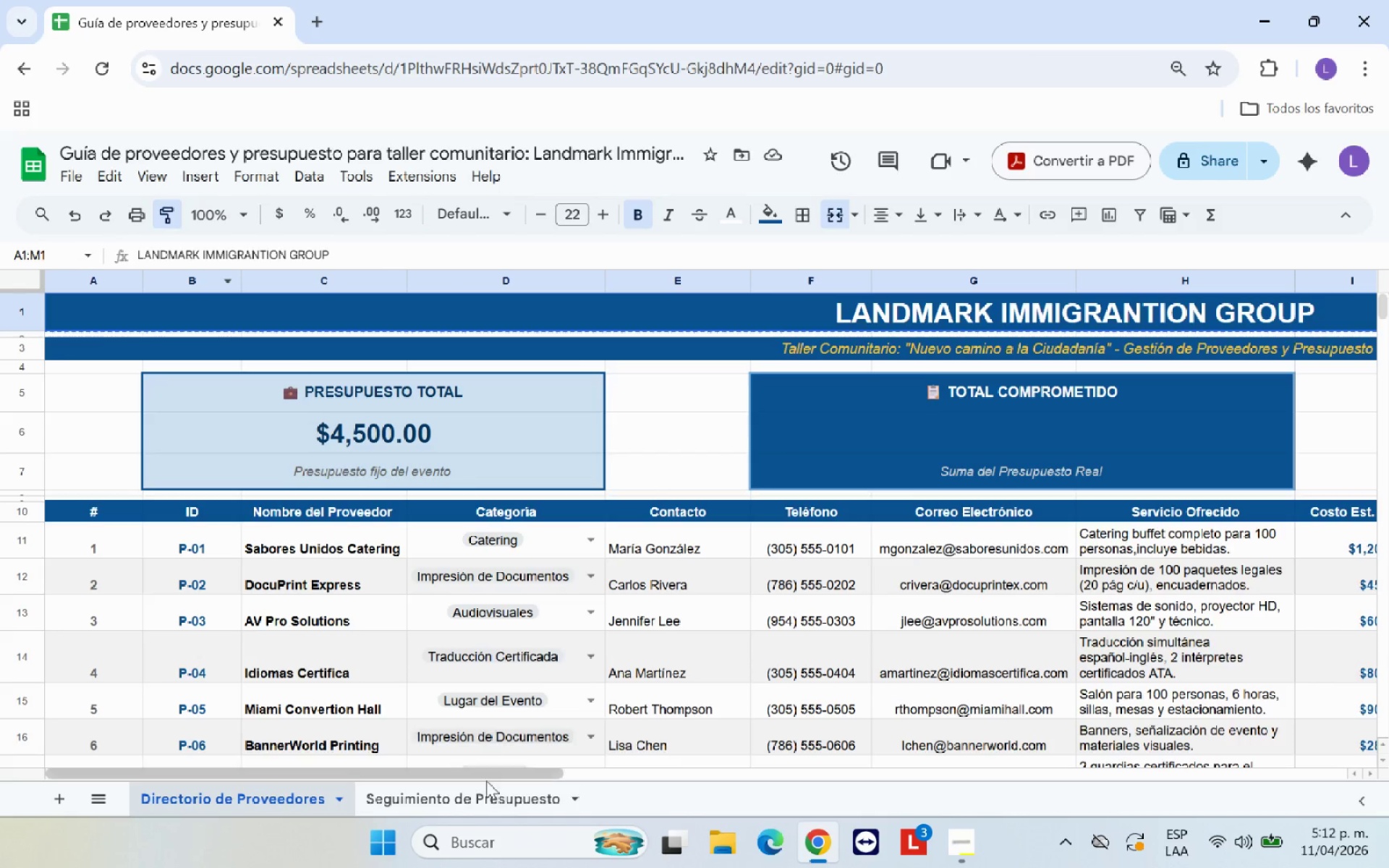 
left_click([486, 799])
 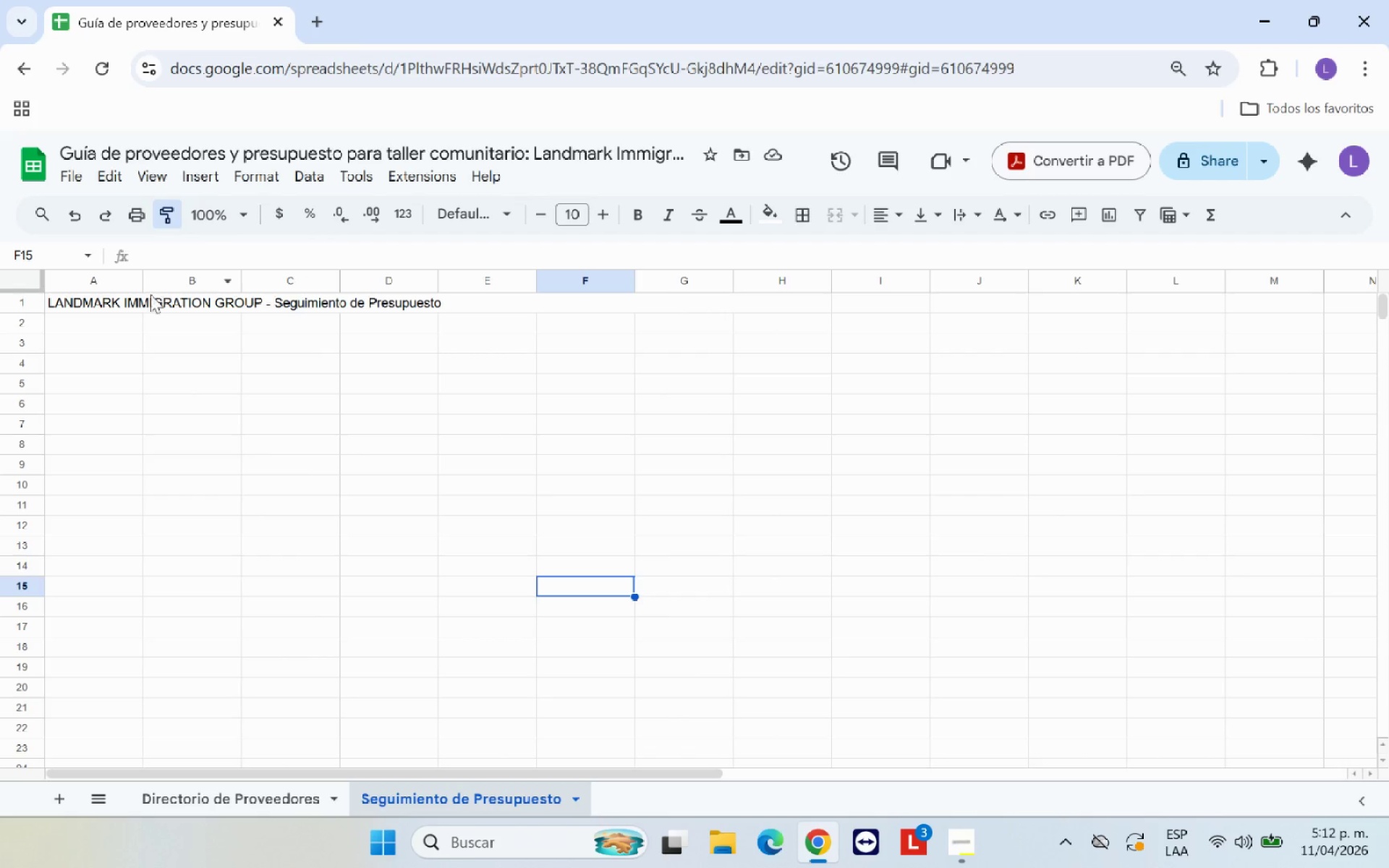 
left_click([156, 302])
 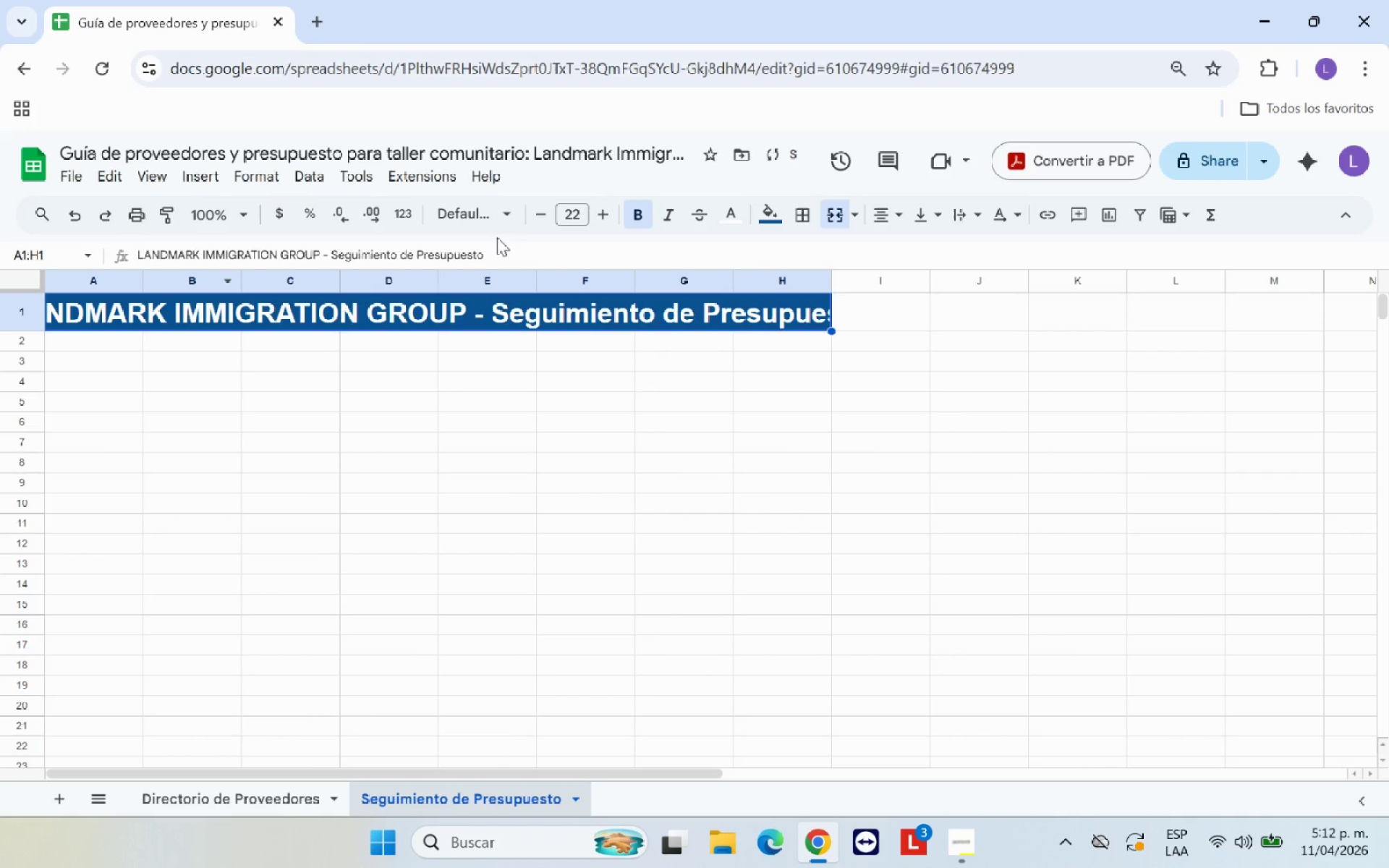 
left_click([540, 210])
 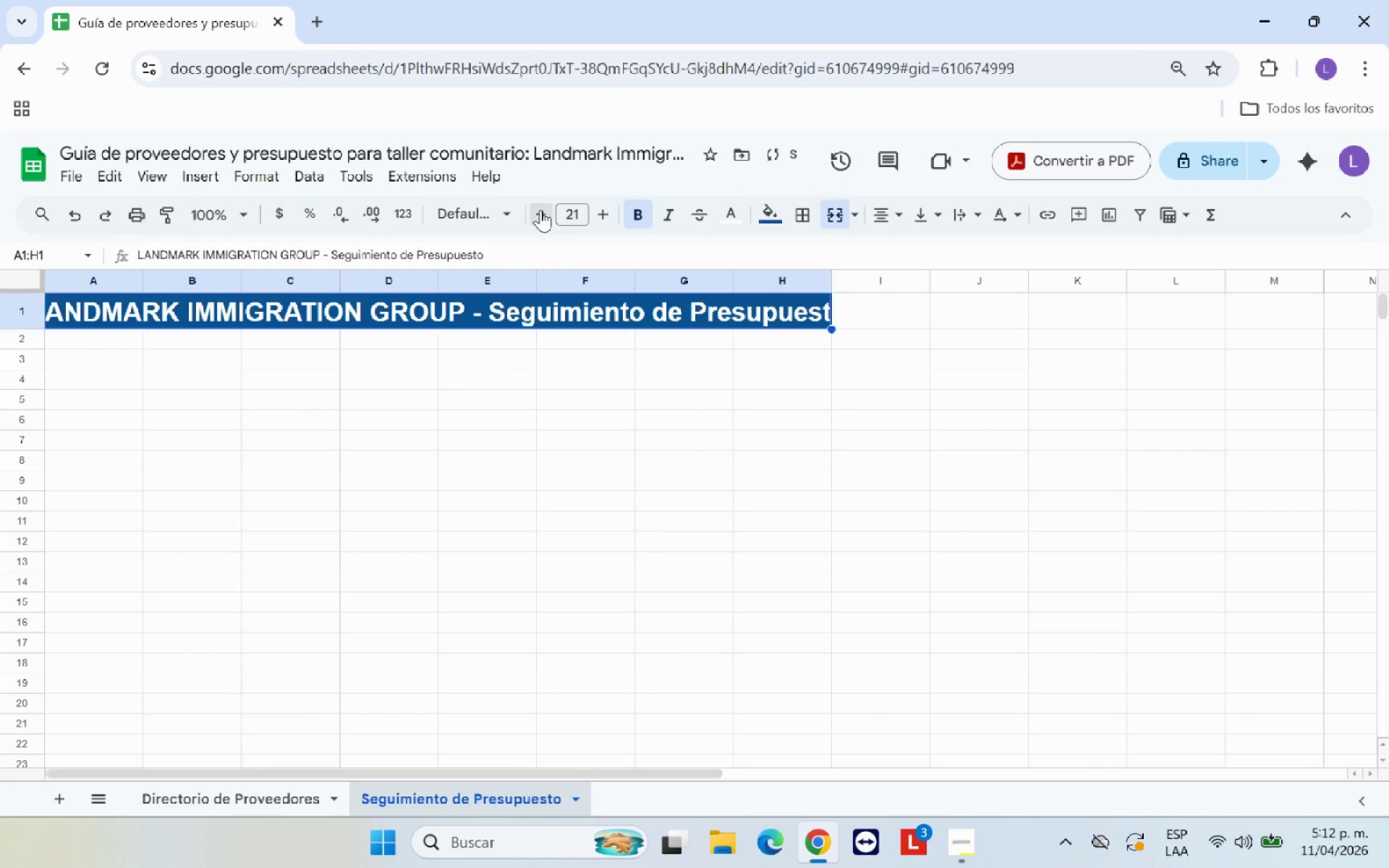 
left_click([540, 210])
 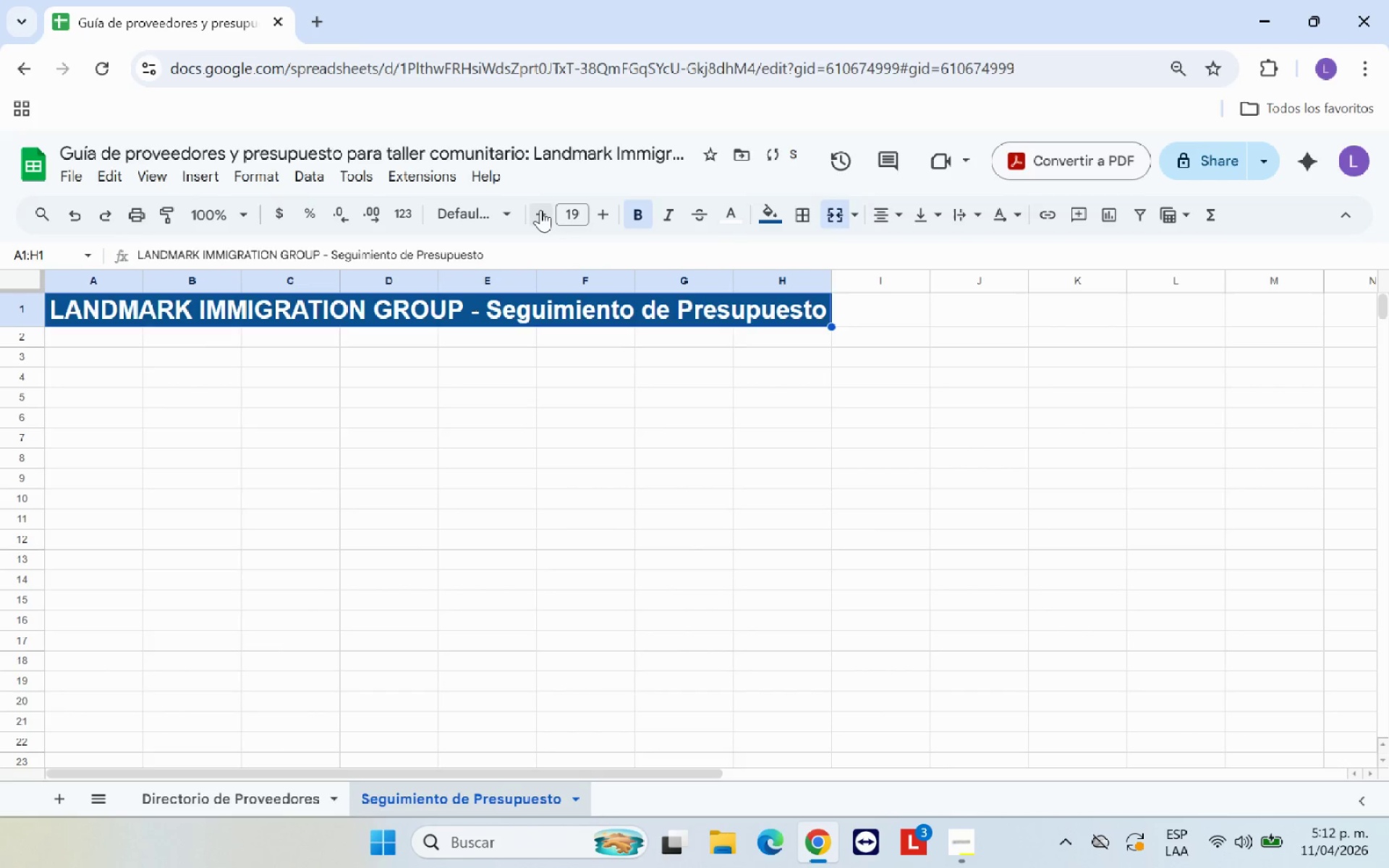 
double_click([540, 210])
 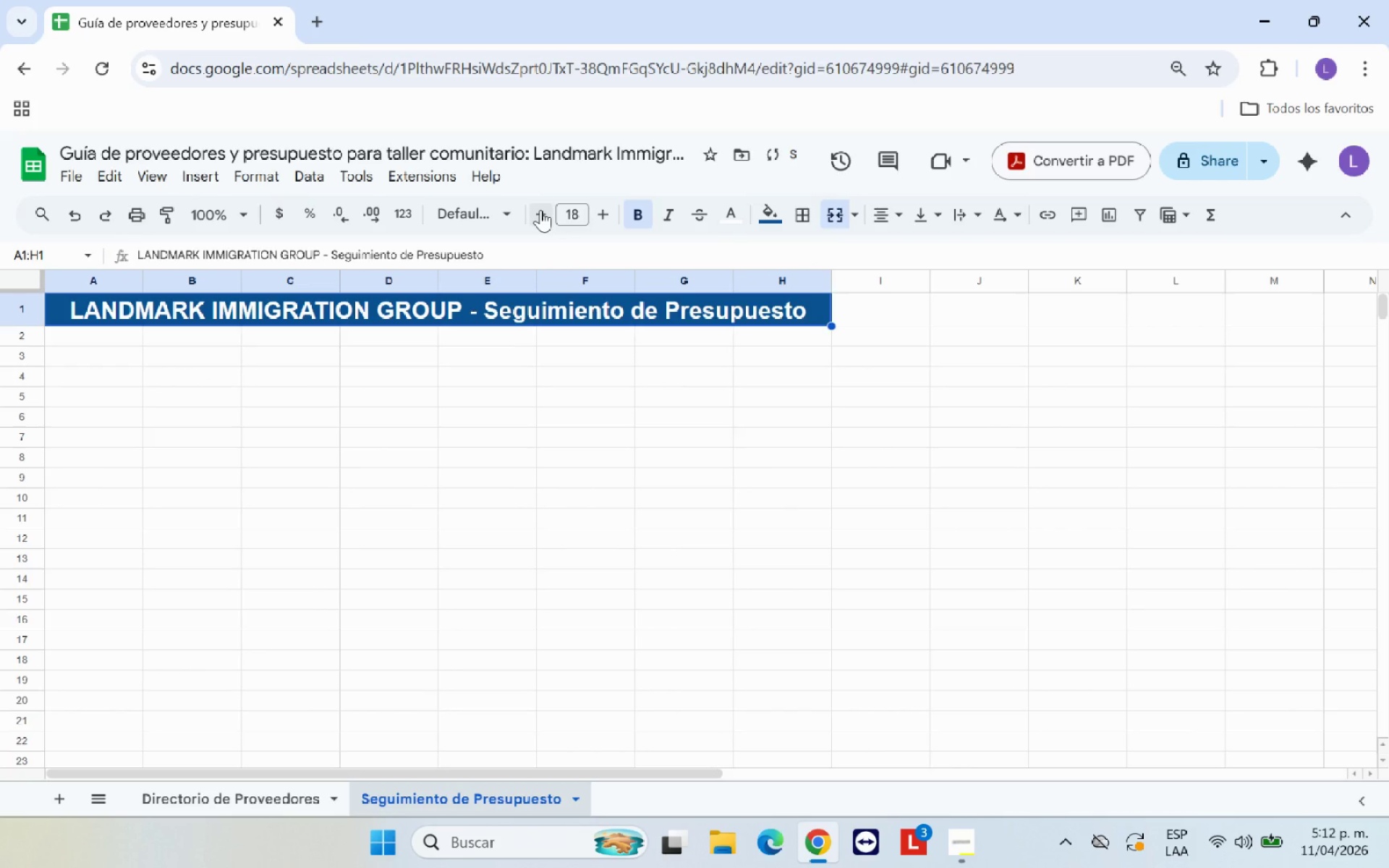 
left_click([540, 210])
 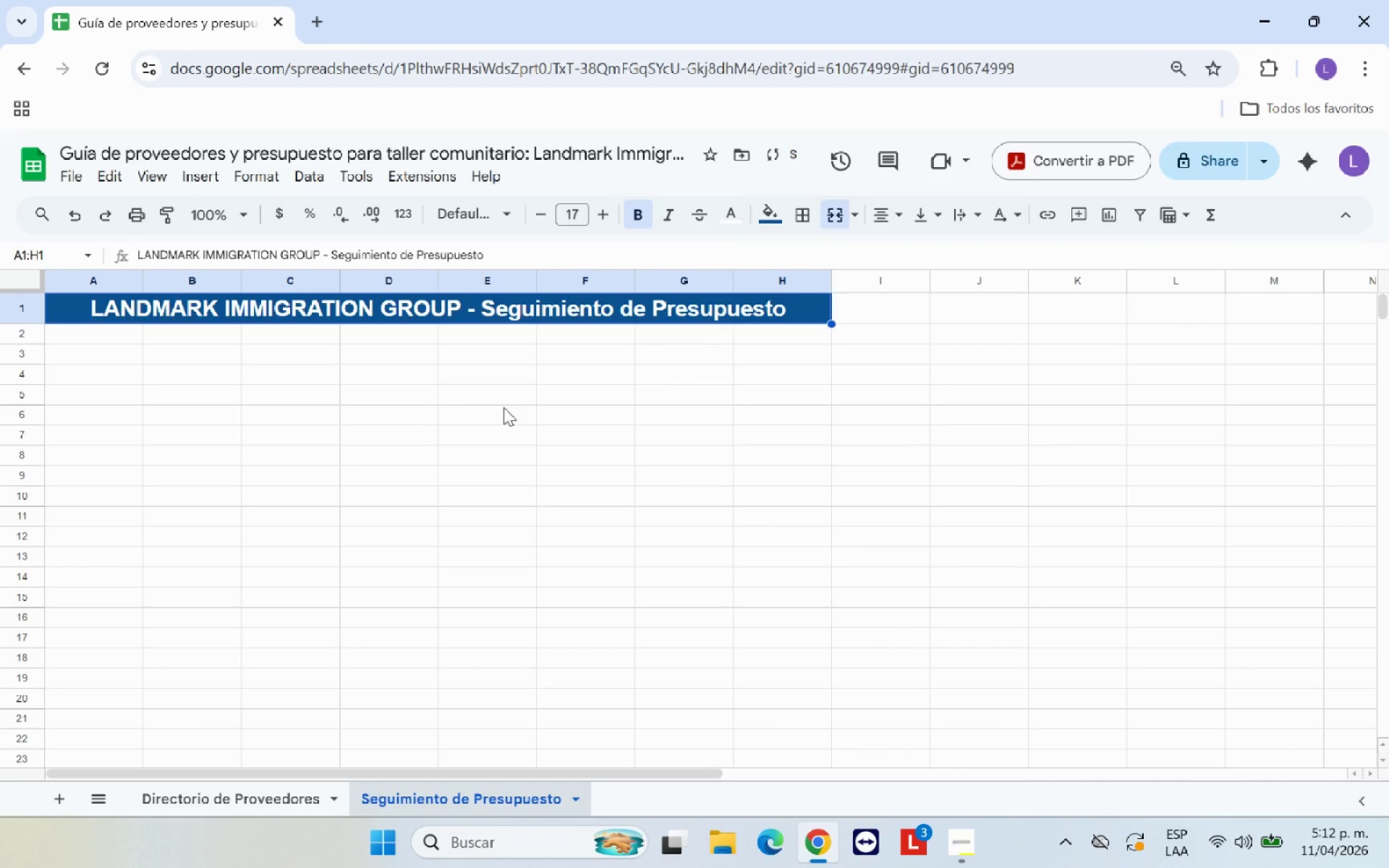 
left_click([498, 422])
 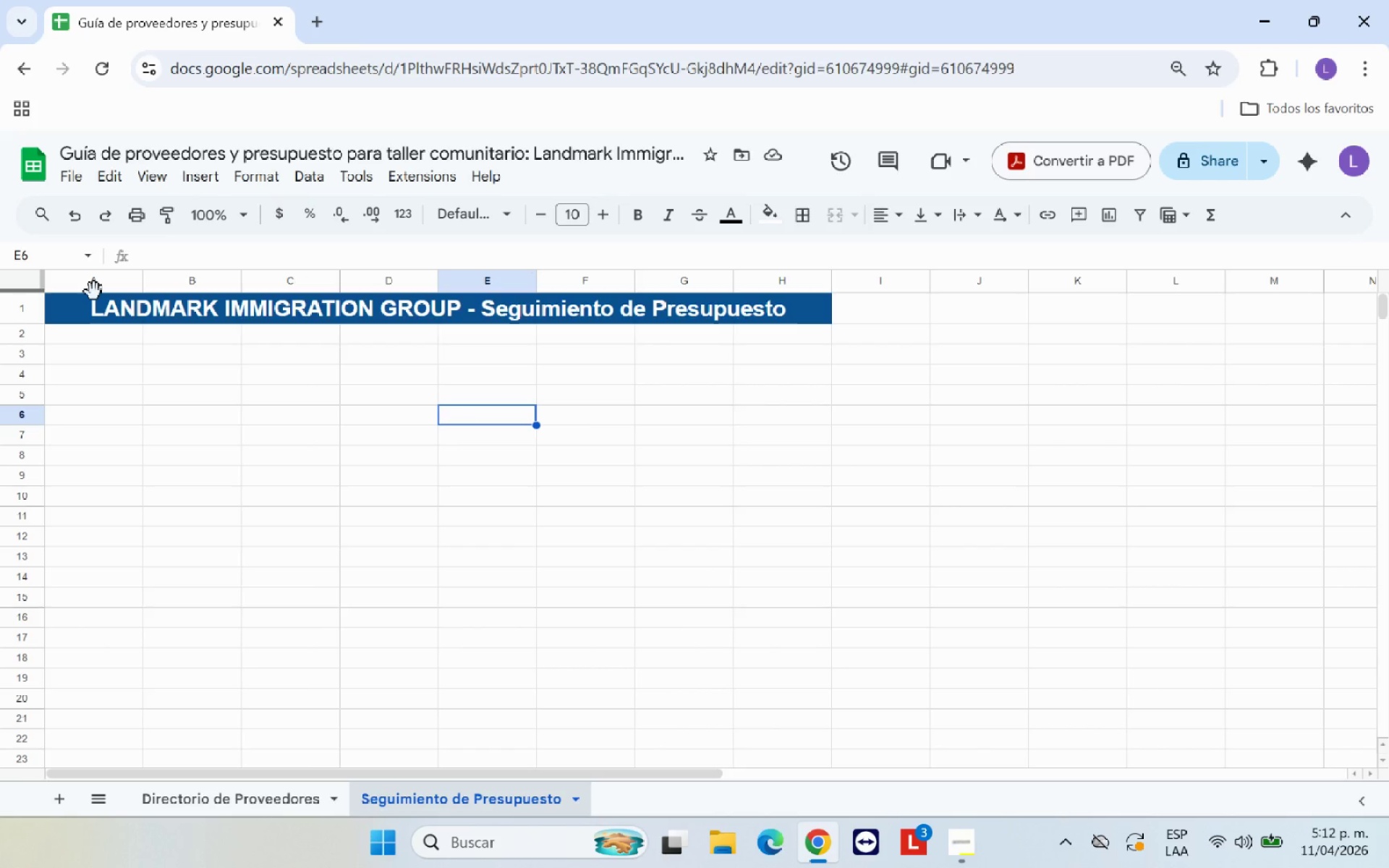 
wait(12.8)
 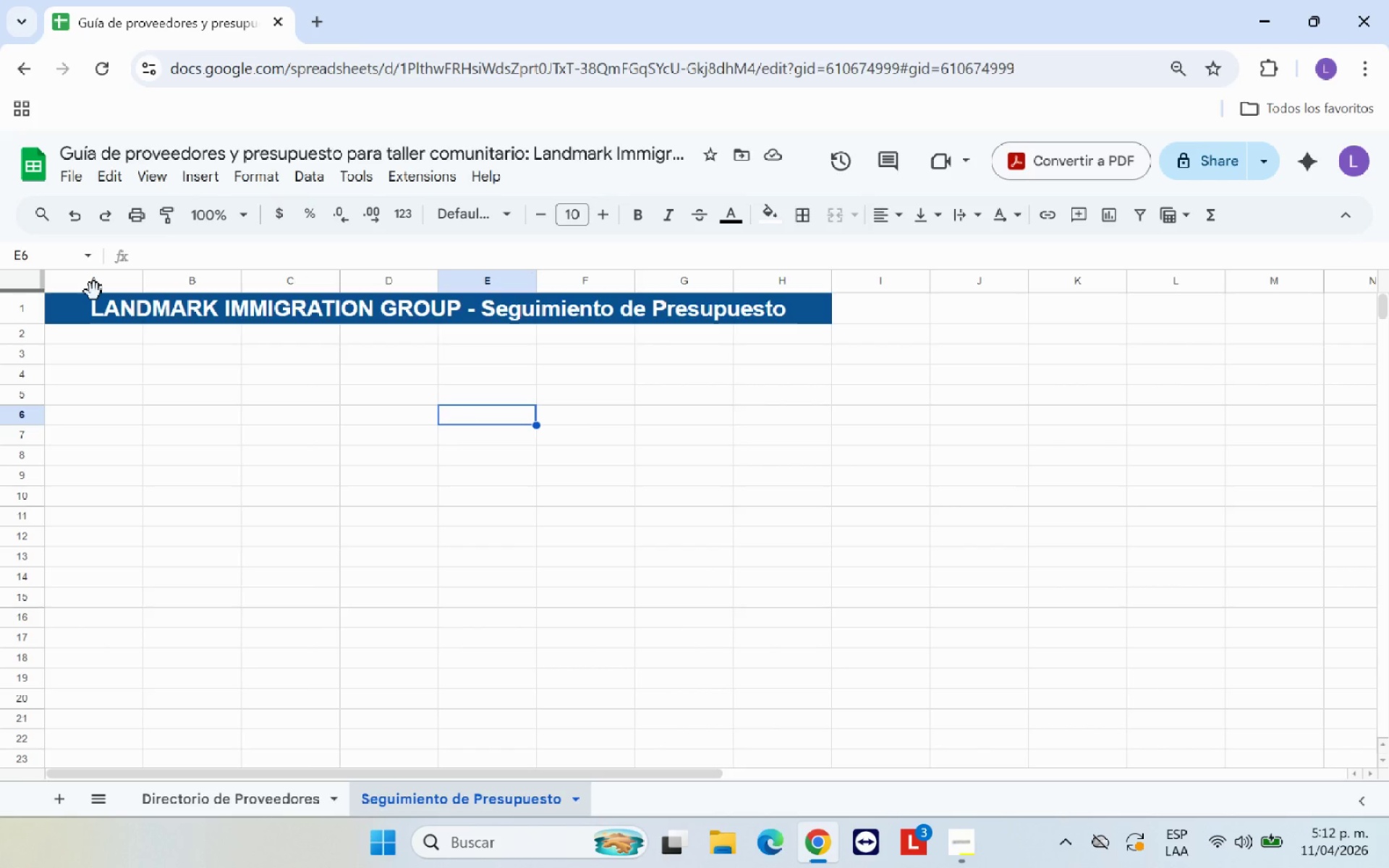 
left_click([194, 358])
 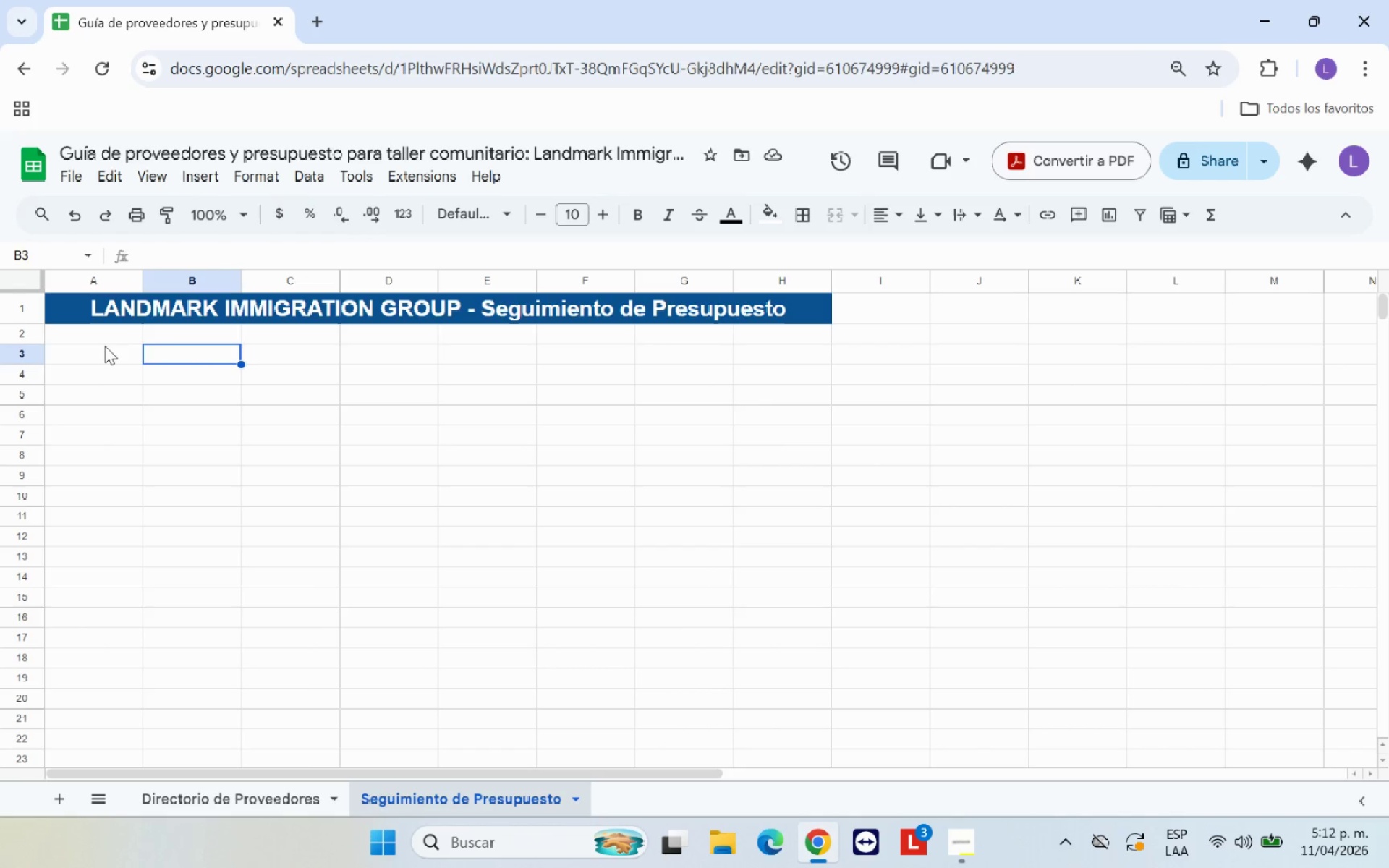 
left_click([103, 338])
 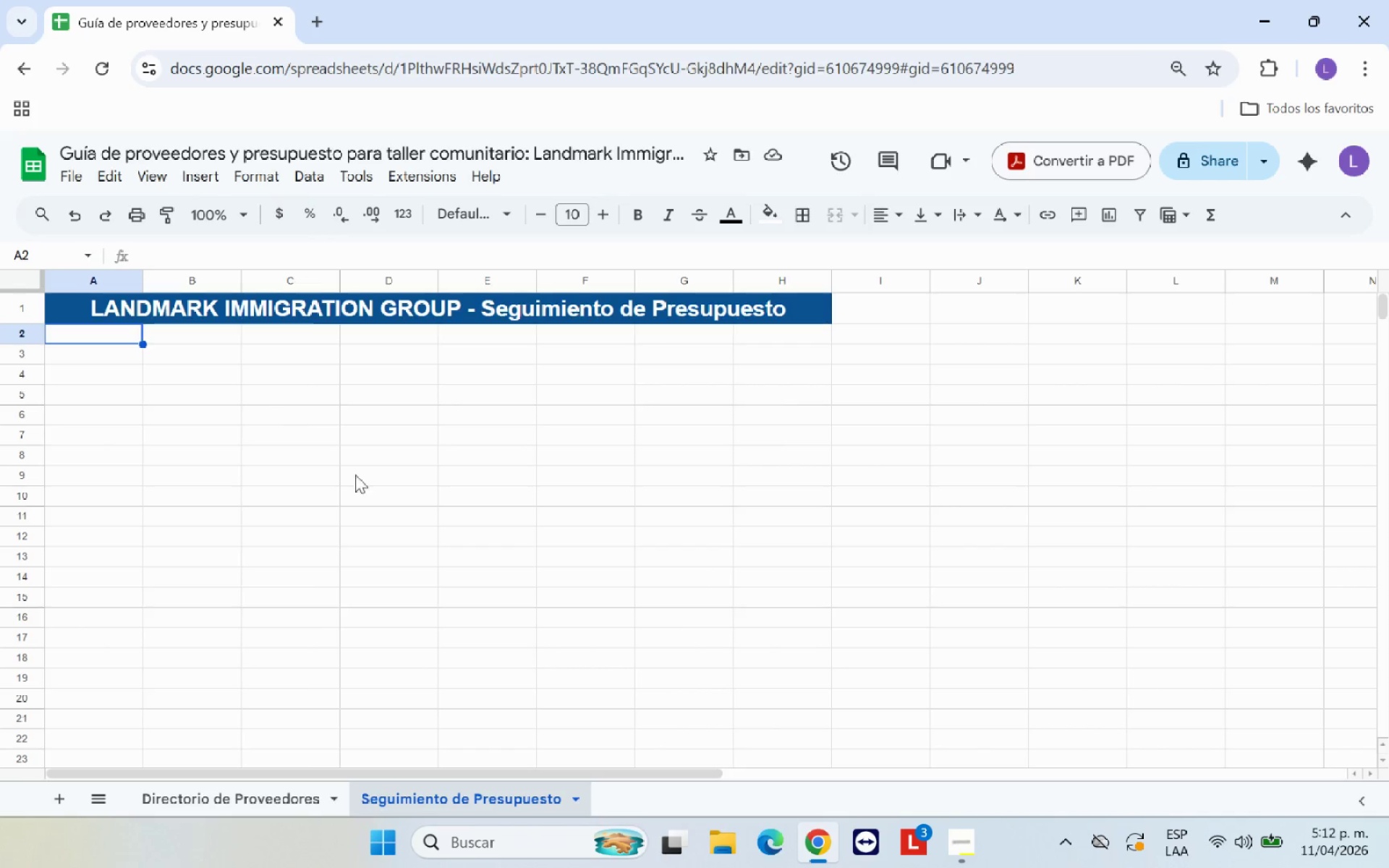 
left_click([281, 809])
 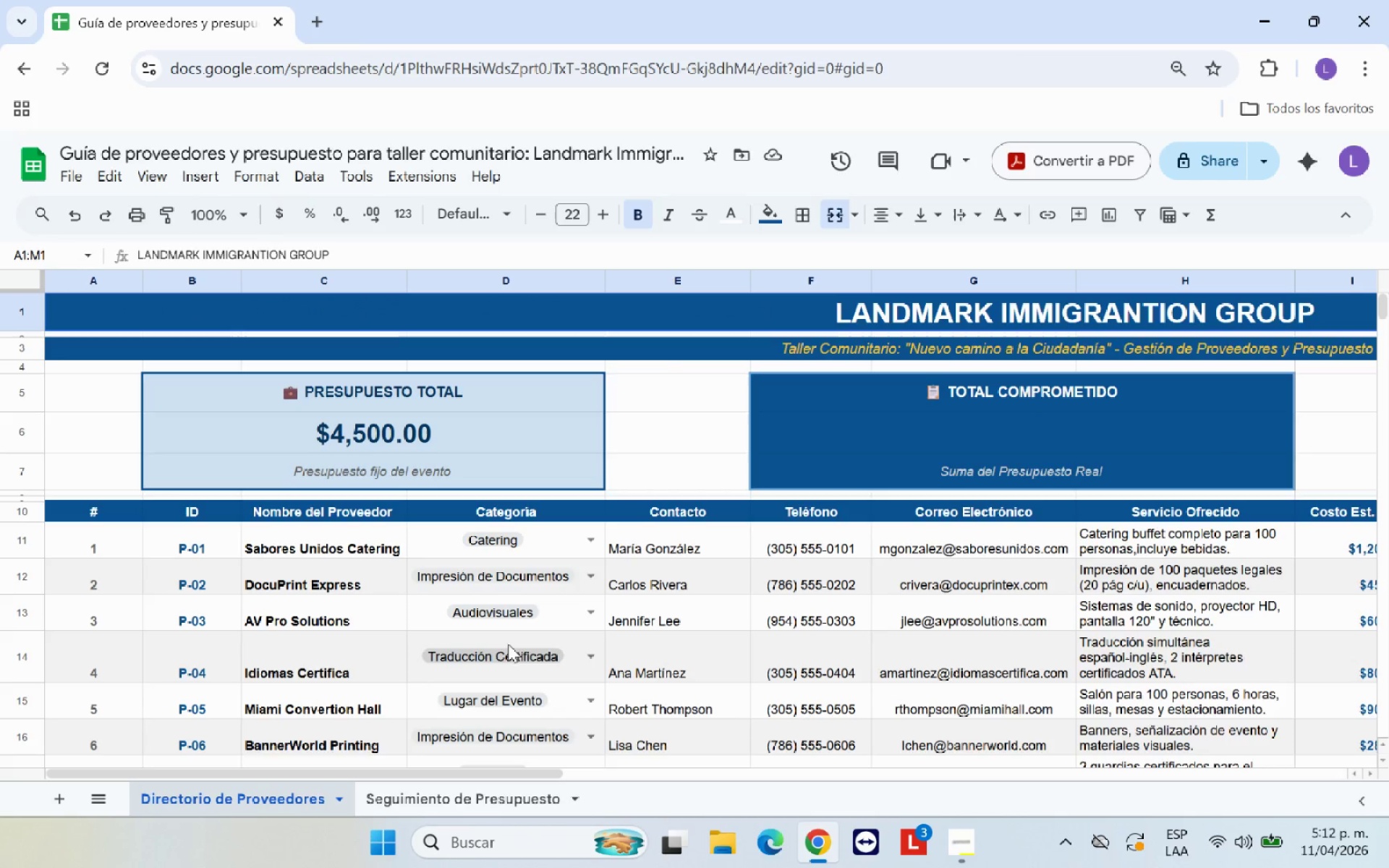 
scroll: coordinate [521, 616], scroll_direction: up, amount: 3.0
 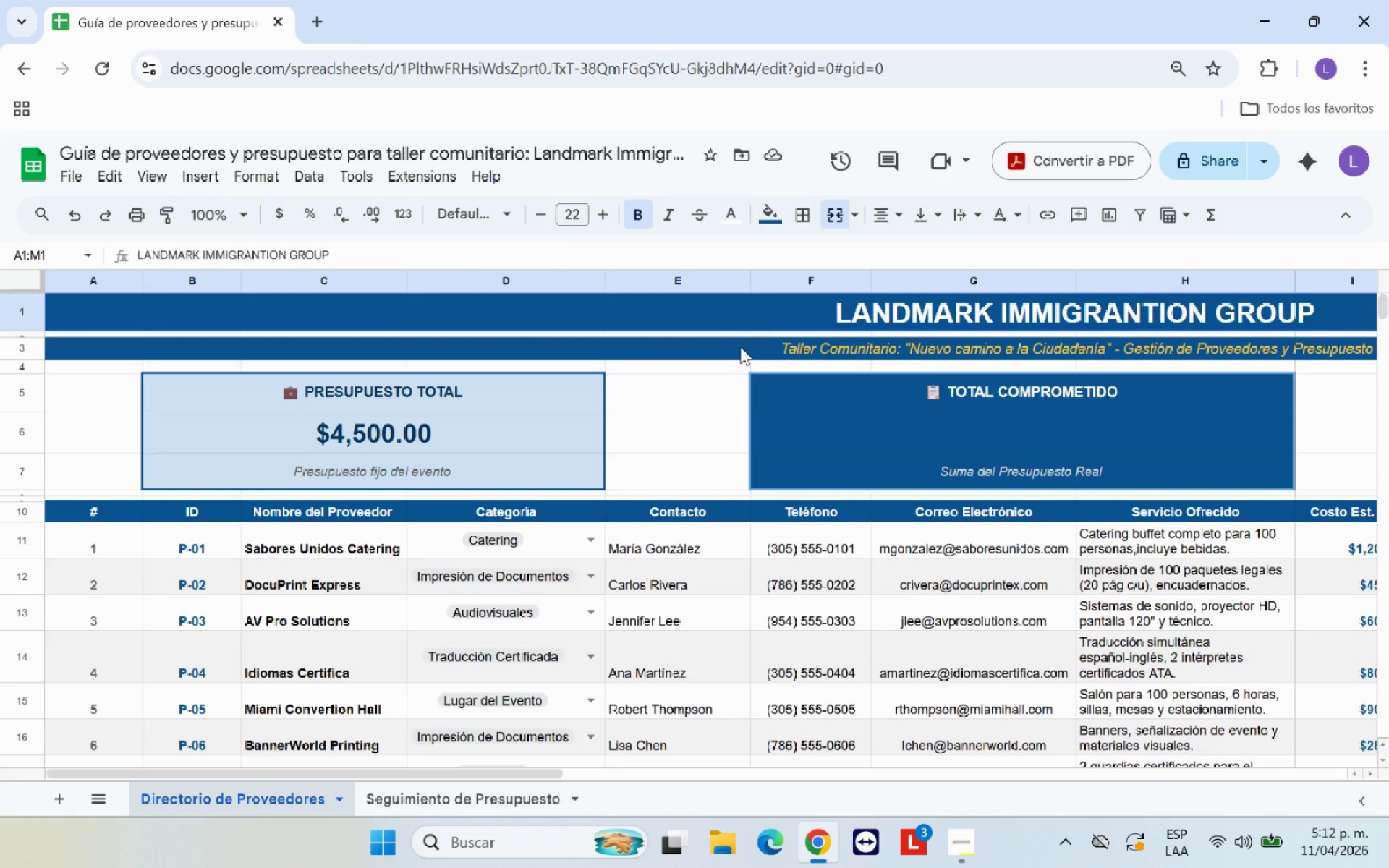 
left_click([740, 346])
 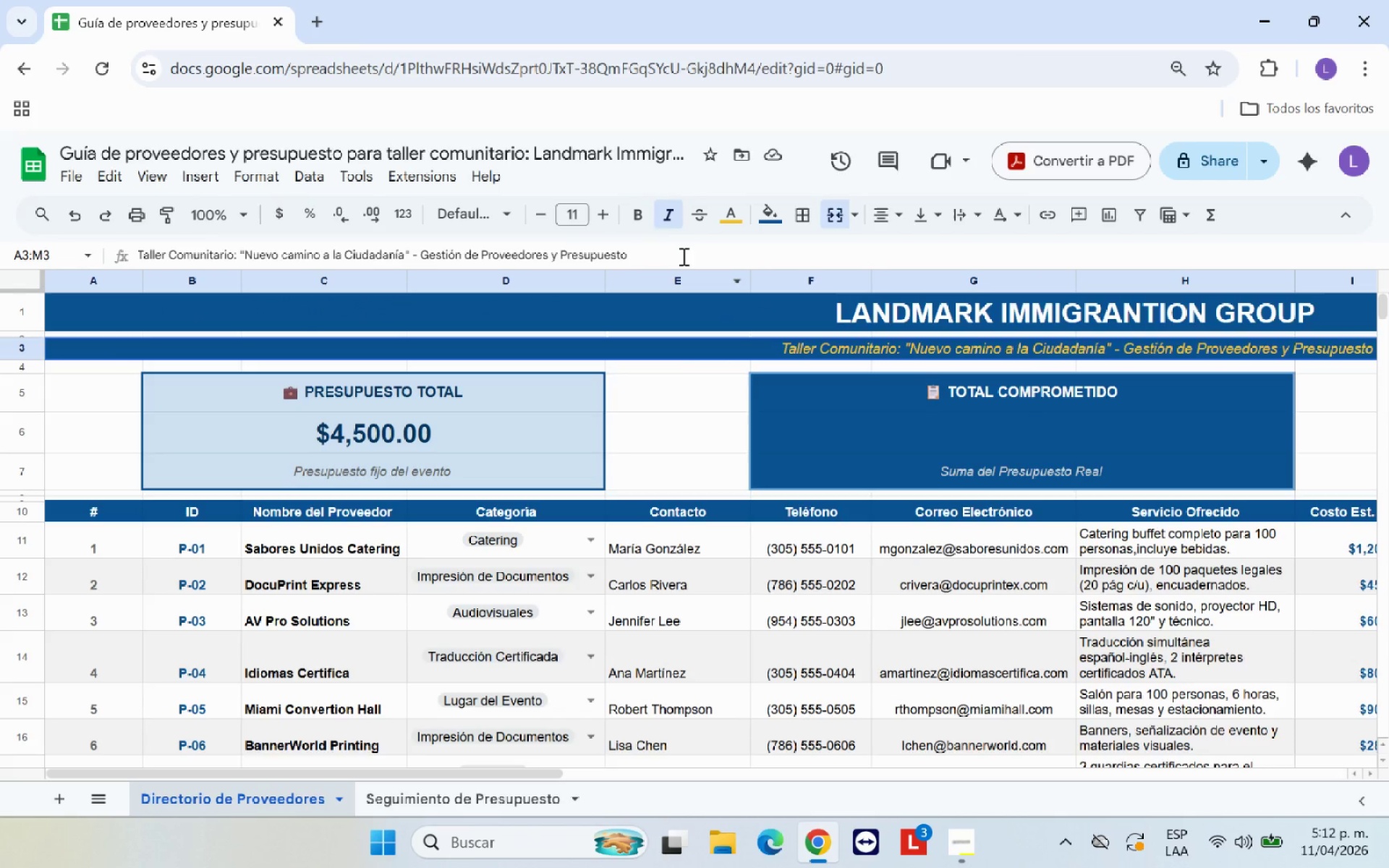 
left_click_drag(start_coordinate=[655, 260], to_coordinate=[123, 272])
 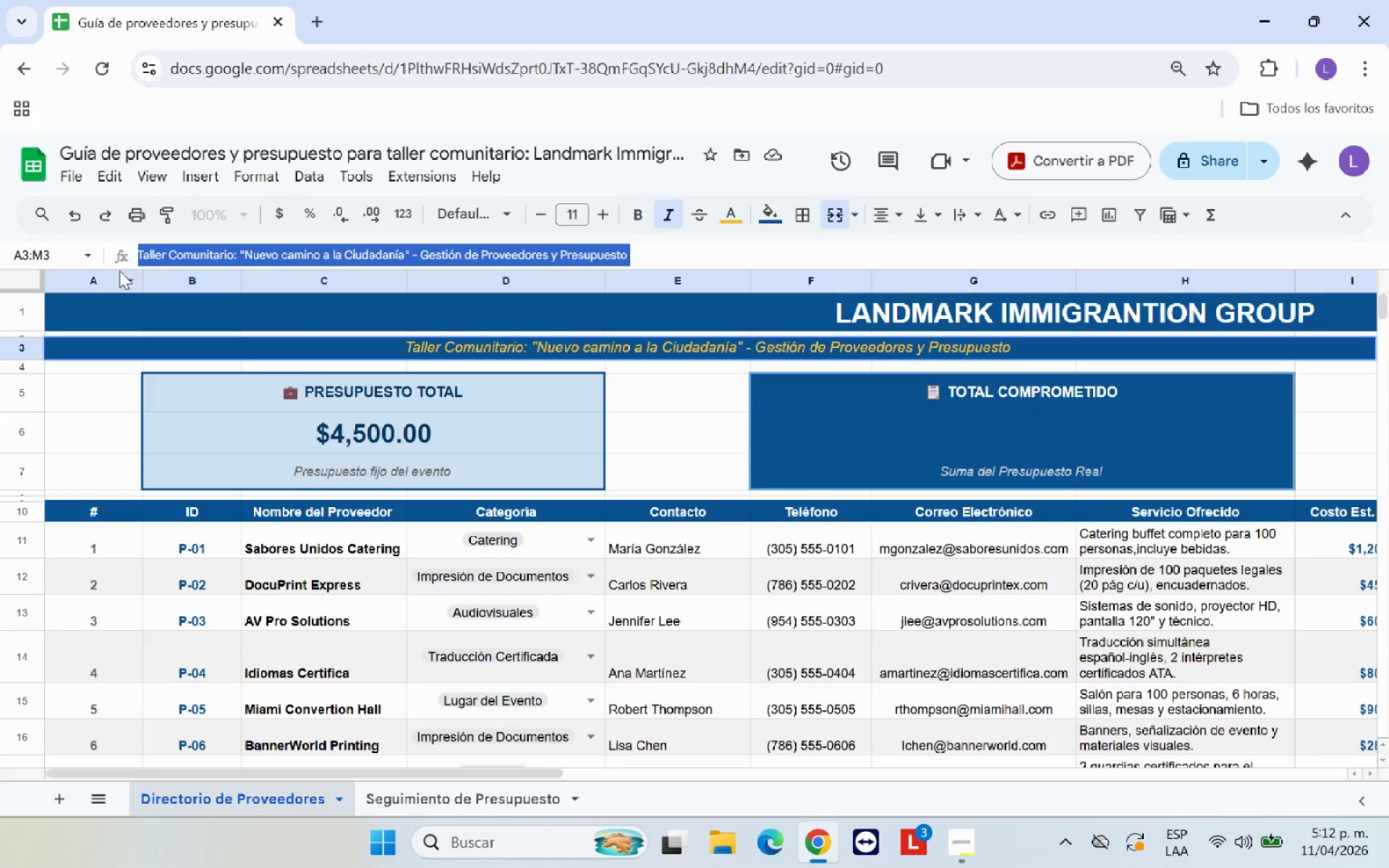 
left_click([364, 250])
 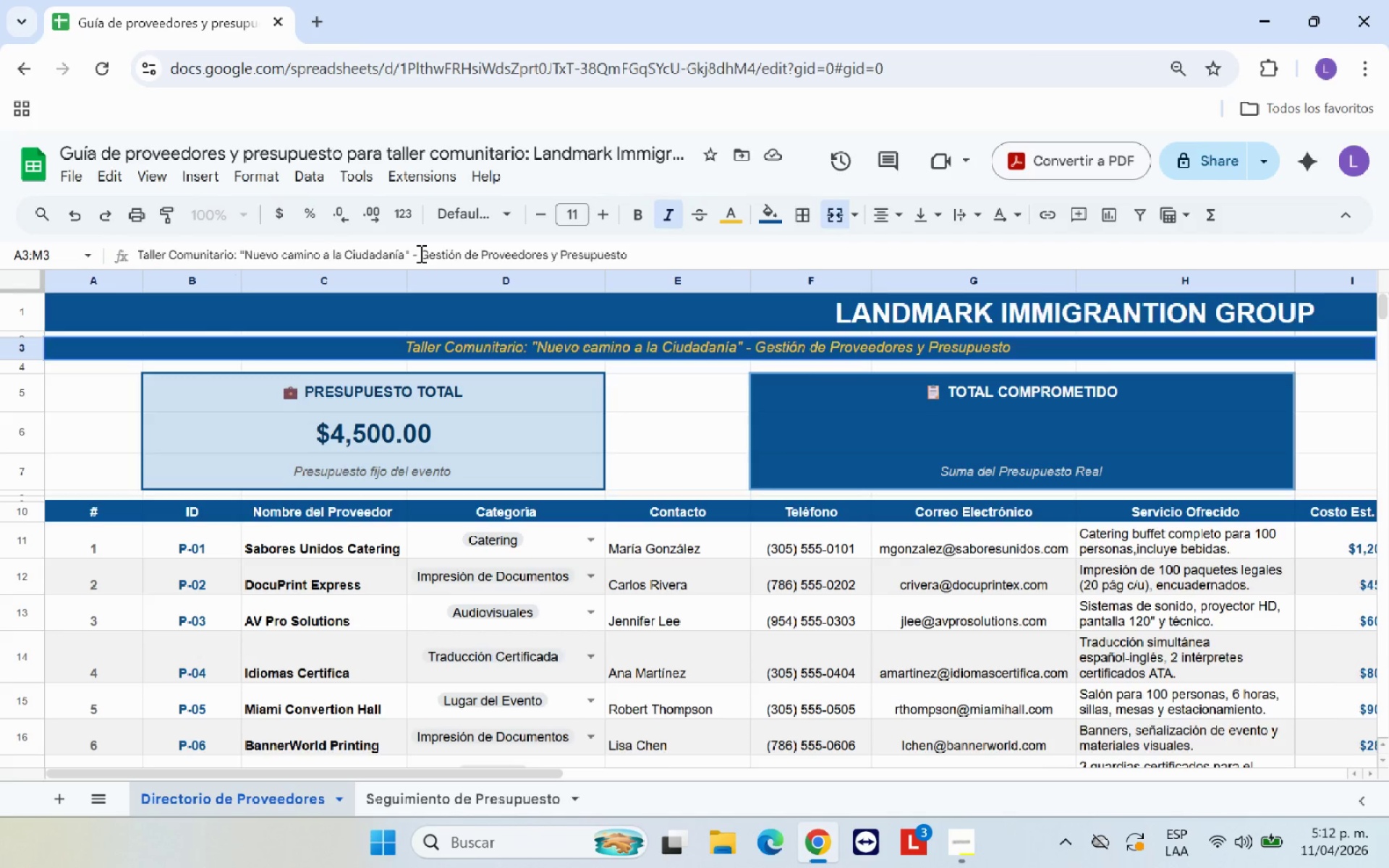 
left_click([420, 253])
 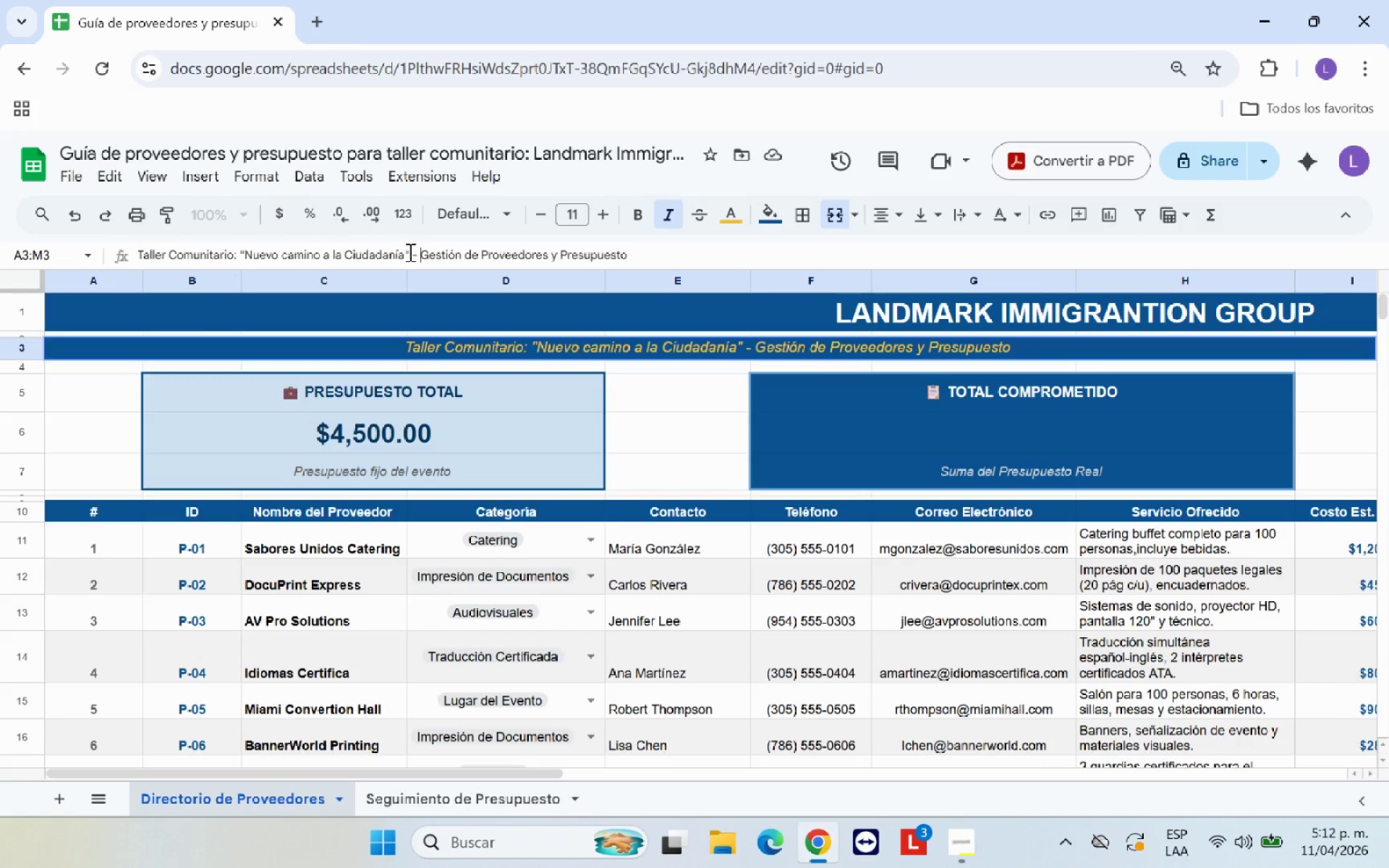 
left_click_drag(start_coordinate=[409, 252], to_coordinate=[131, 251])
 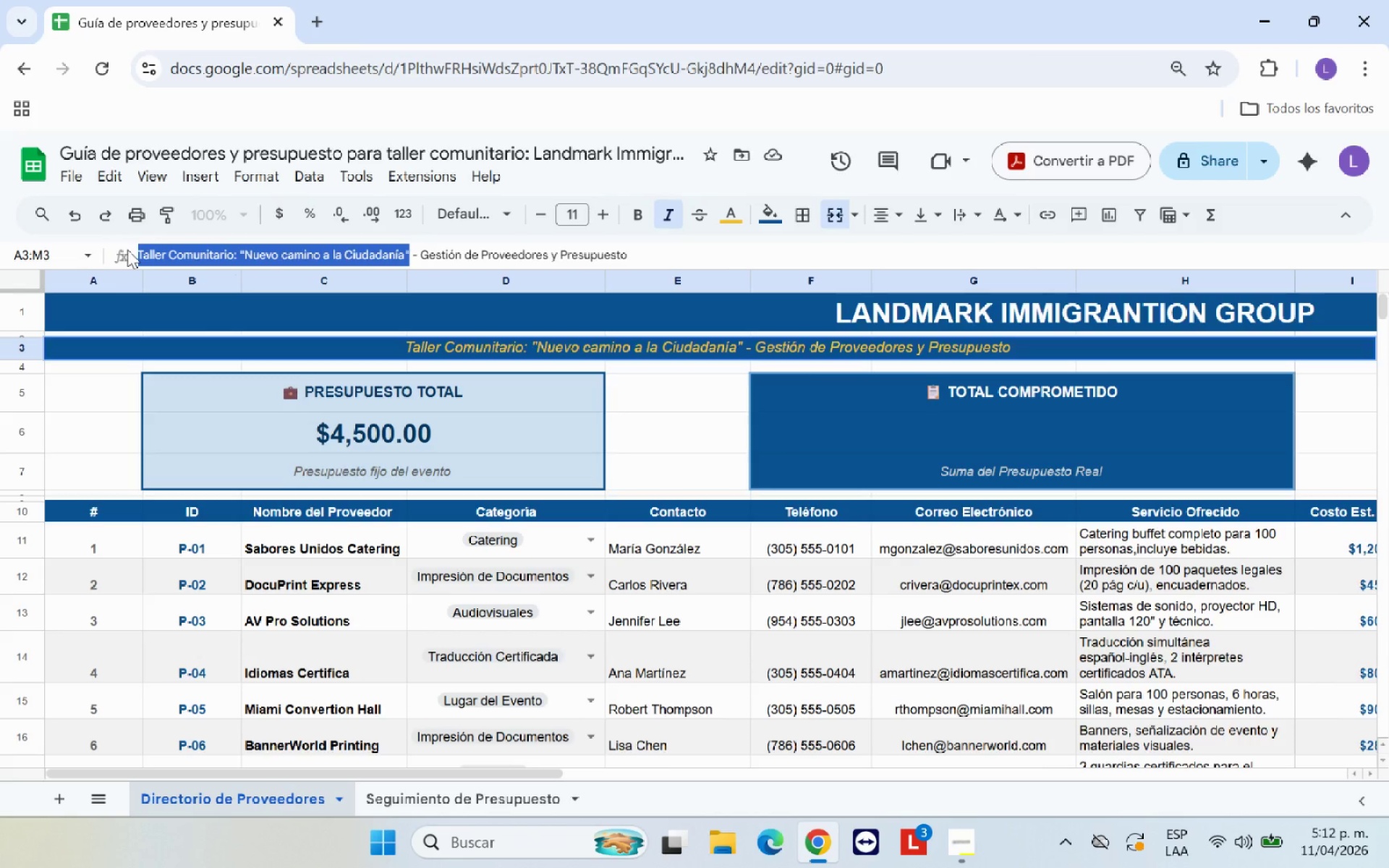 
key(Control+C)
 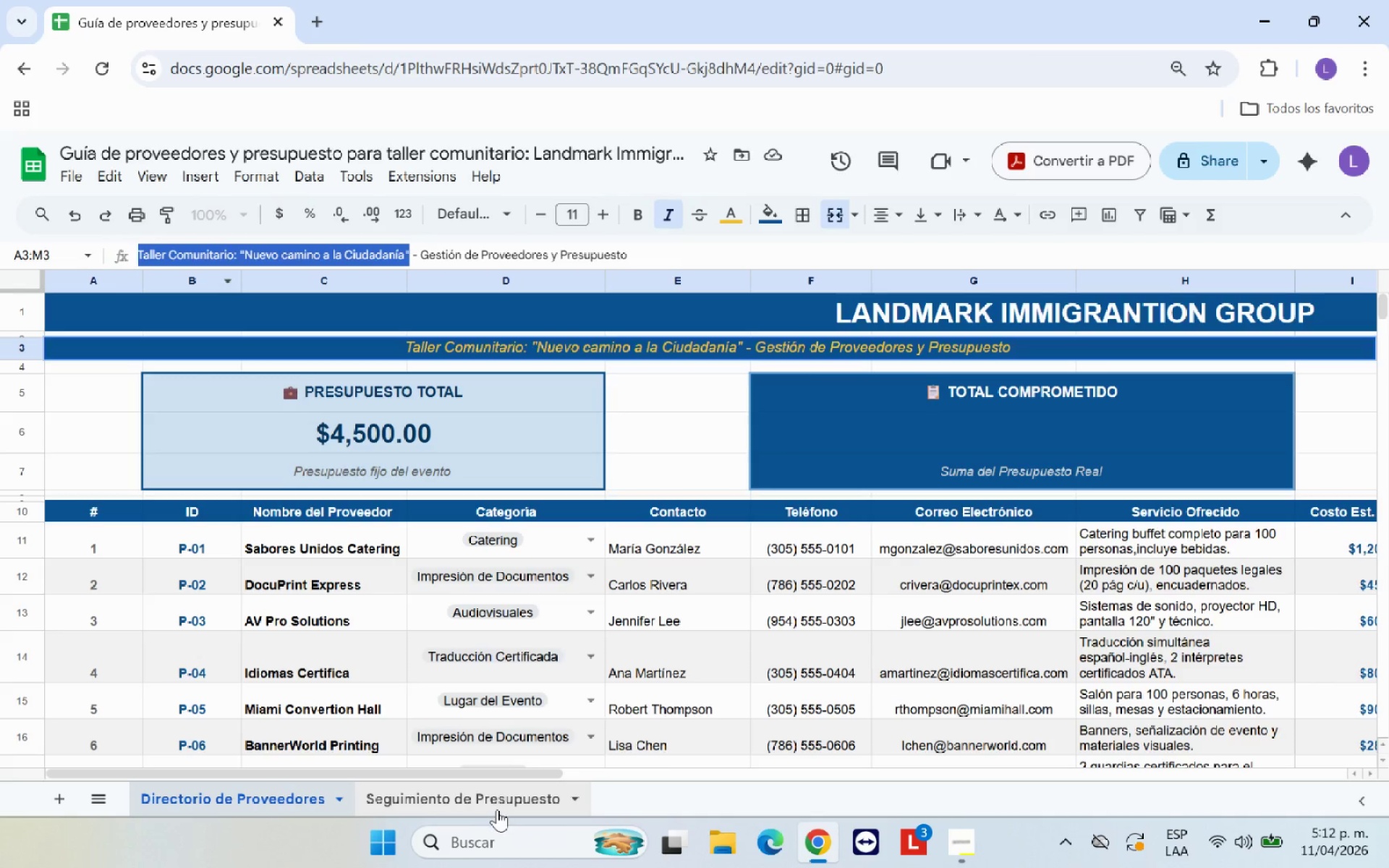 
left_click([496, 801])
 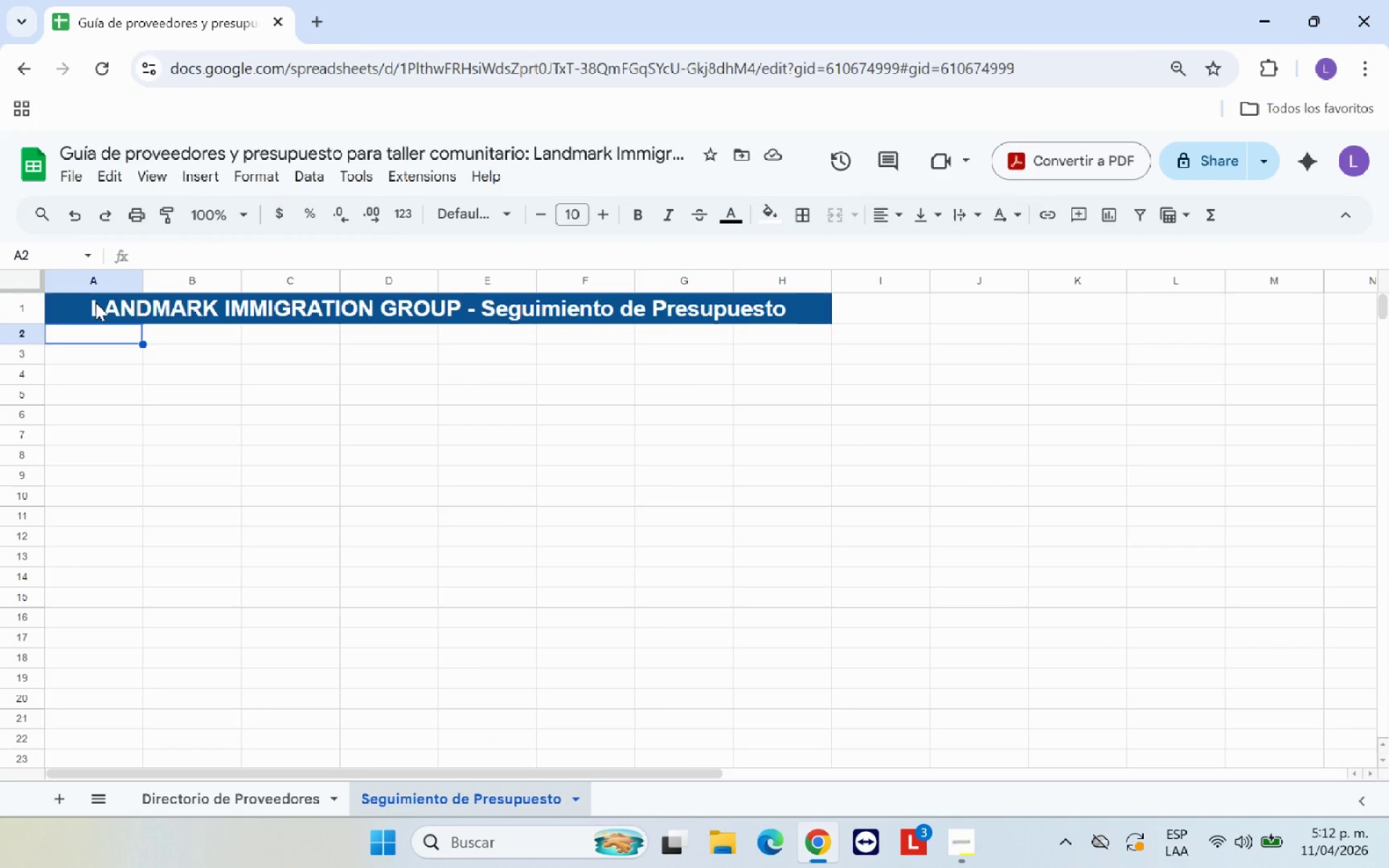 
key(Control+V)
 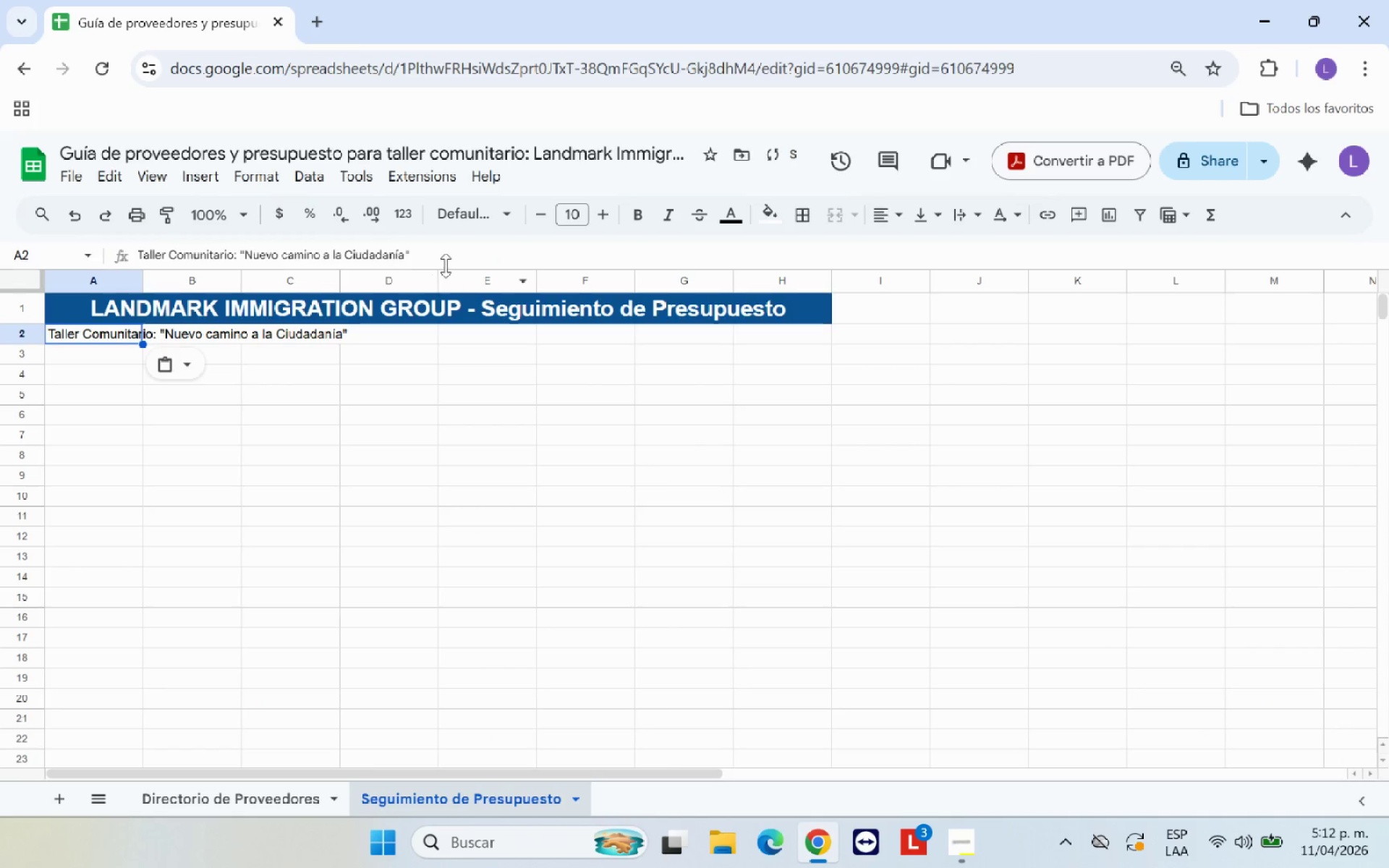 
left_click([448, 260])
 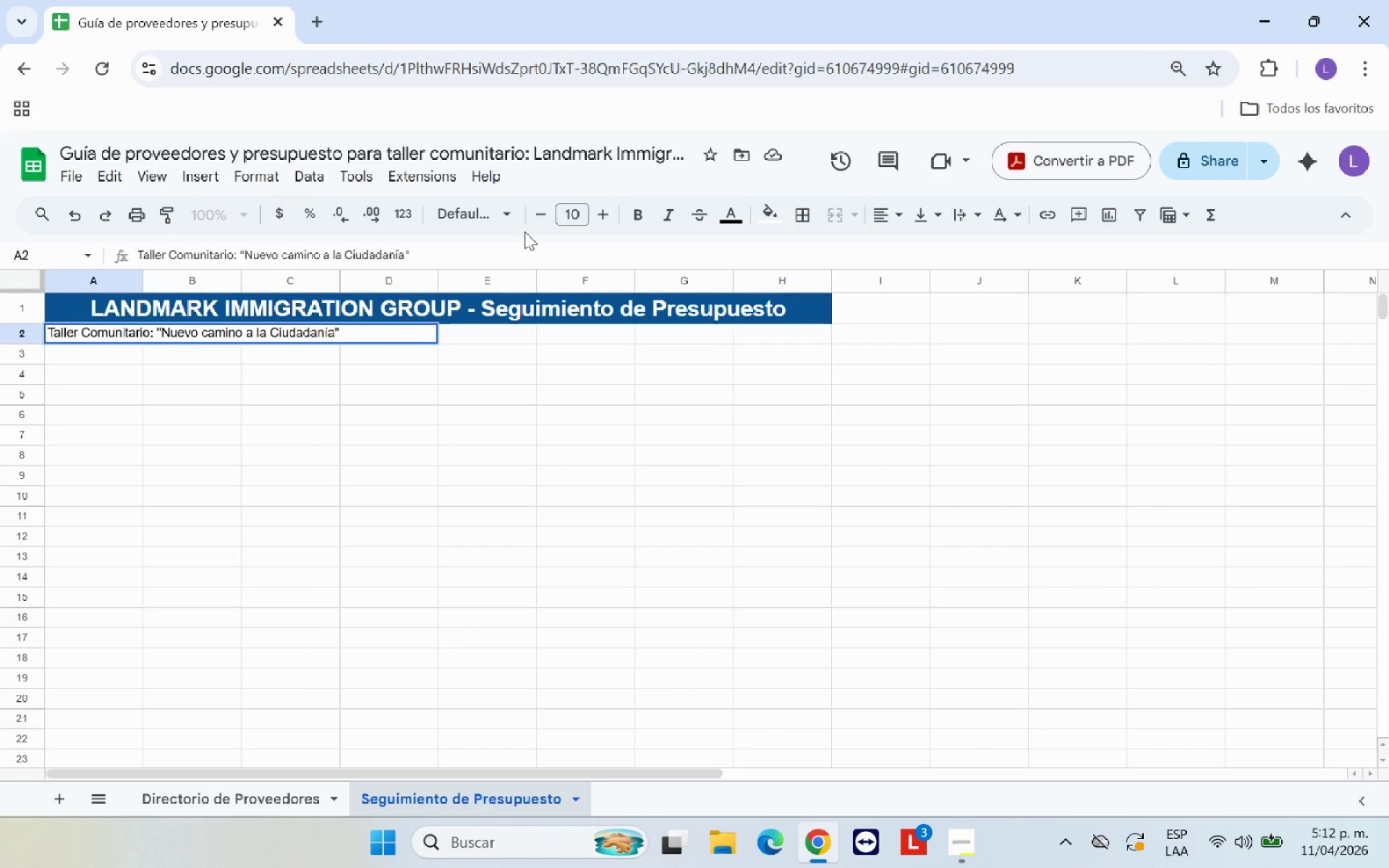 
wait(6.47)
 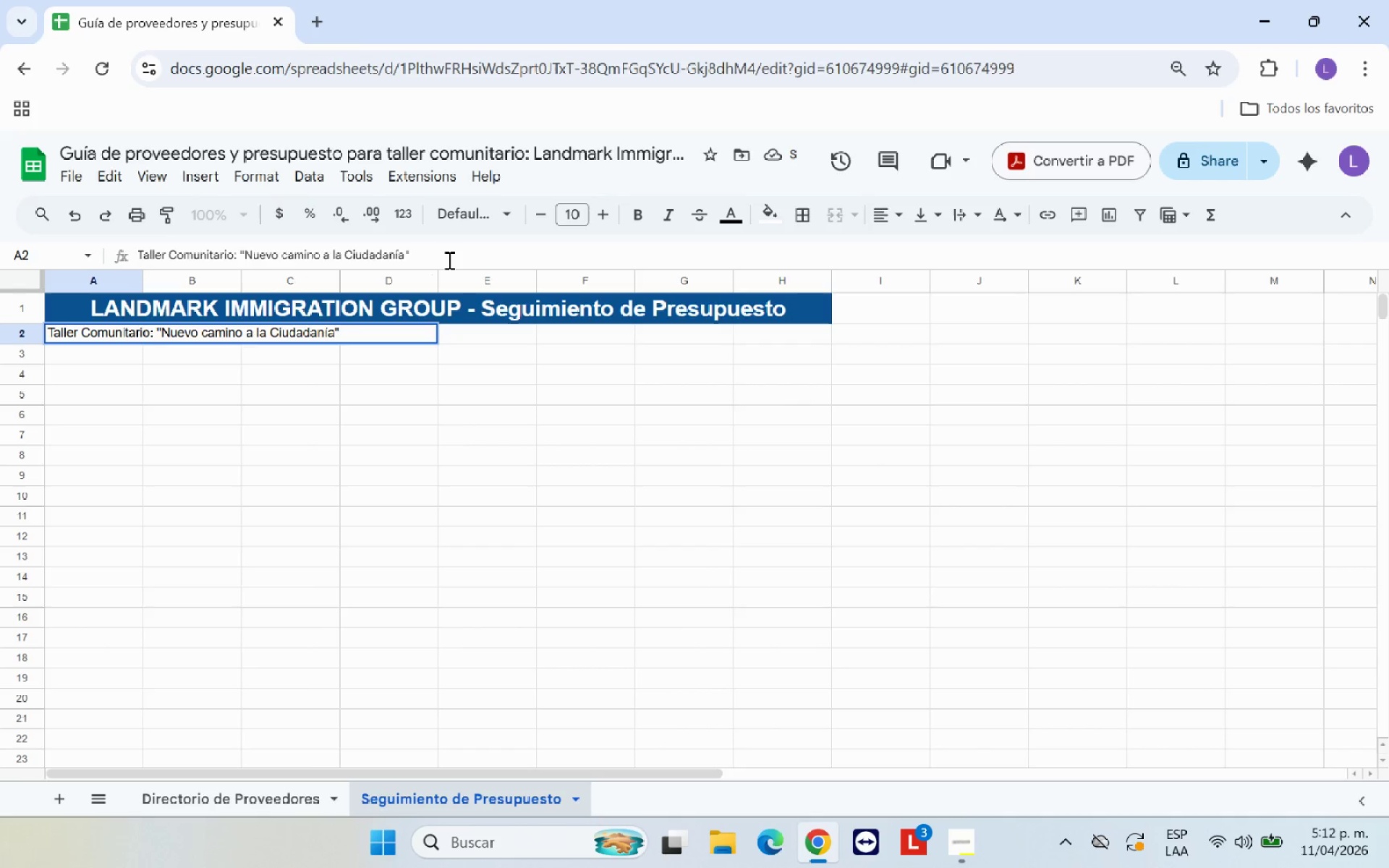 
key(Backspace)
 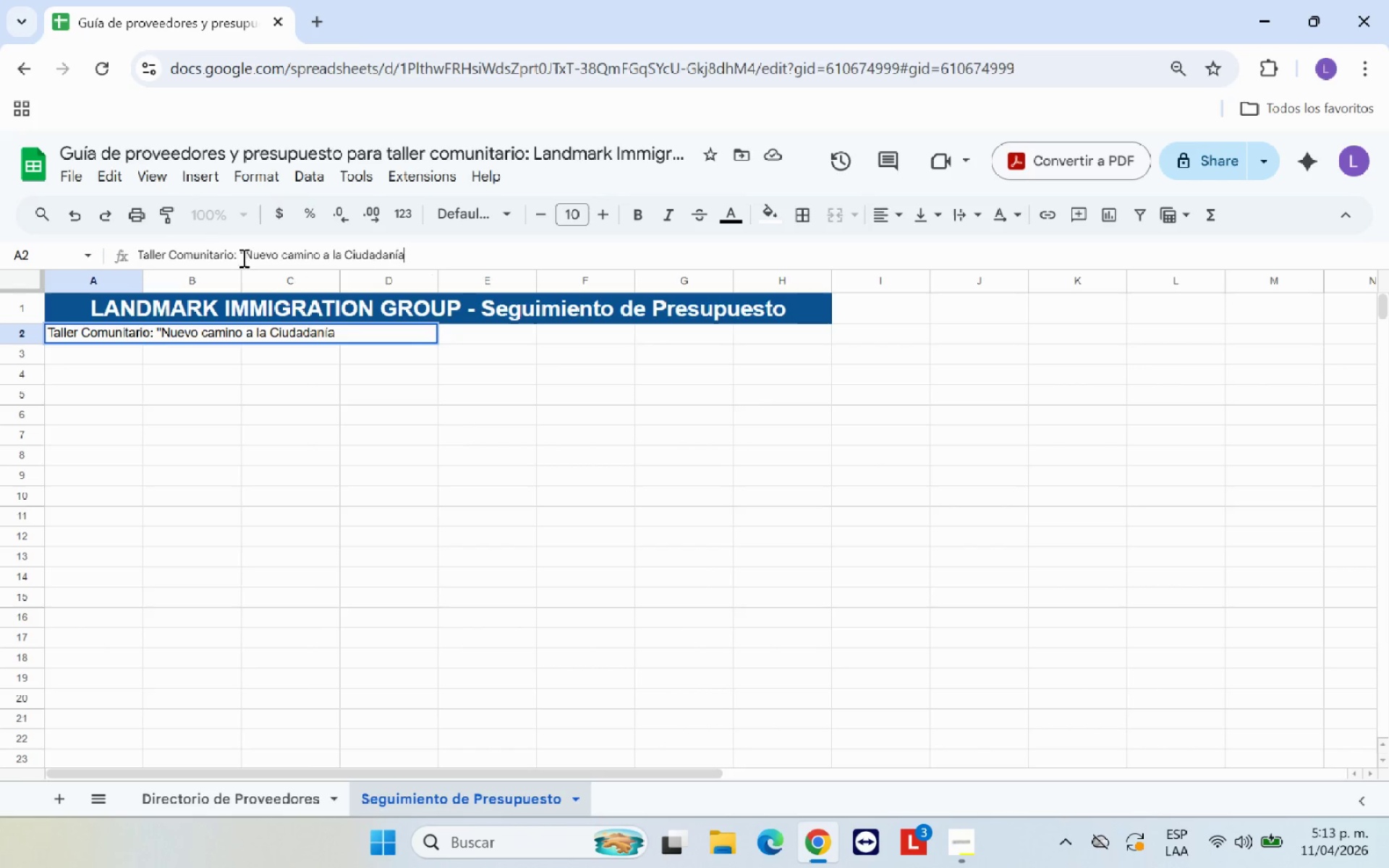 
left_click([243, 252])
 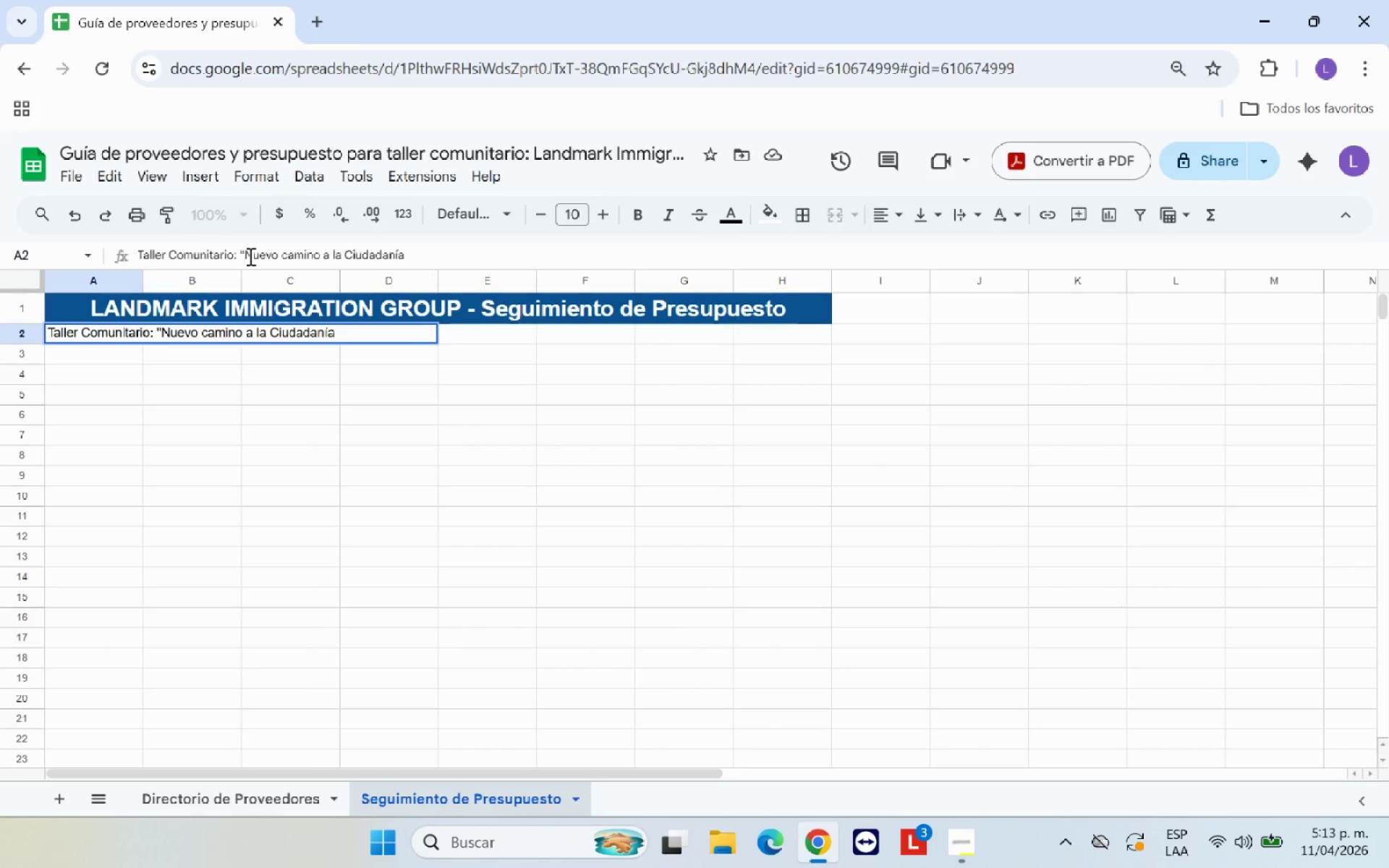 
key(Backspace)
 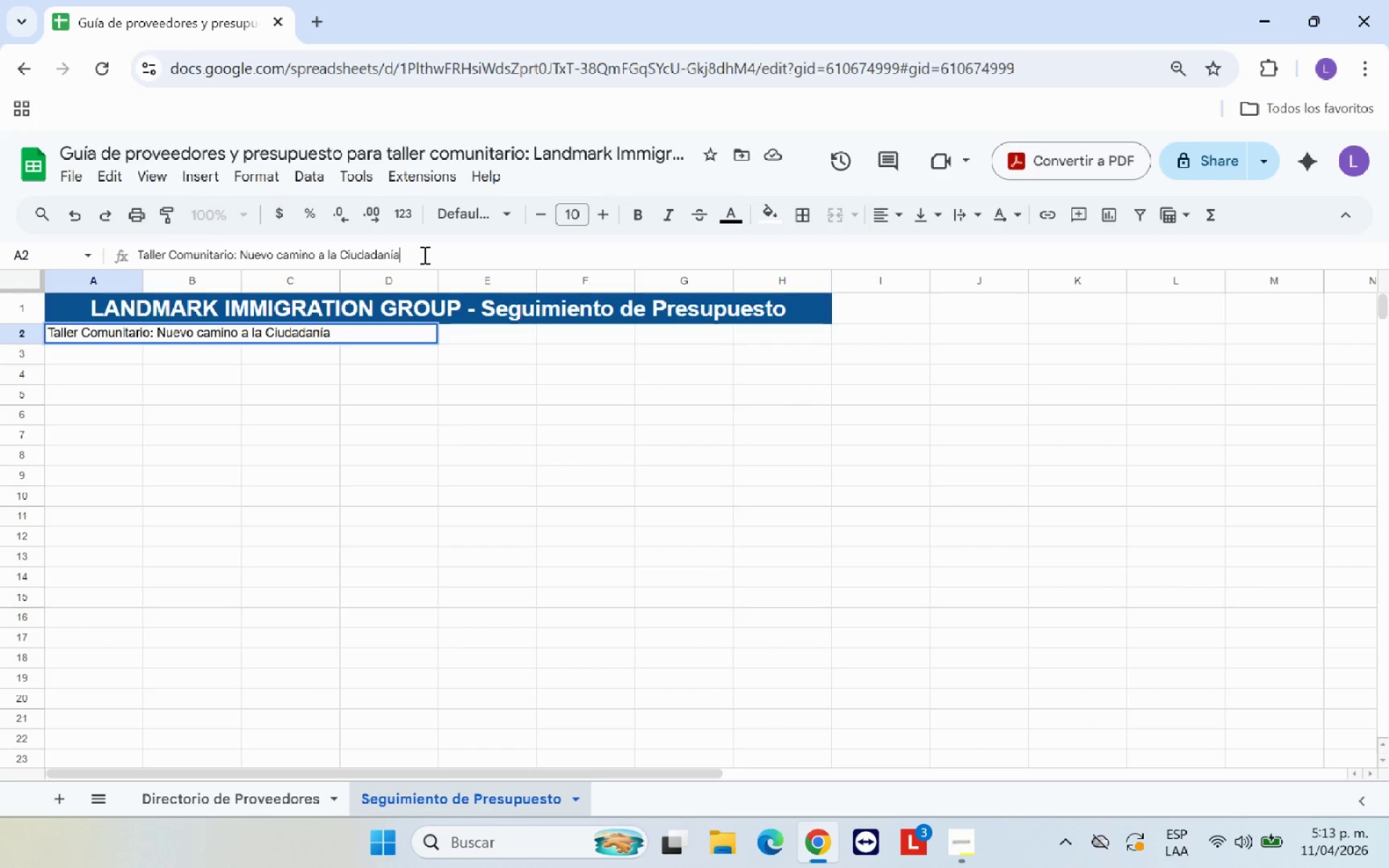 
key(Space)
 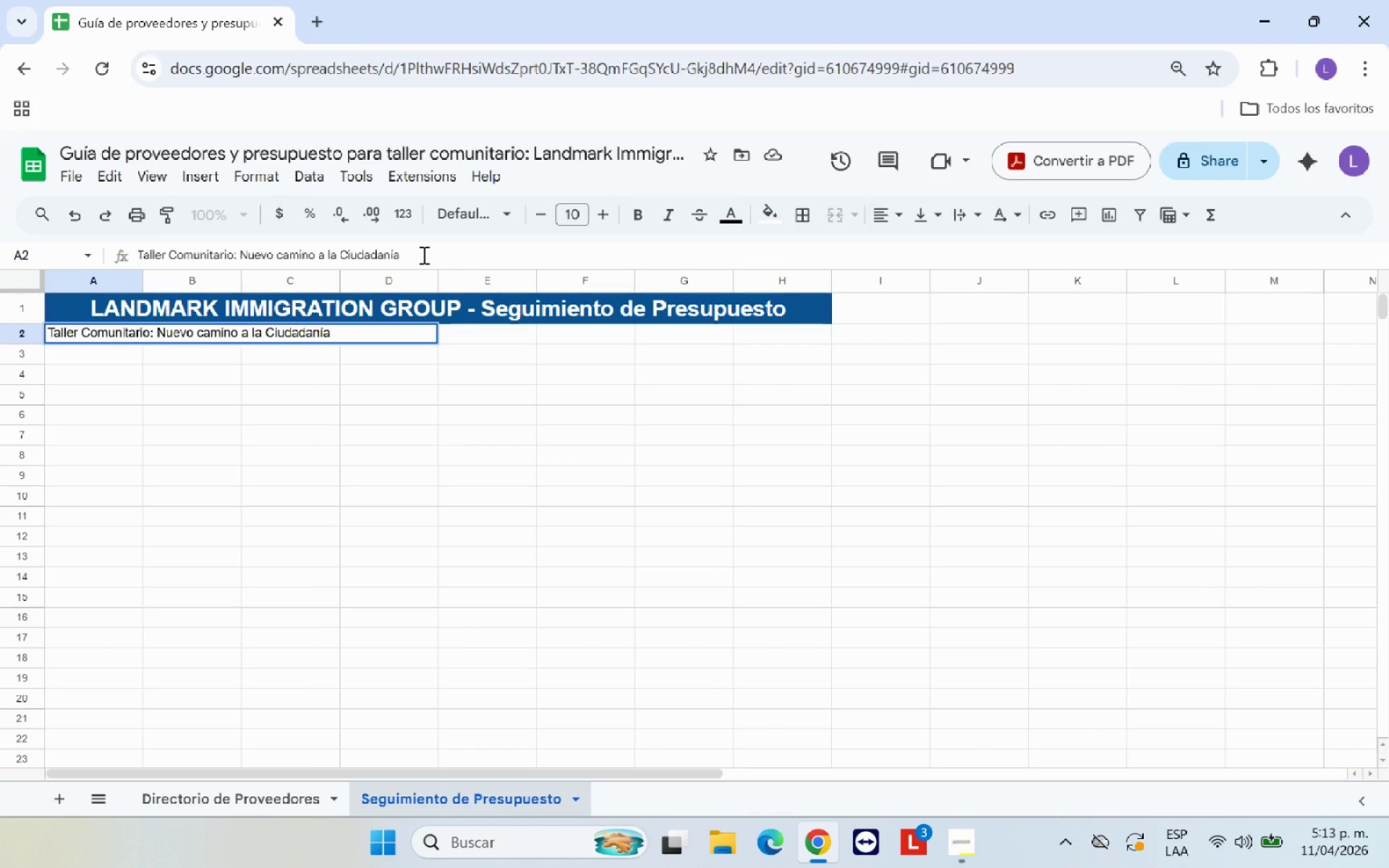 
wait(10.03)
 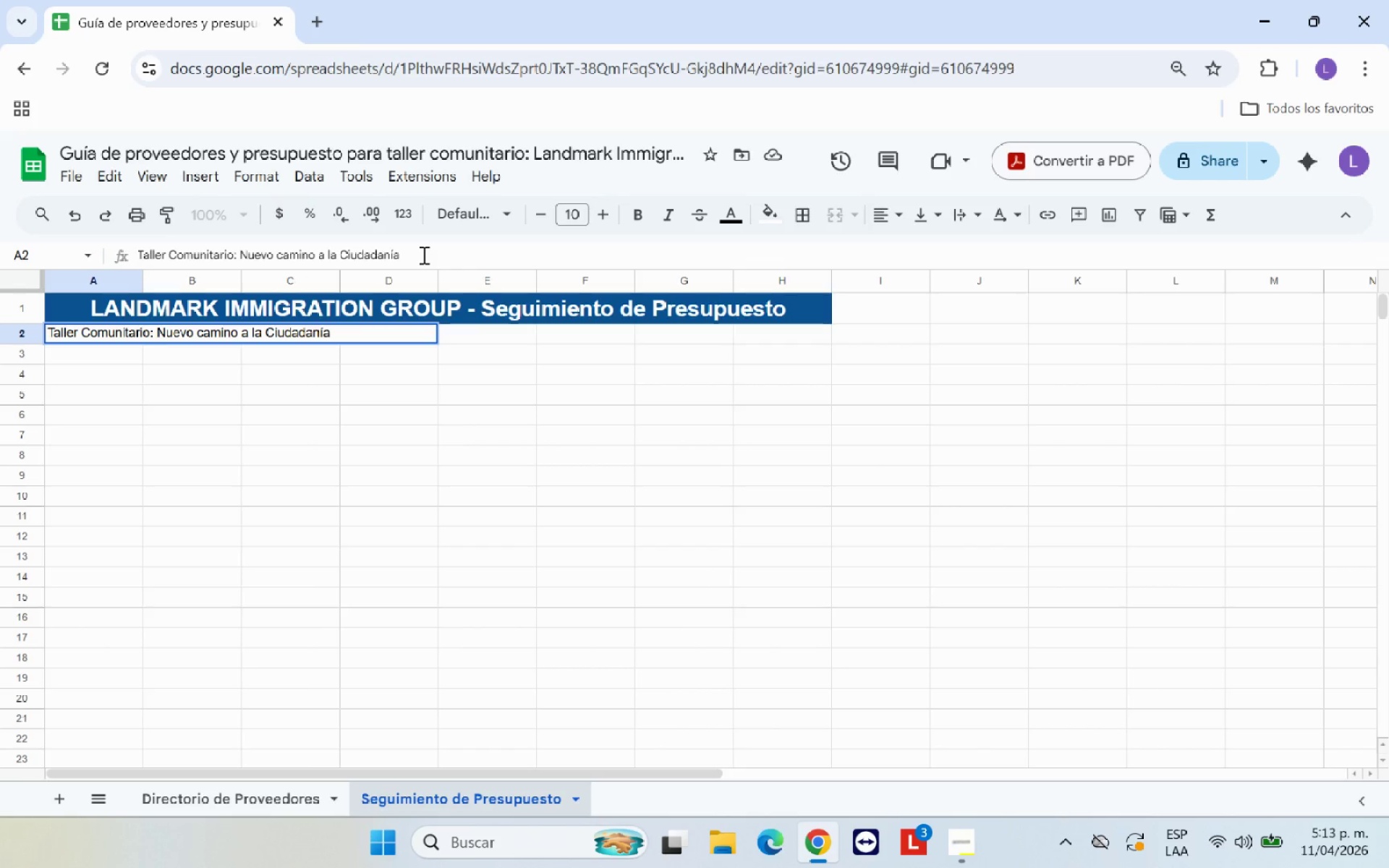 
key(Backslash)
 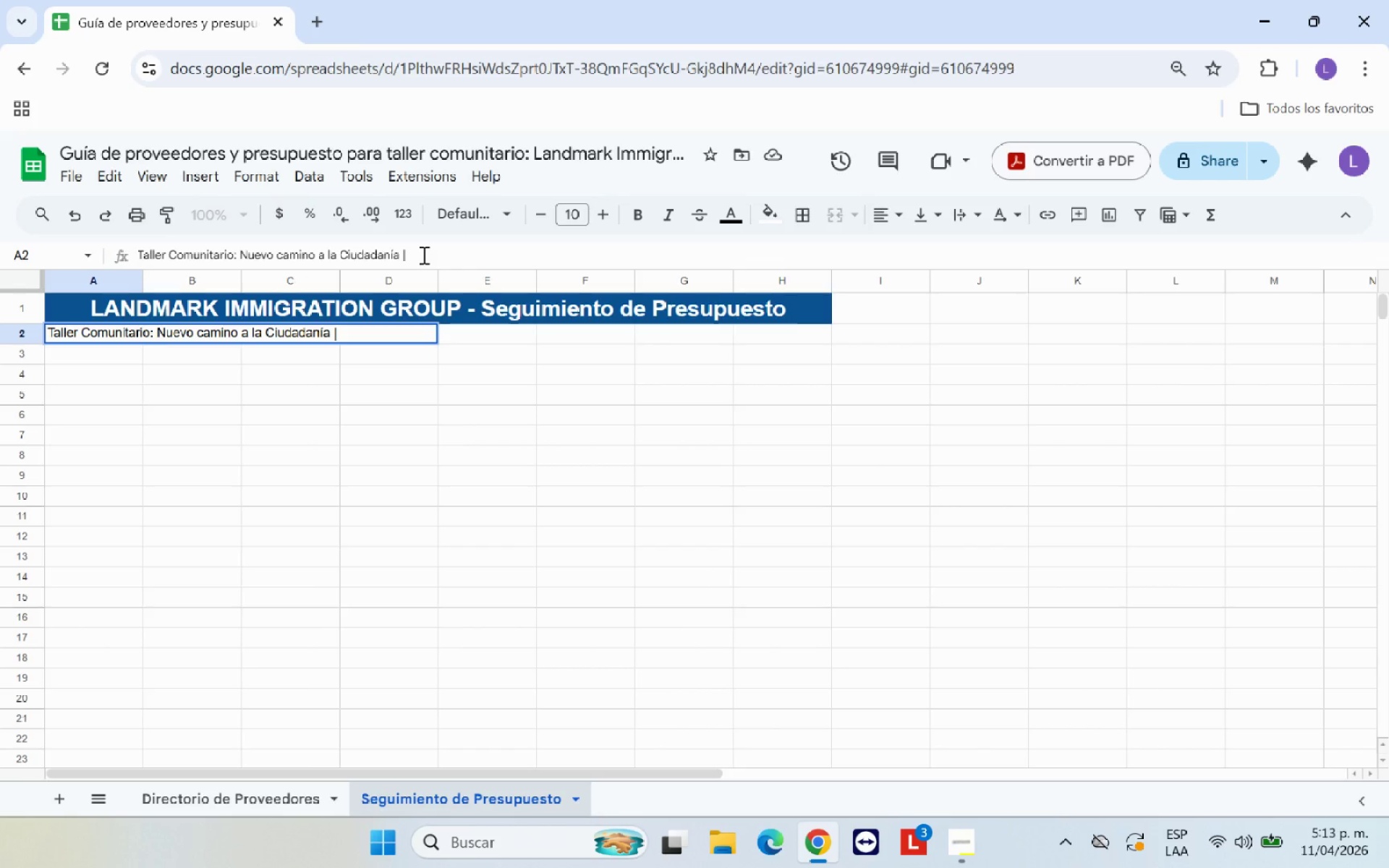 
key(Space)
 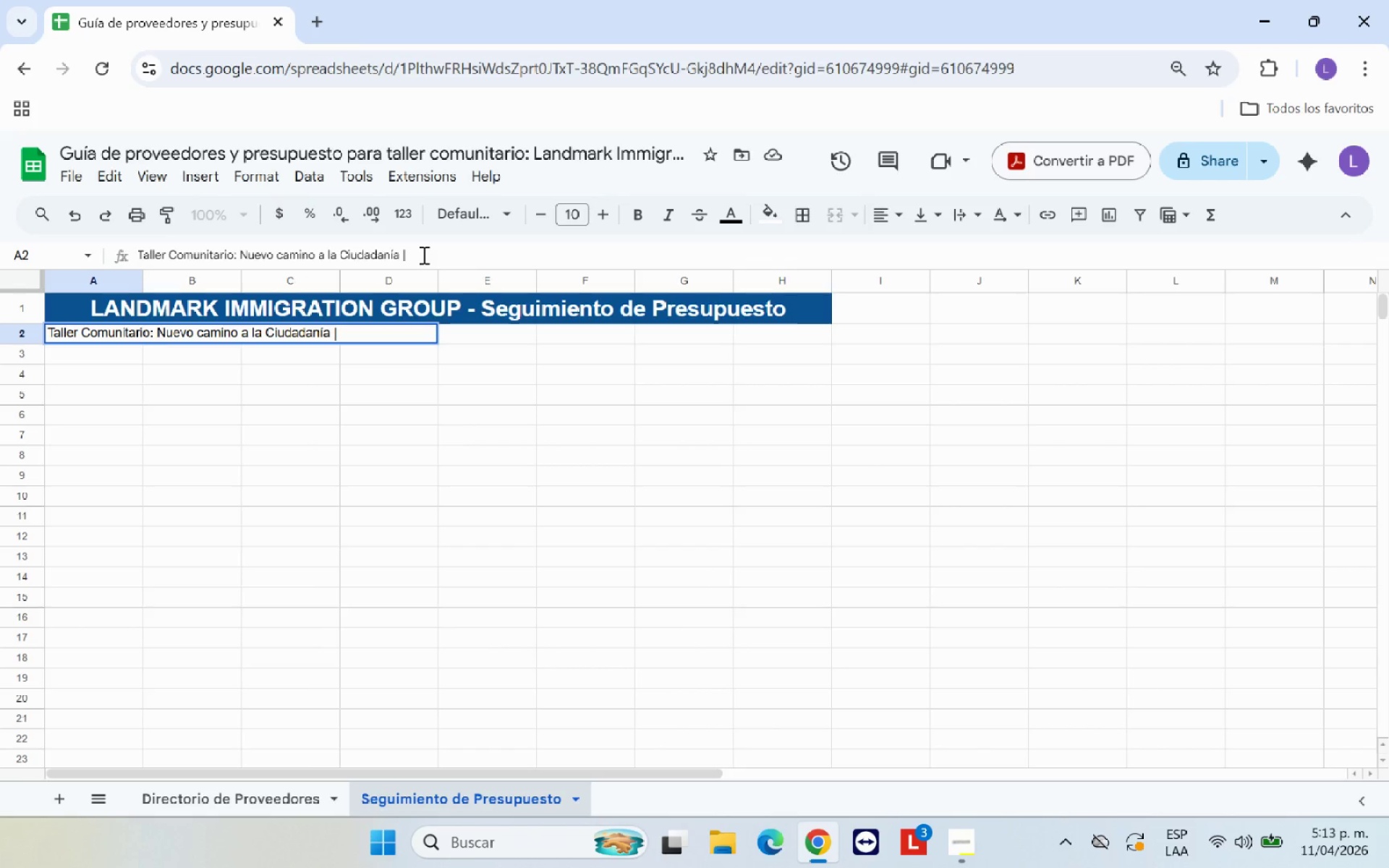 
wait(7.94)
 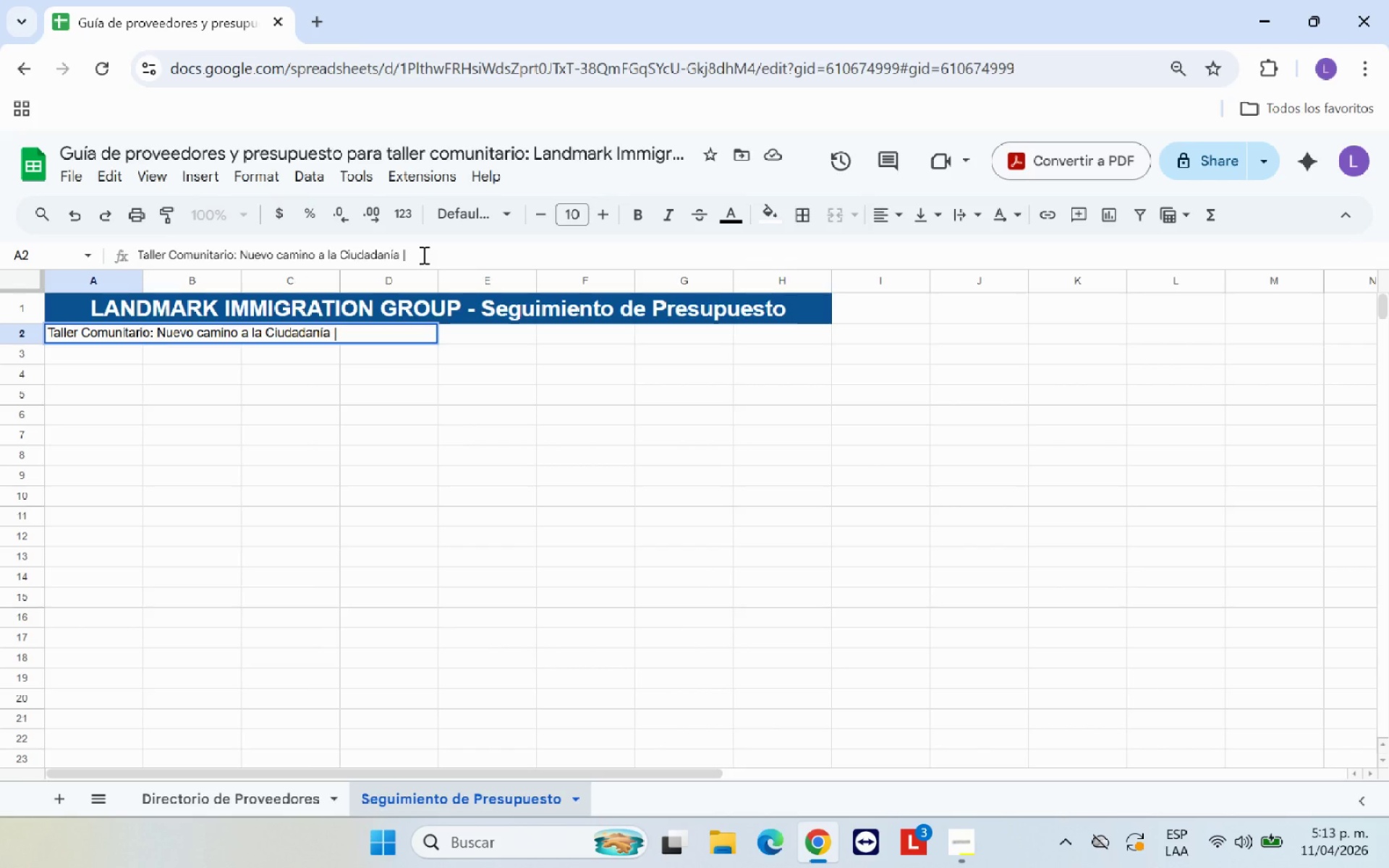 
type(Presupuesto total> $4,500.00)
 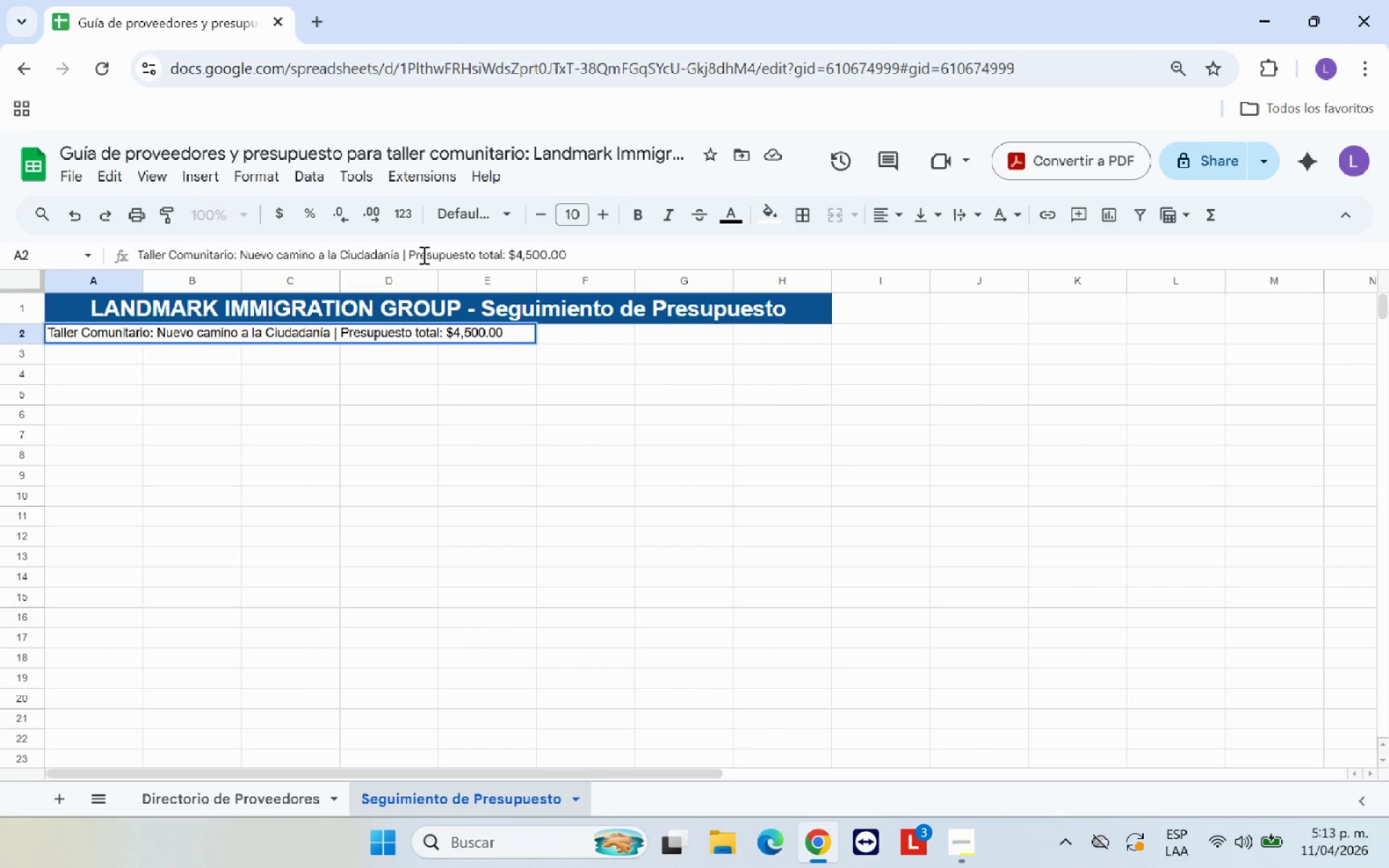 
type(\)
key(Backspace)
type( \ Asistentes)
 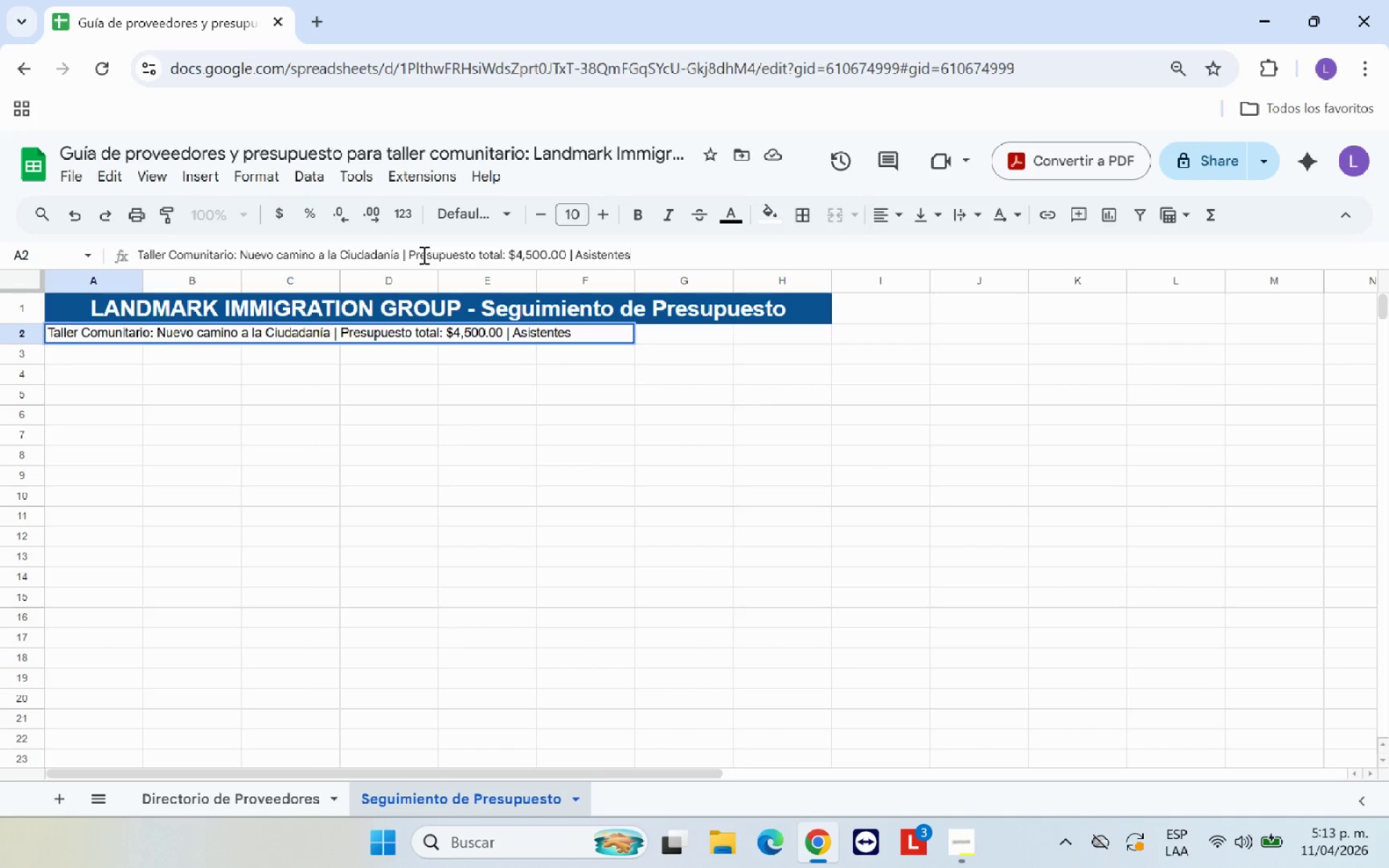 
type(> 100)
 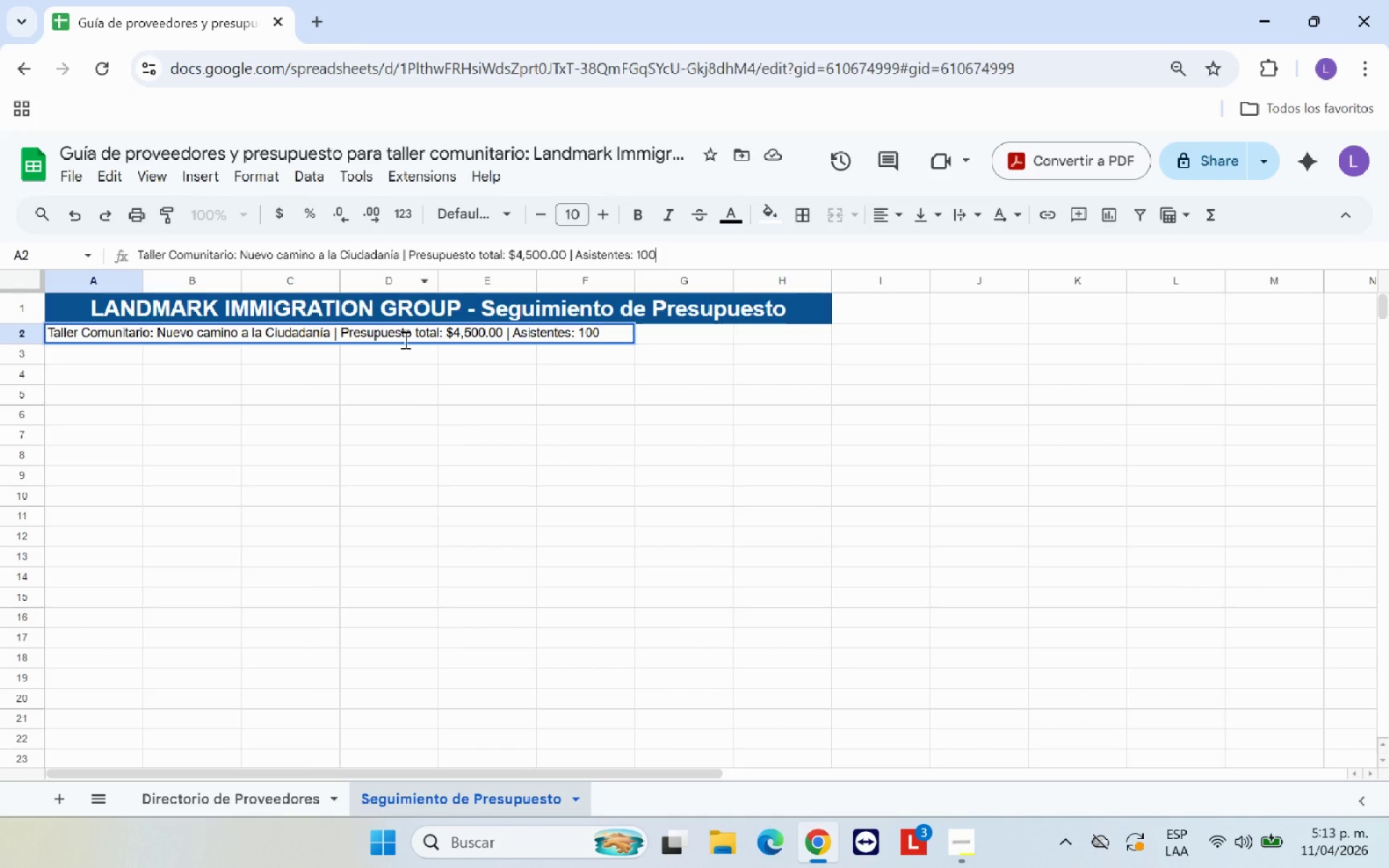 
left_click([429, 473])
 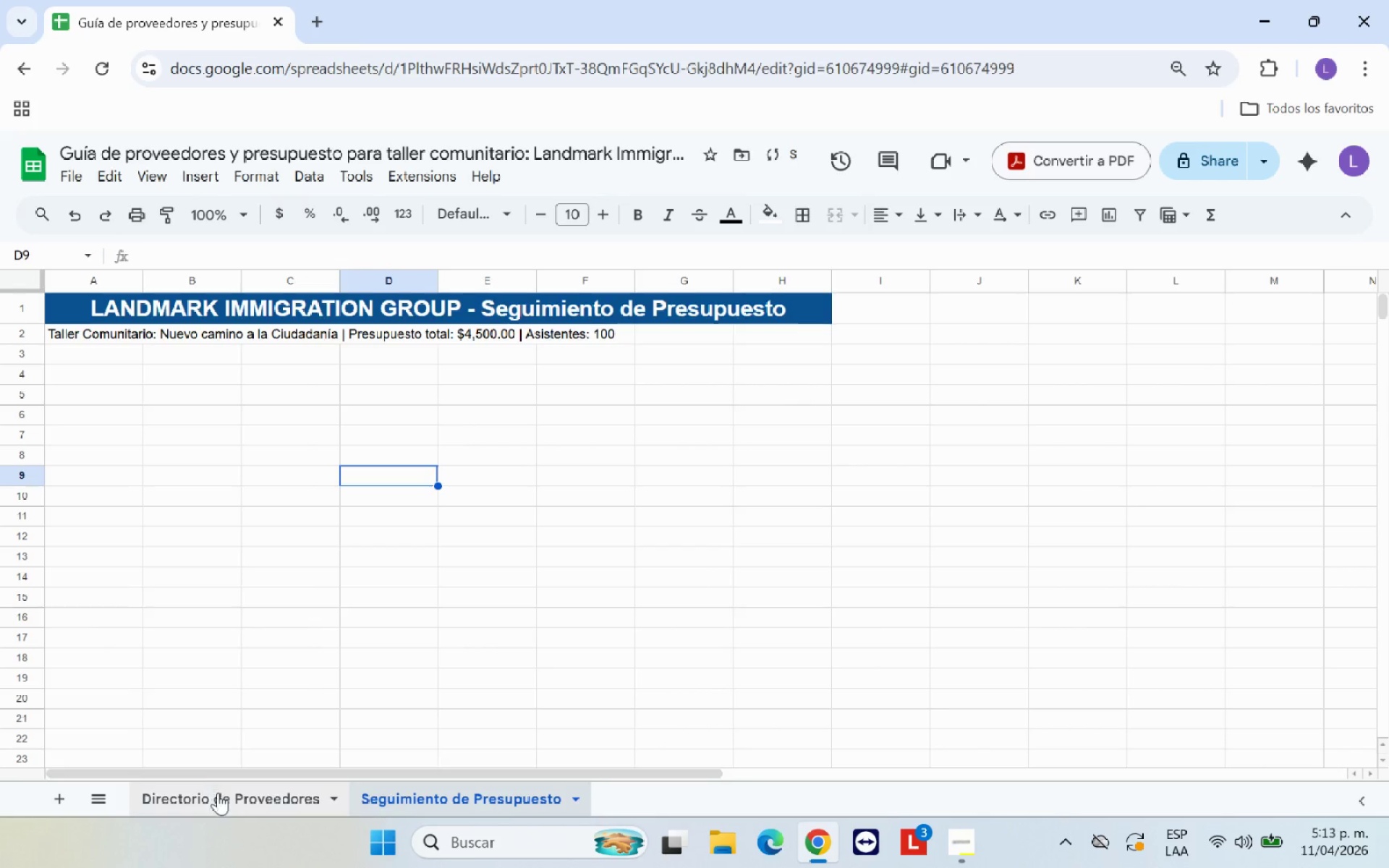 
left_click([218, 805])
 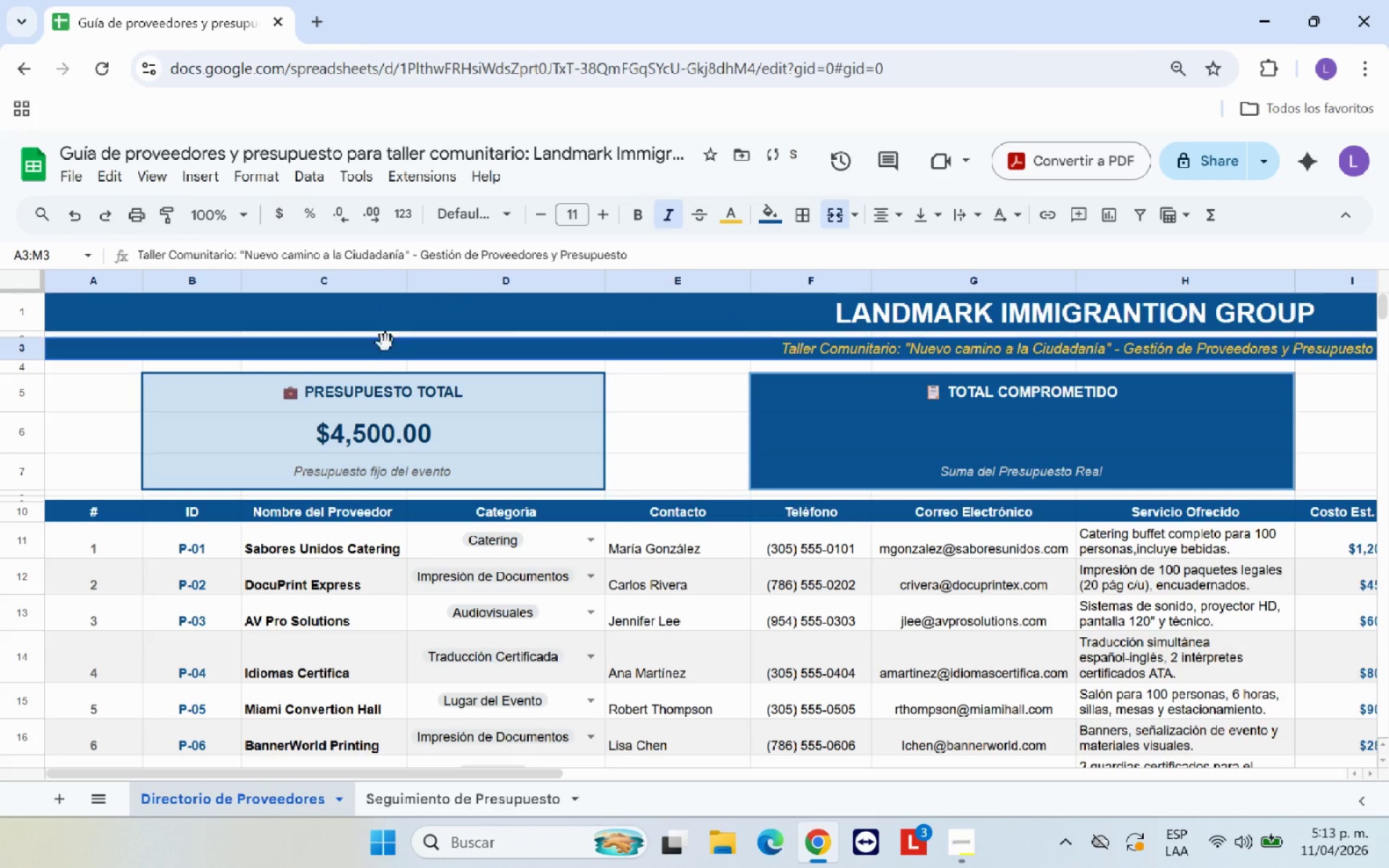 
left_click([394, 349])
 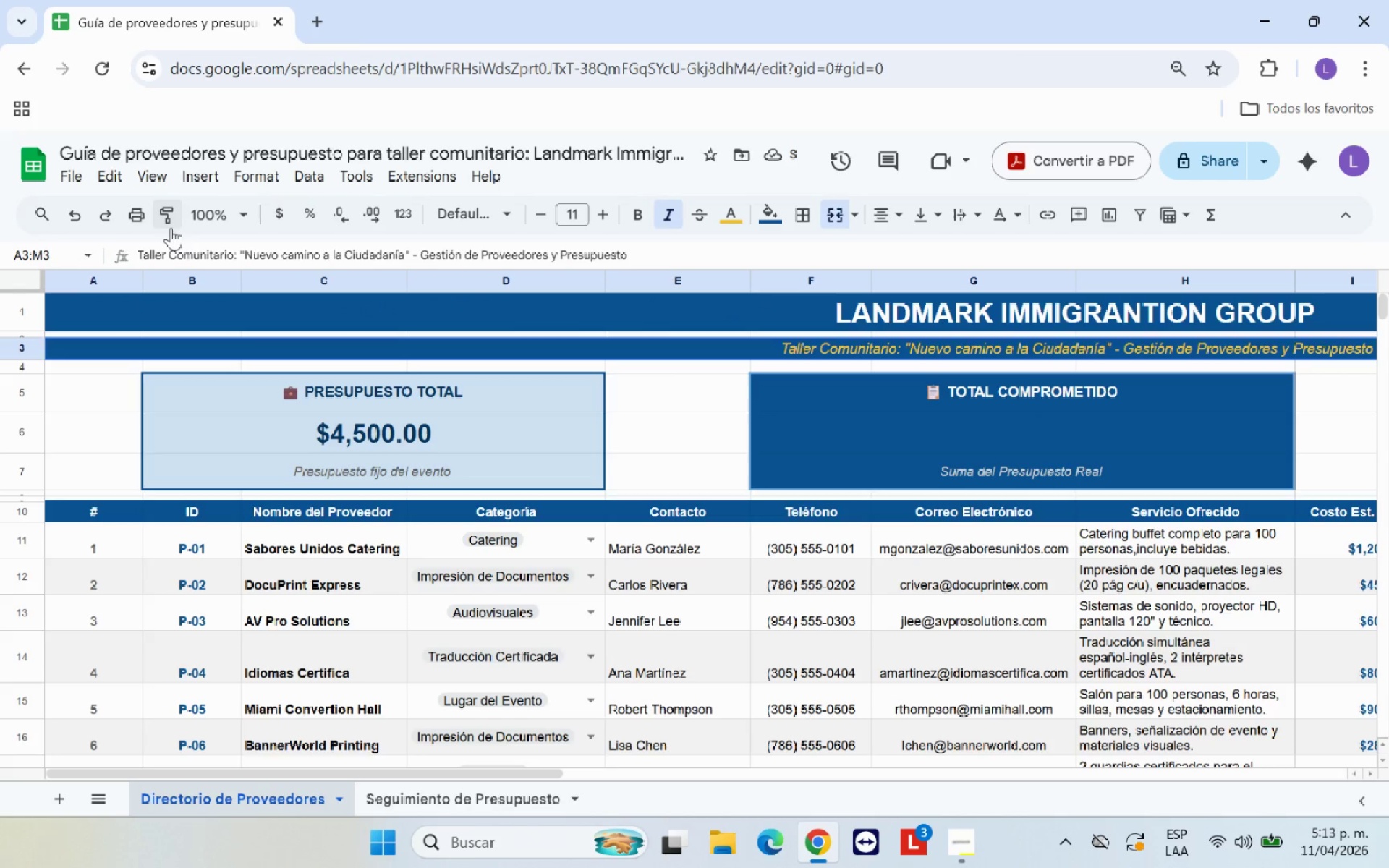 
left_click([170, 226])
 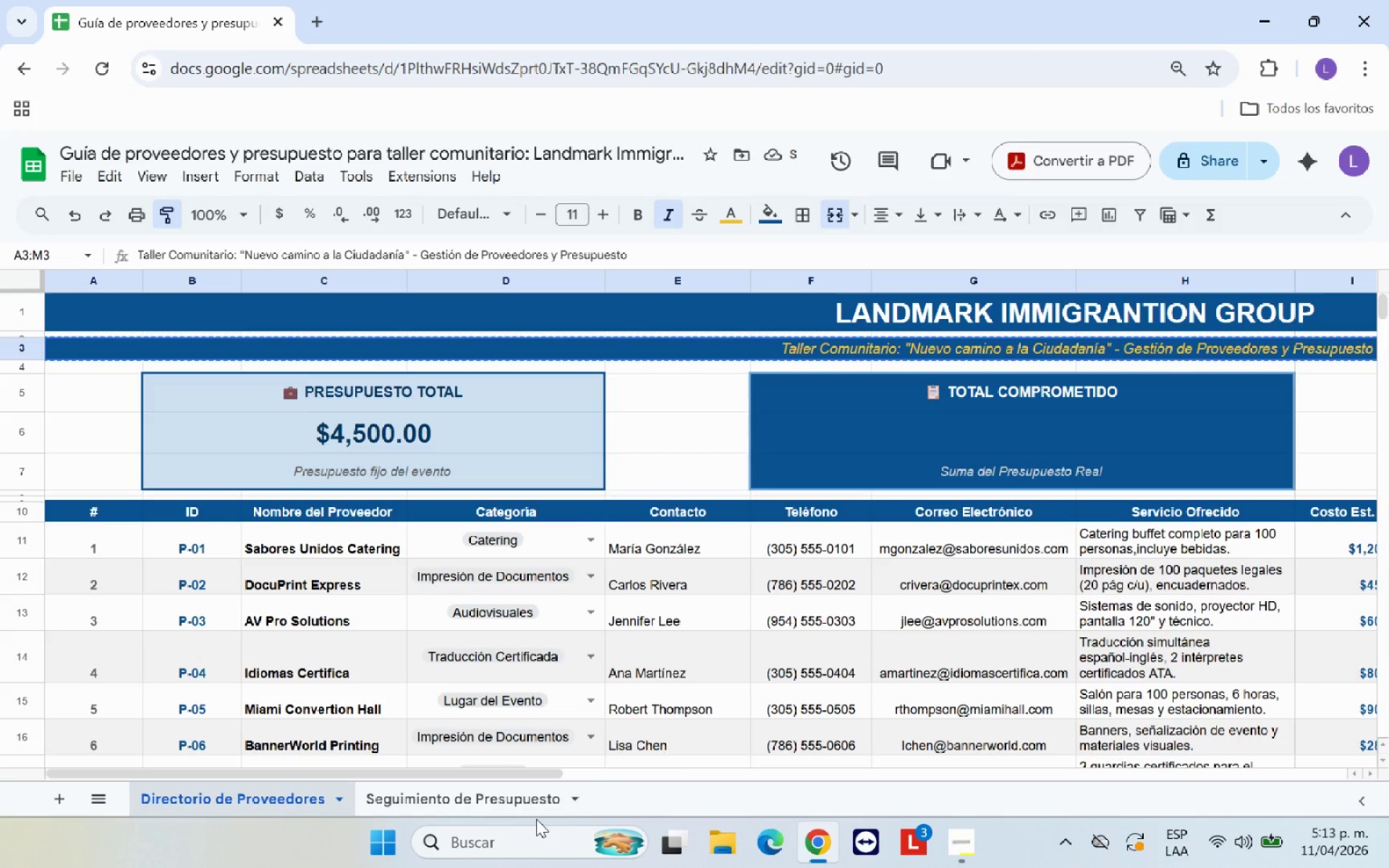 
left_click([532, 808])
 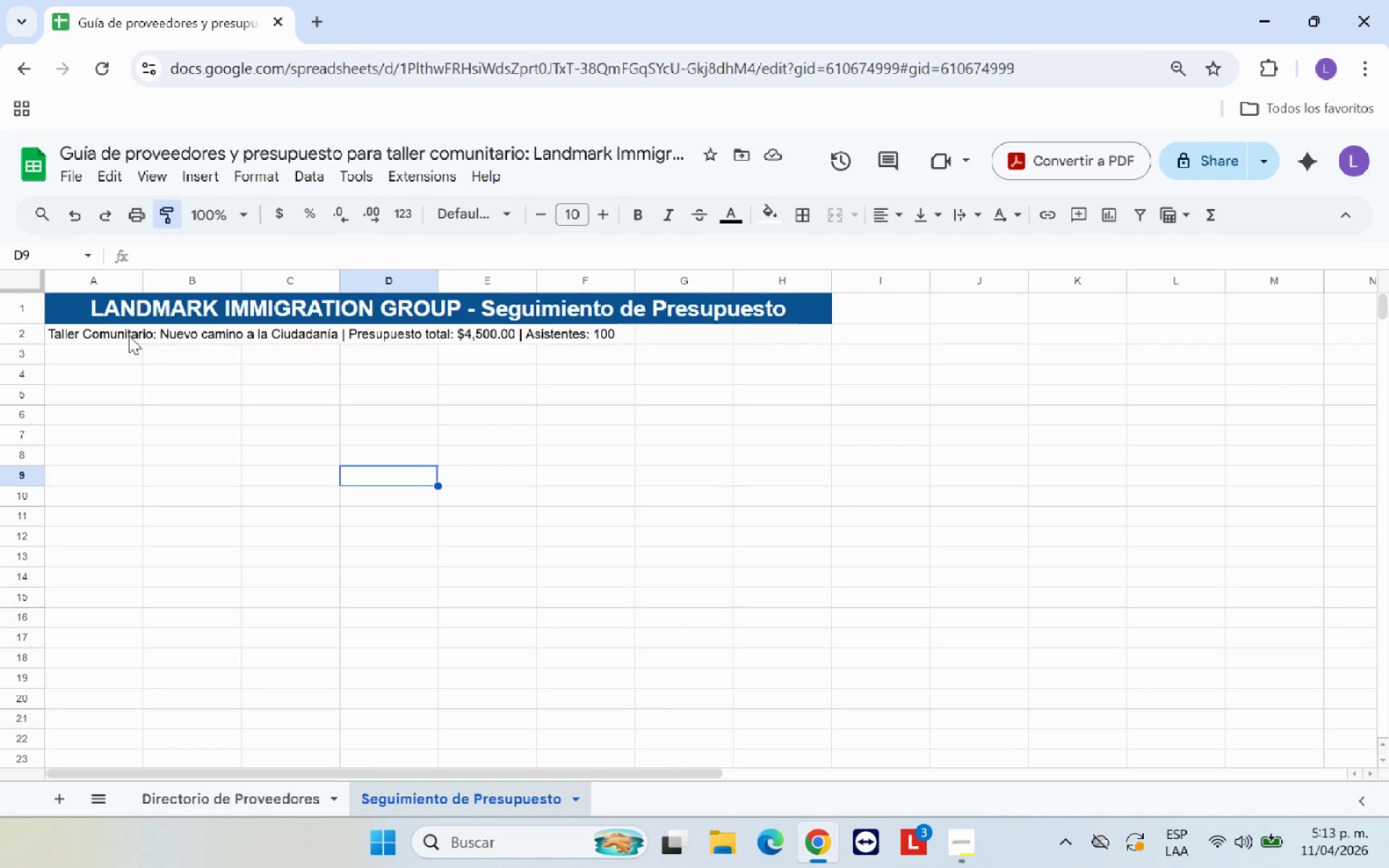 
left_click_drag(start_coordinate=[114, 331], to_coordinate=[820, 331])
 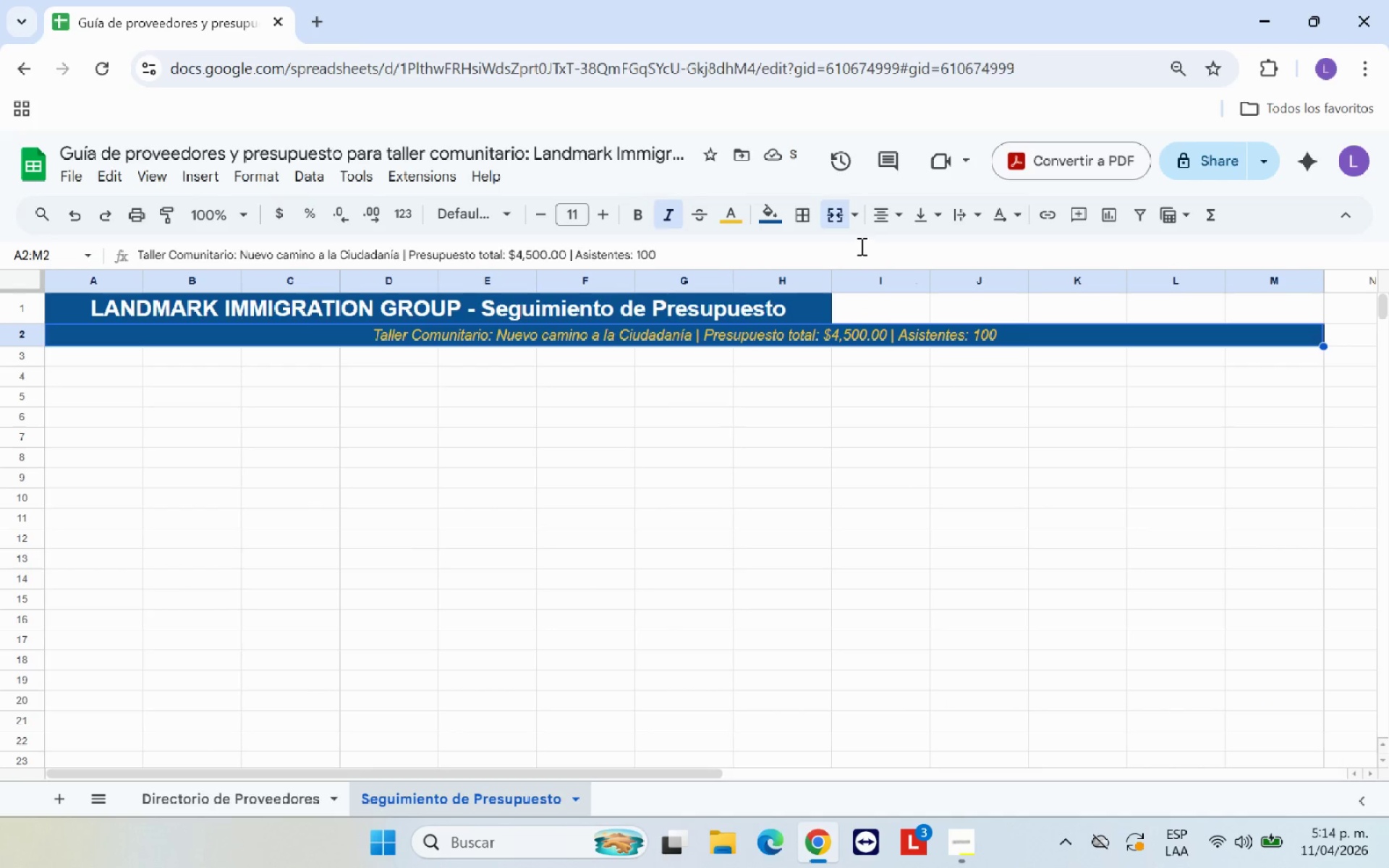 
wait(8.2)
 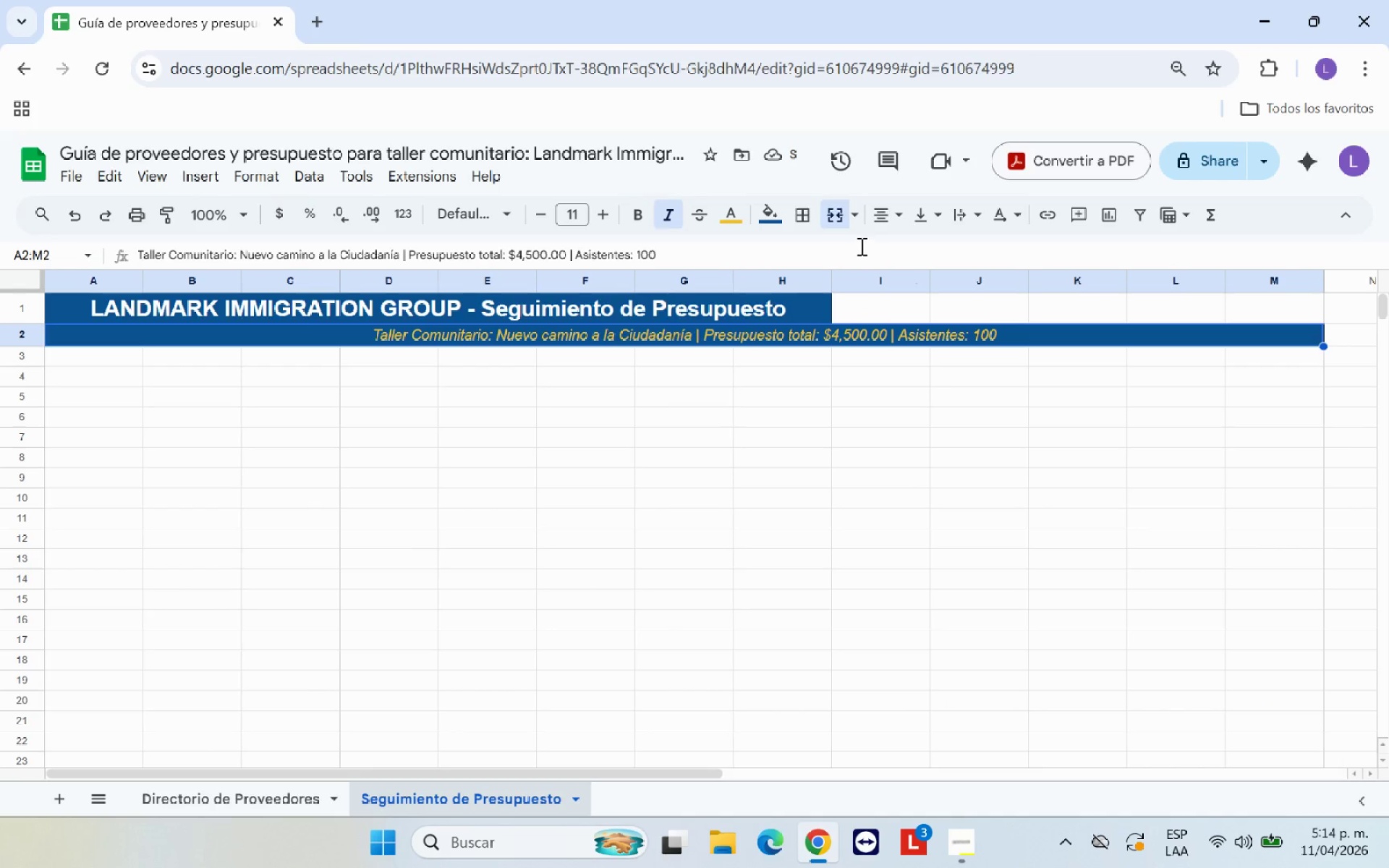 
left_click([82, 227])
 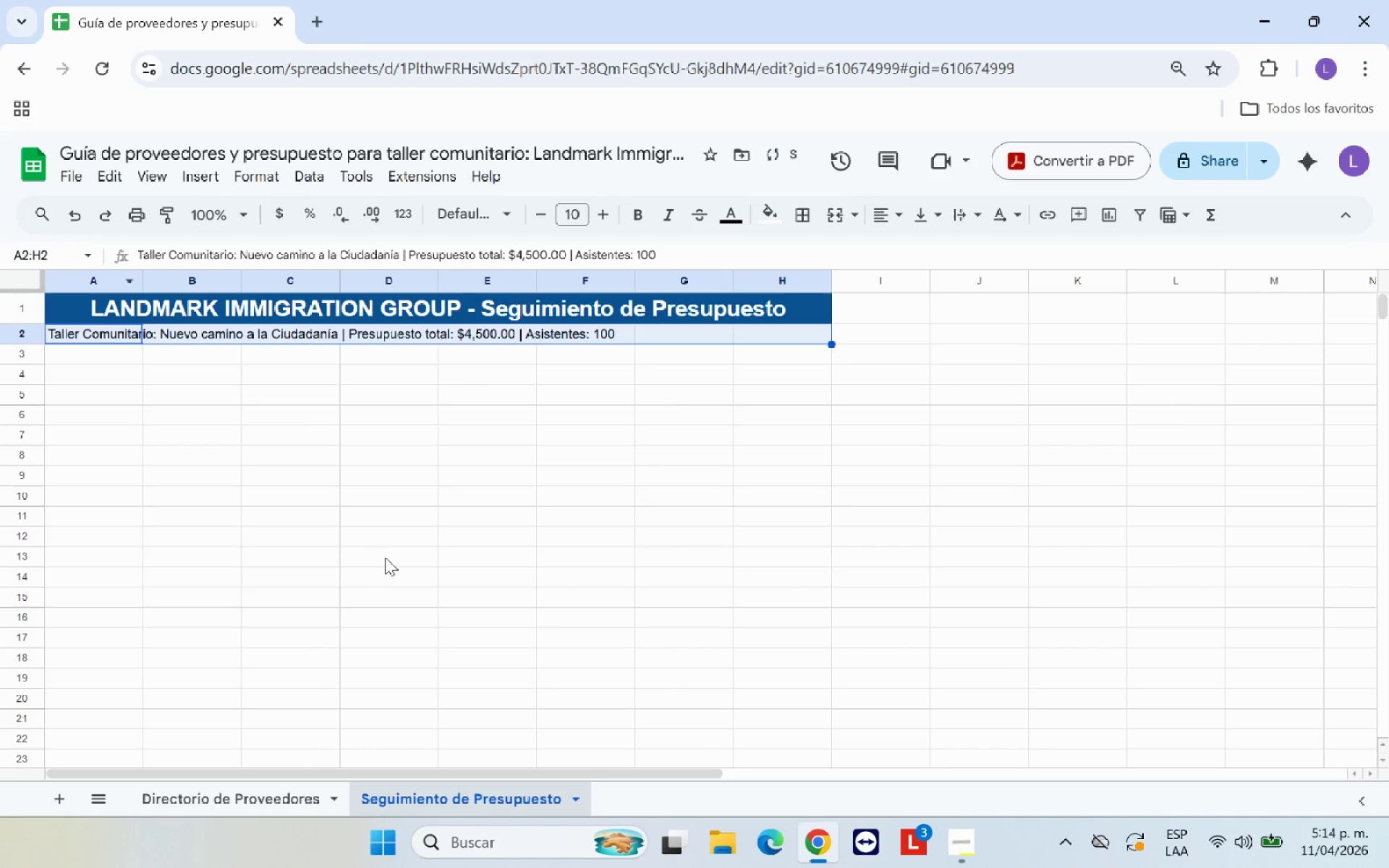 
left_click([392, 547])
 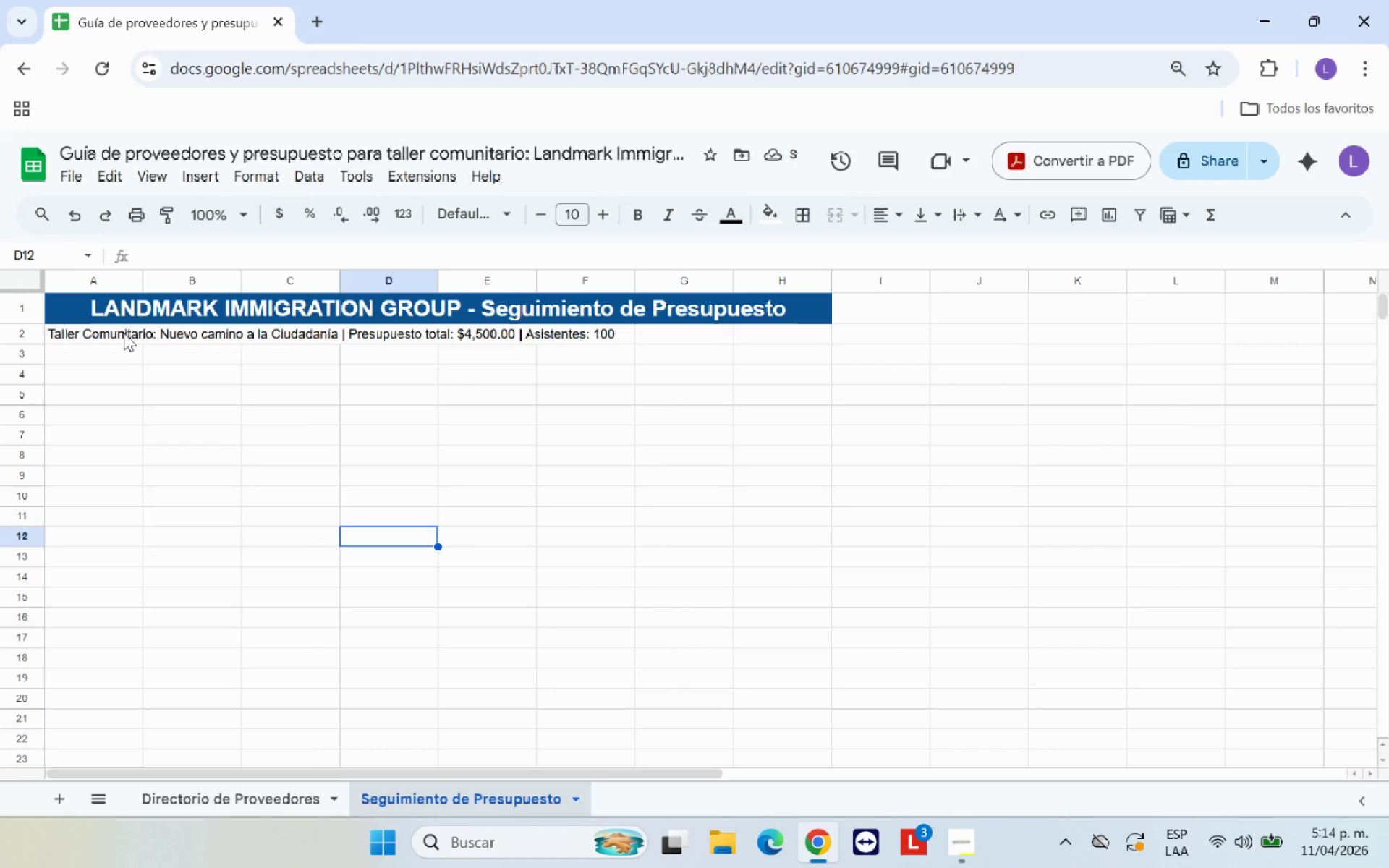 
left_click_drag(start_coordinate=[124, 333], to_coordinate=[785, 339])
 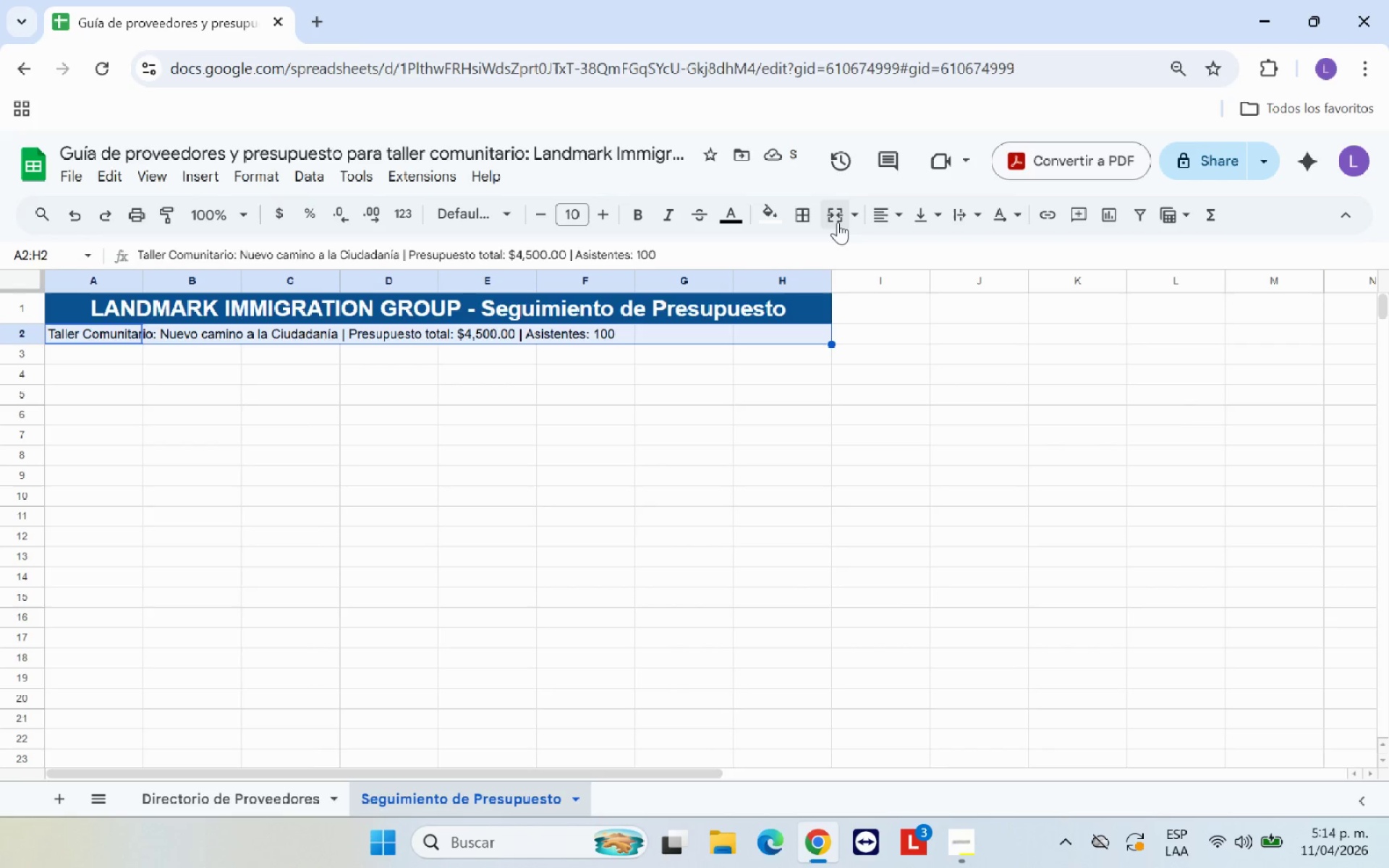 
left_click([829, 216])
 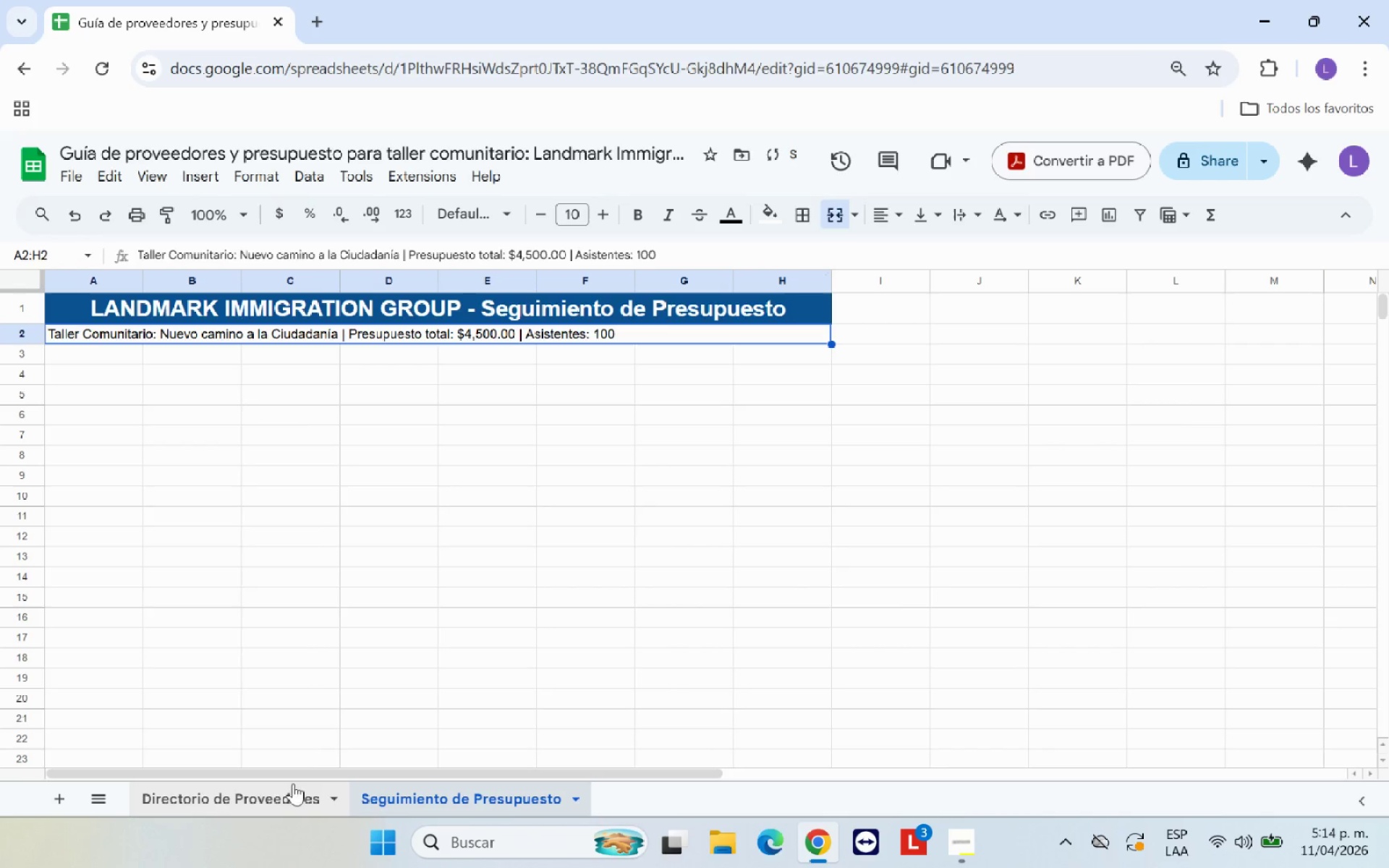 
left_click([218, 794])
 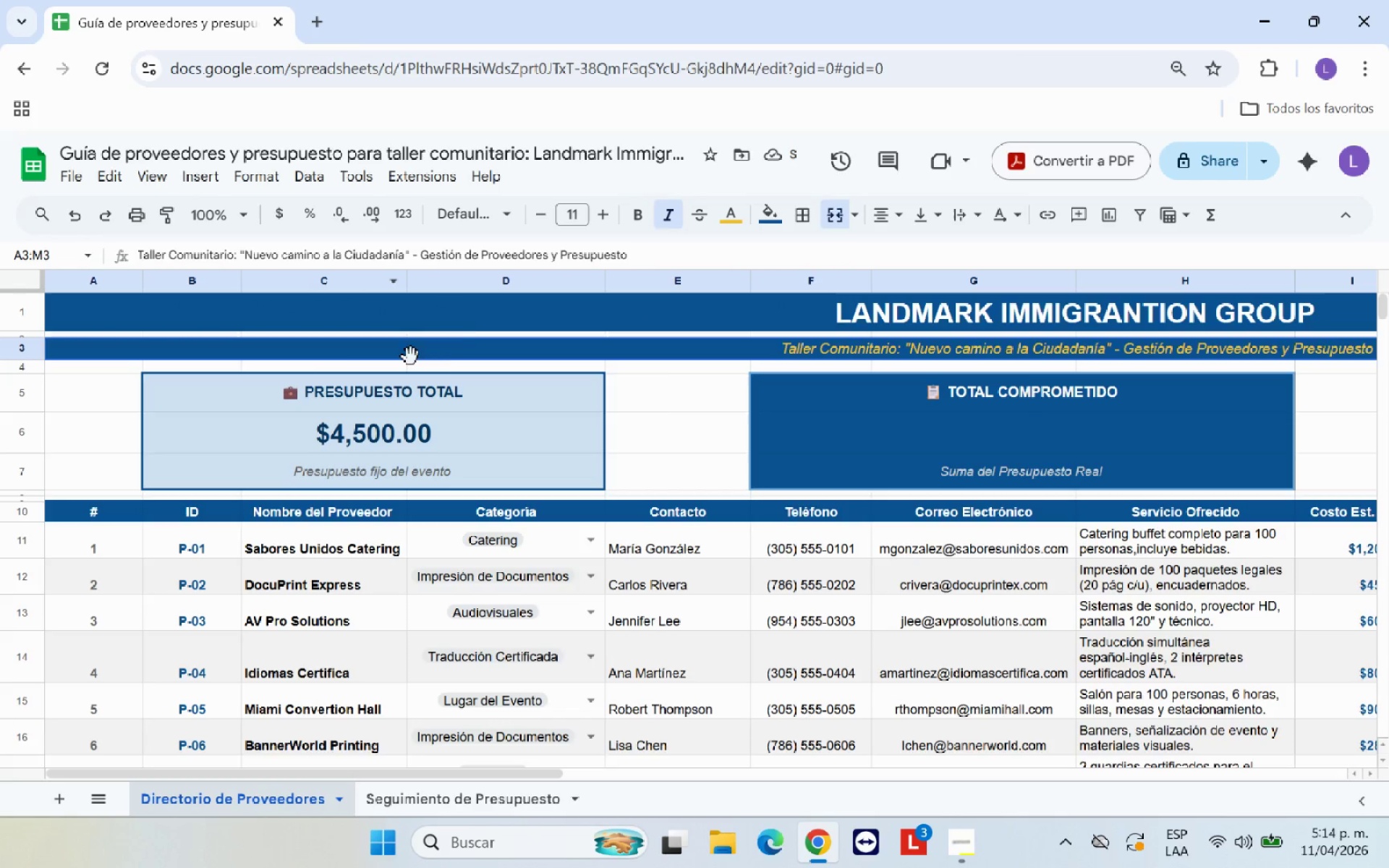 
left_click([508, 352])
 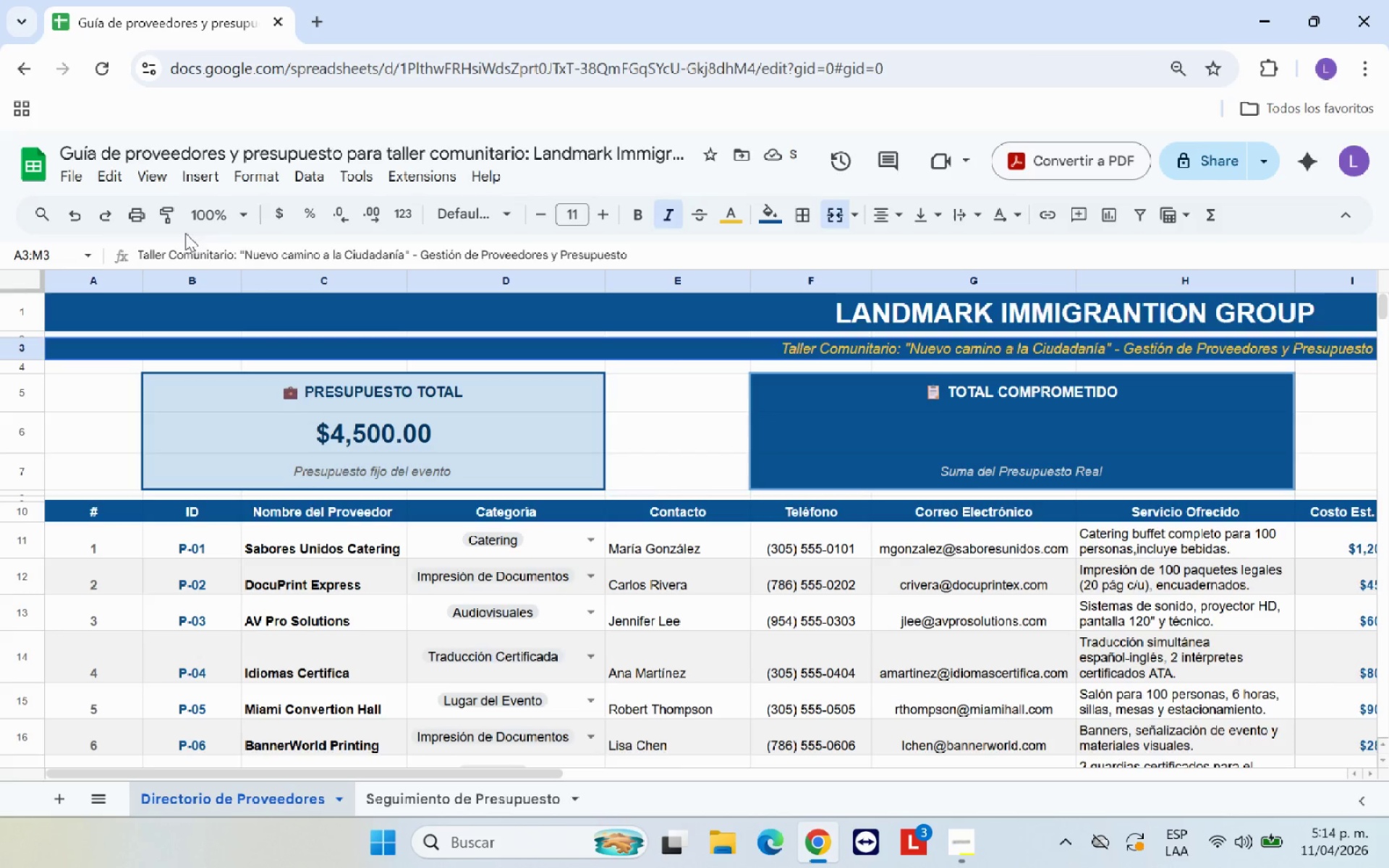 
left_click([169, 221])
 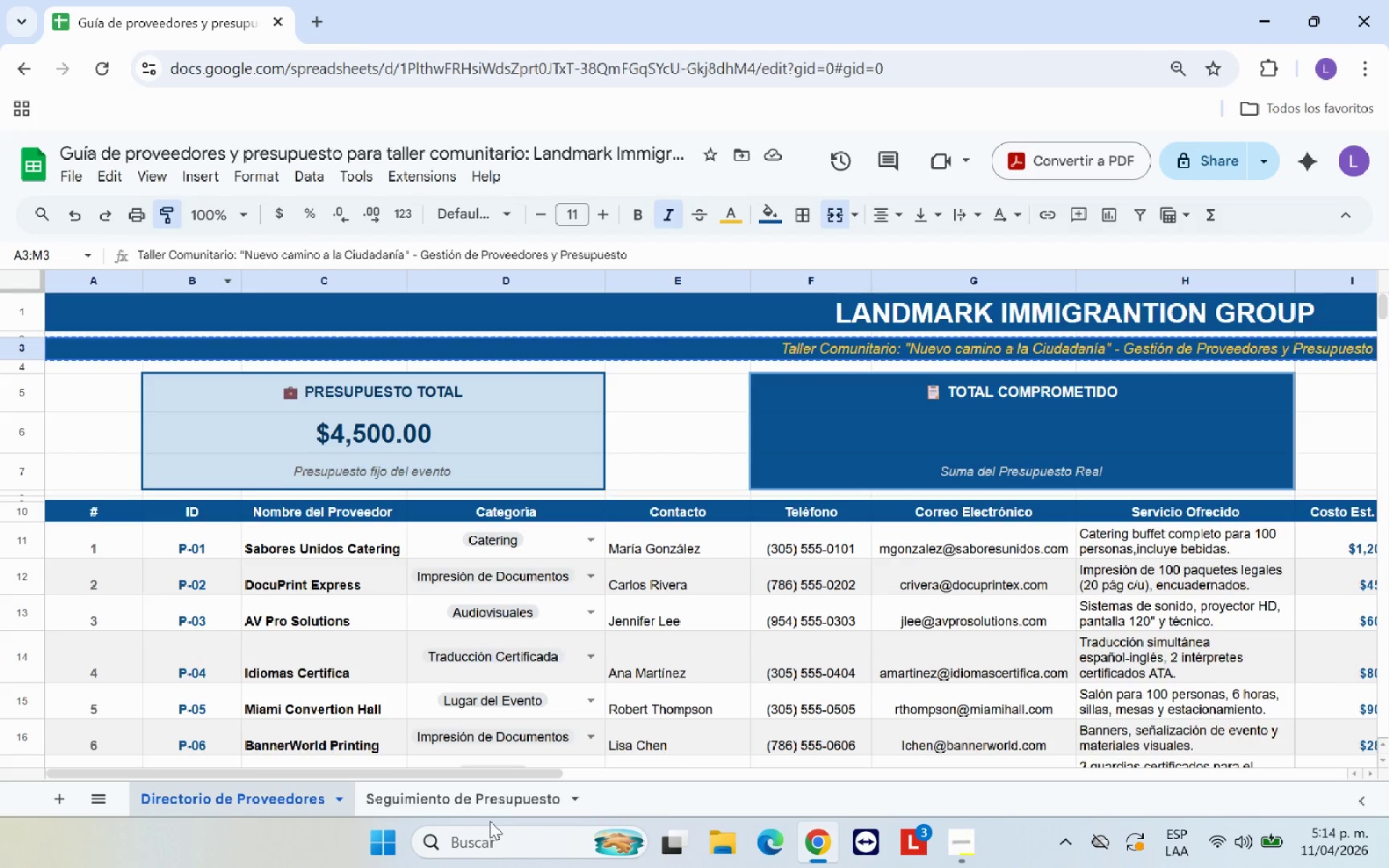 
left_click([497, 803])
 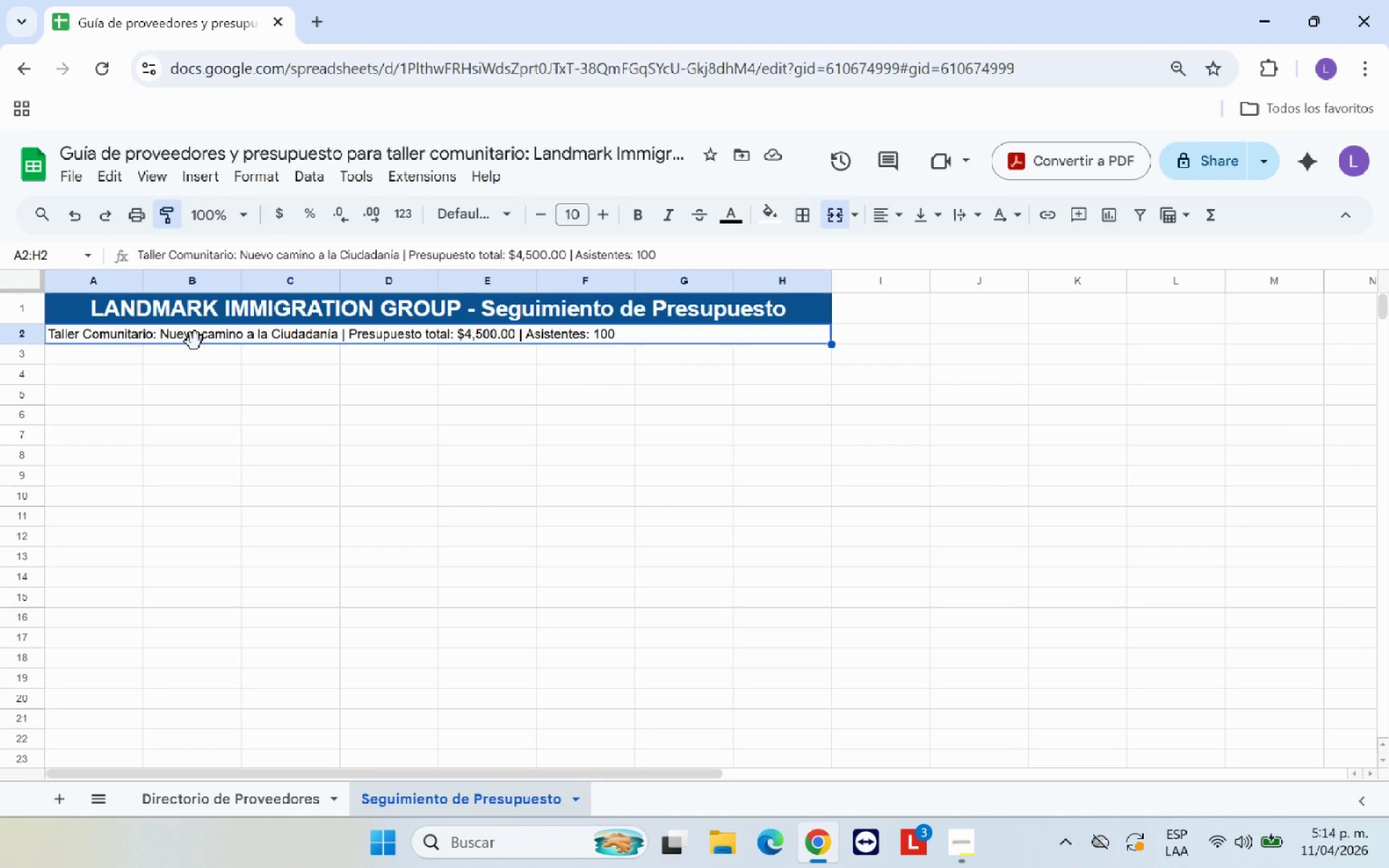 
left_click([195, 336])
 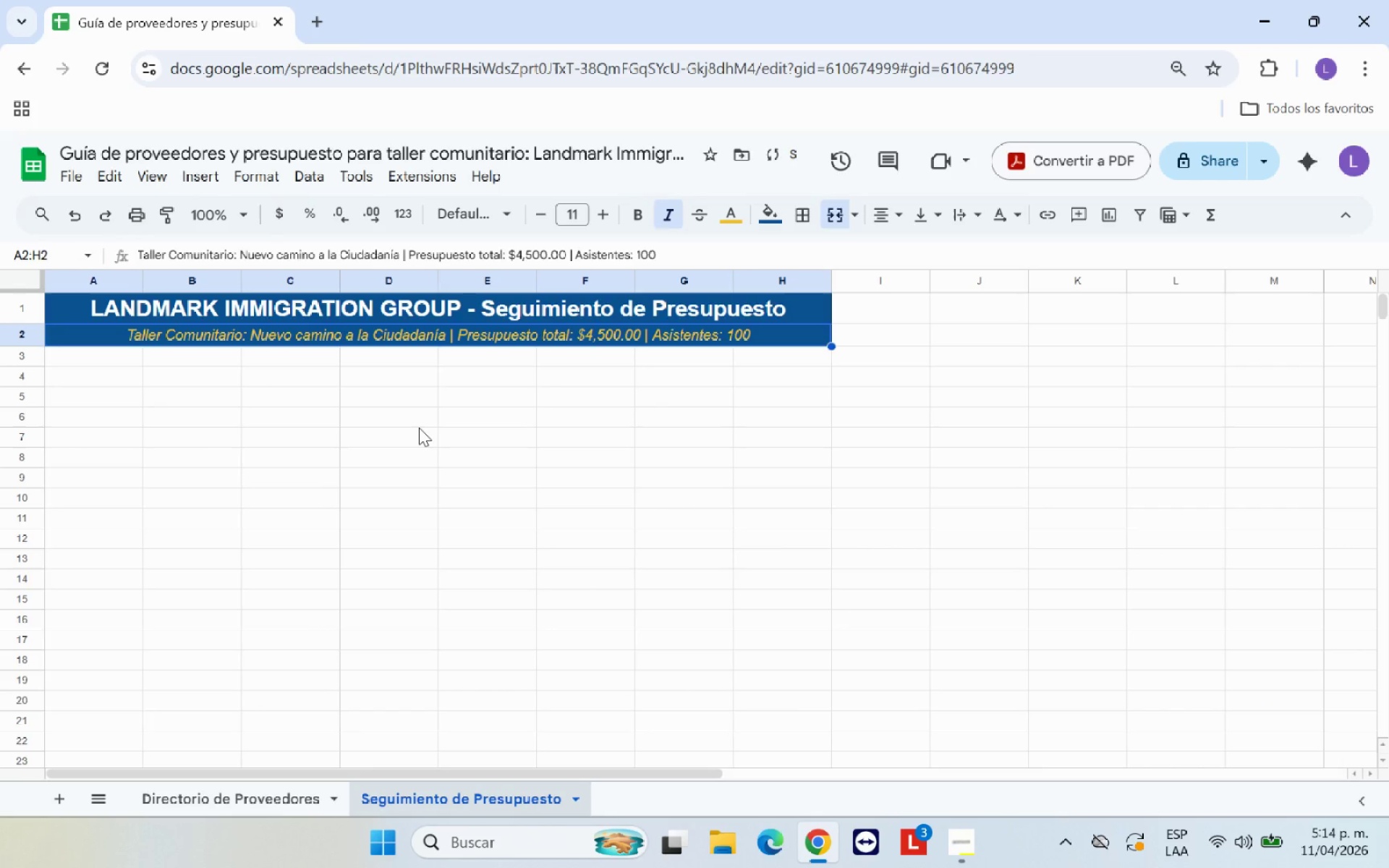 
left_click([419, 427])
 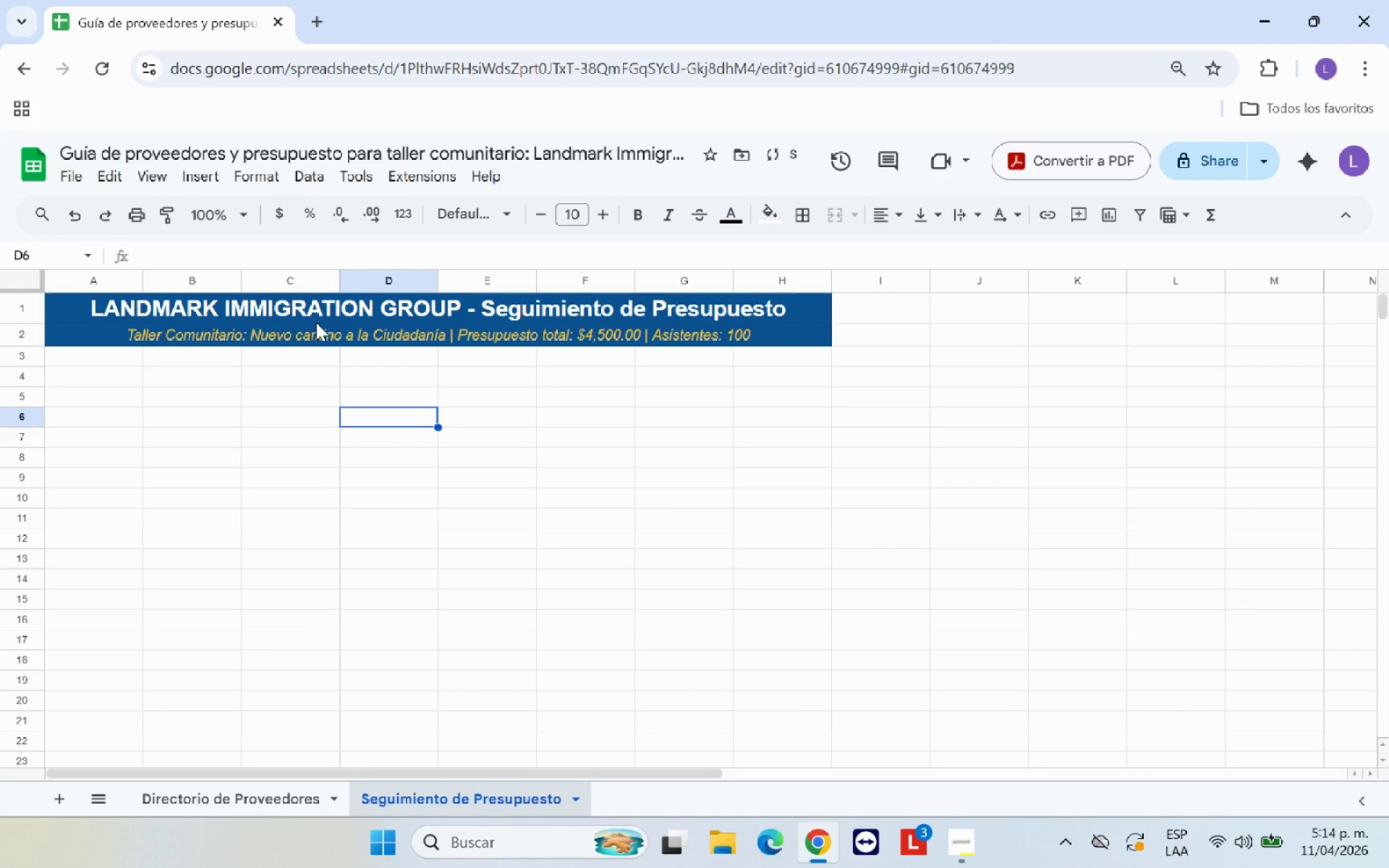 
left_click([316, 328])
 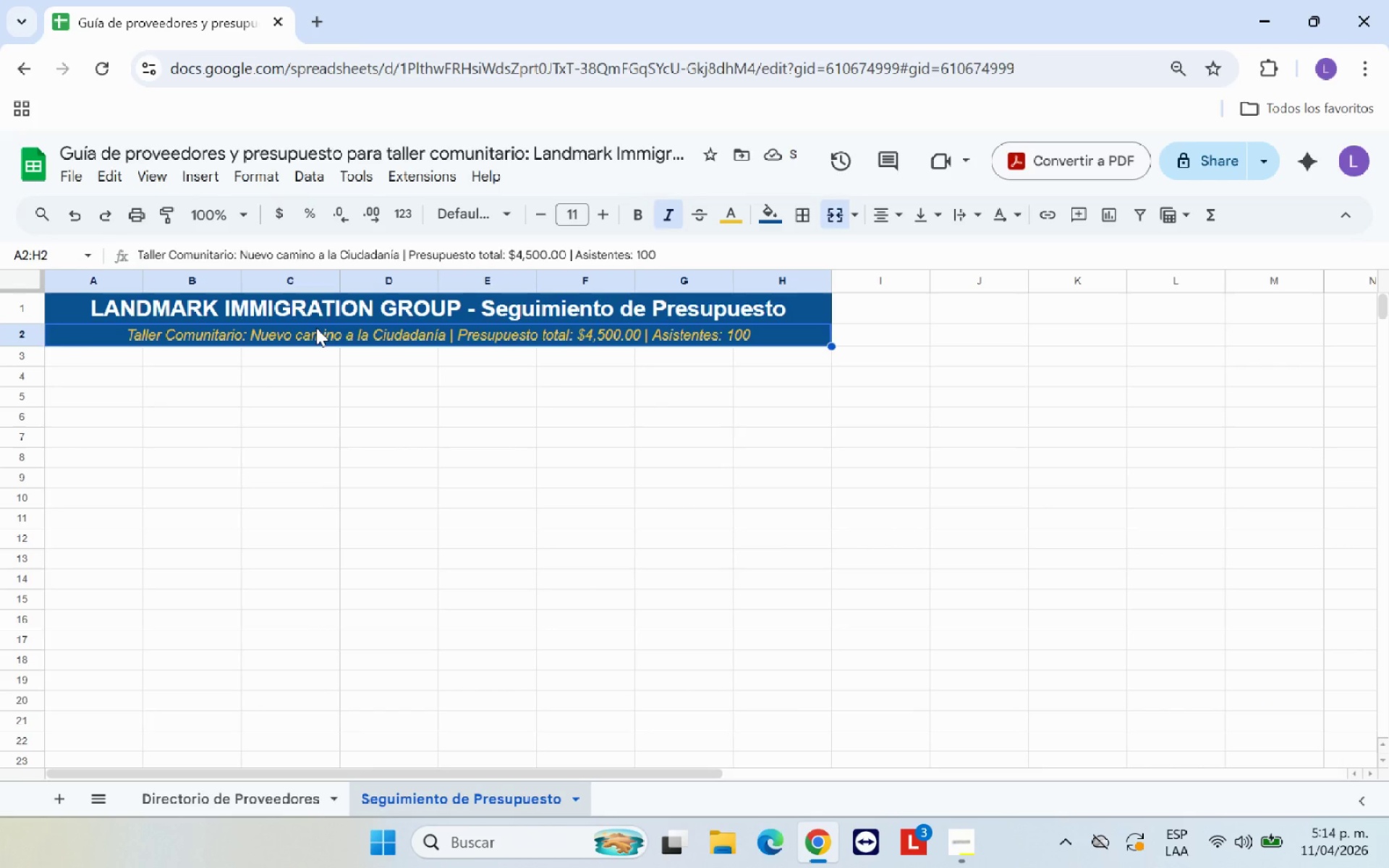 
left_click([407, 409])
 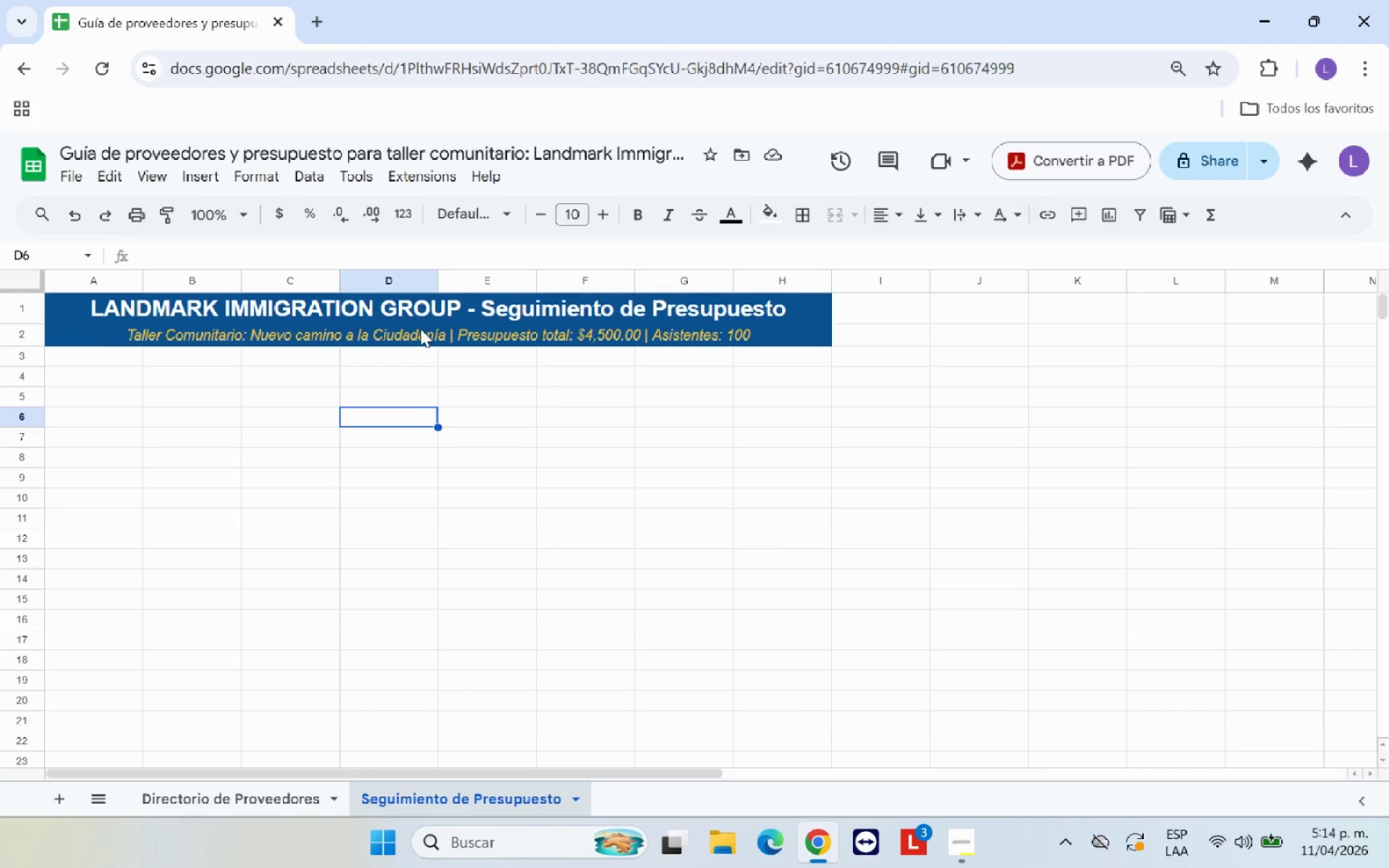 
left_click([423, 326])
 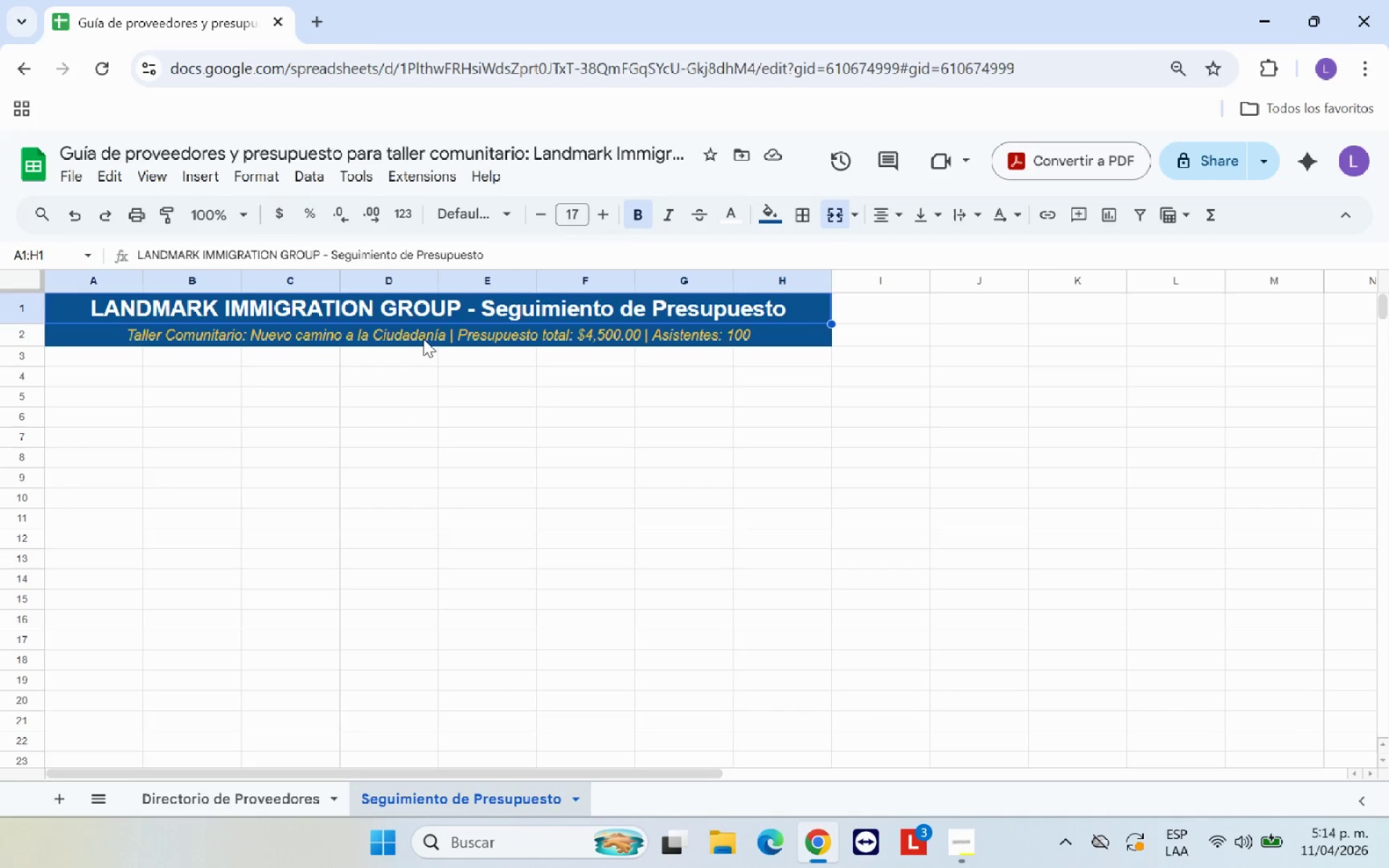 
left_click([423, 339])
 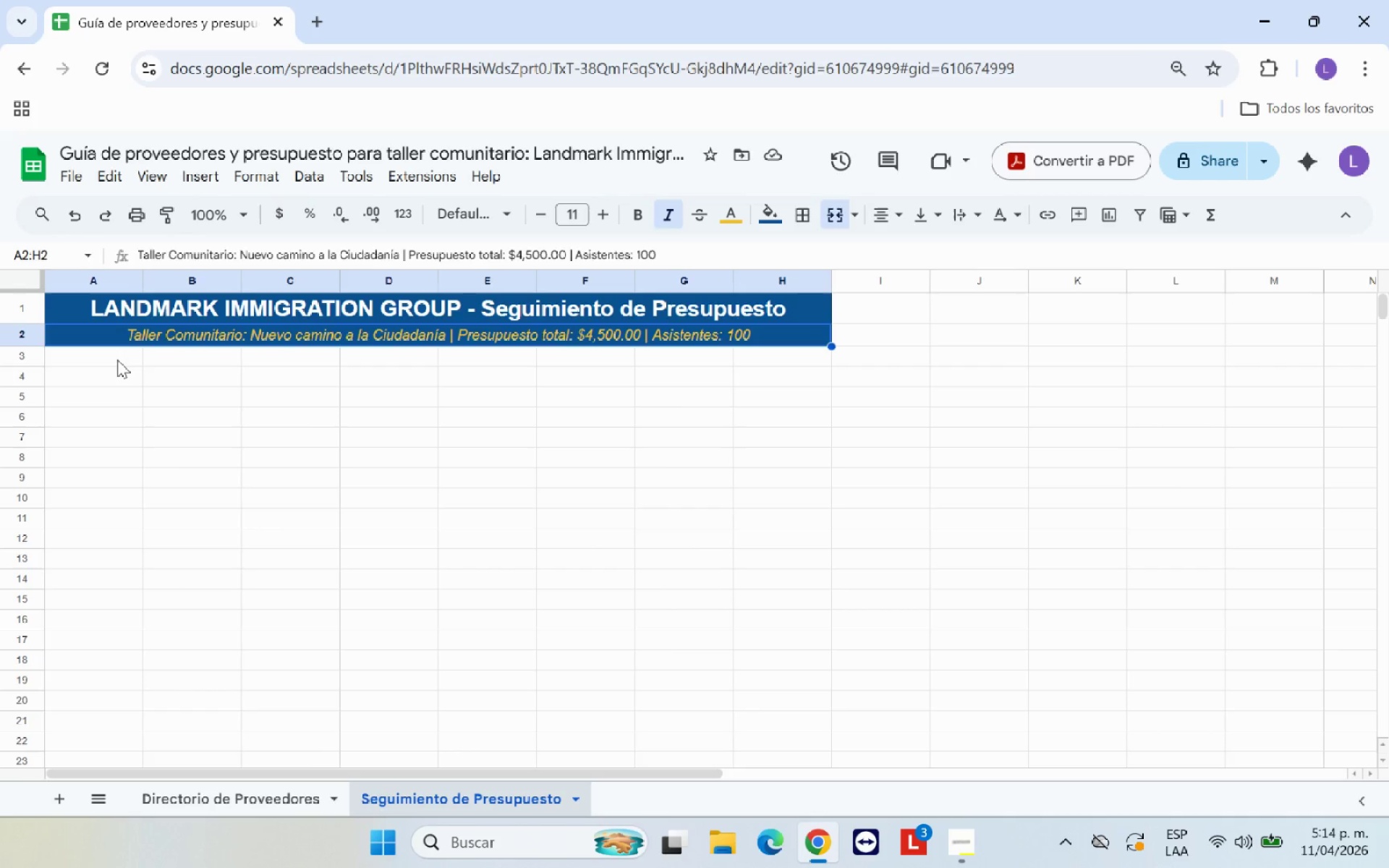 
left_click([117, 359])
 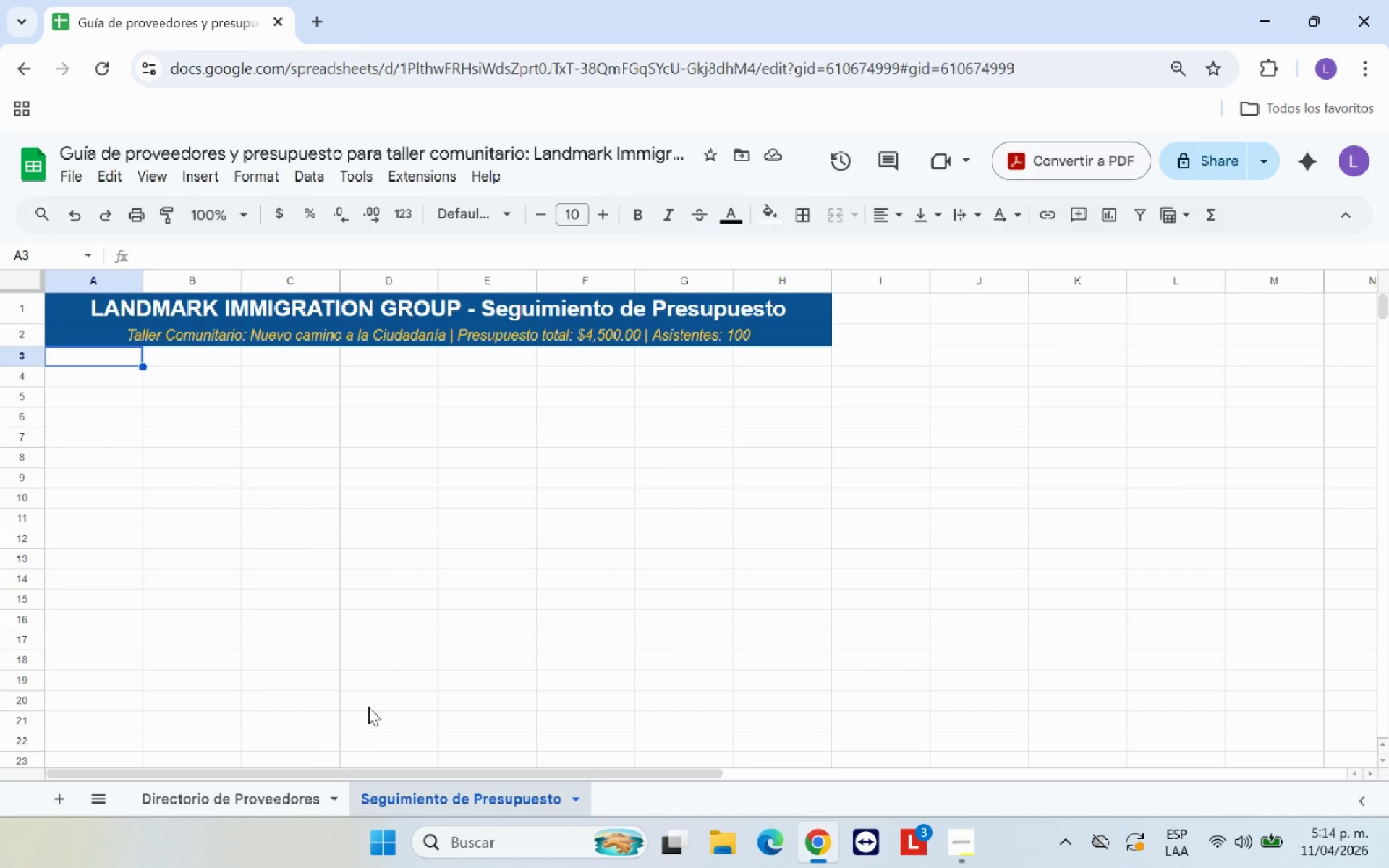 
left_click([294, 801])
 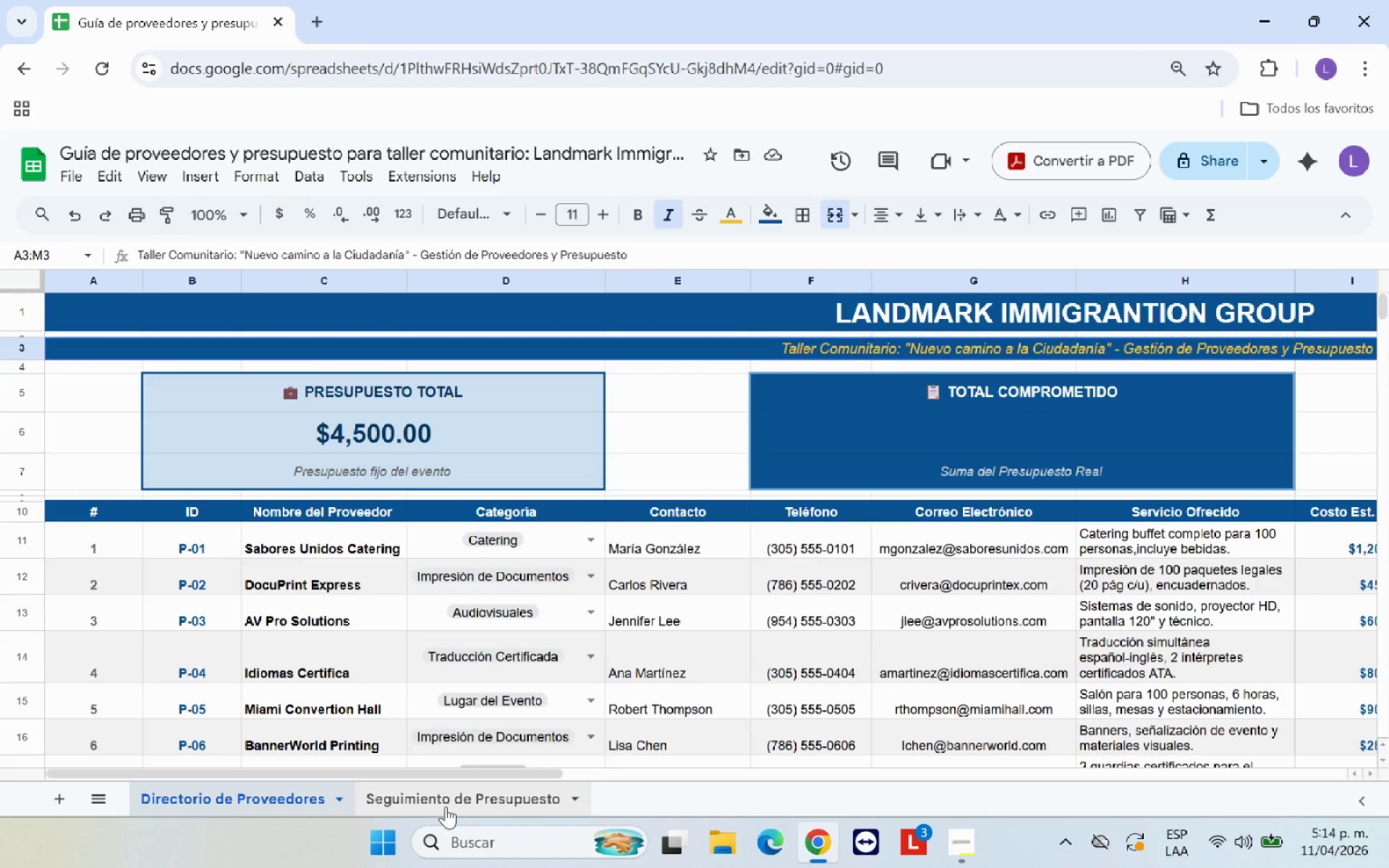 
left_click([448, 806])
 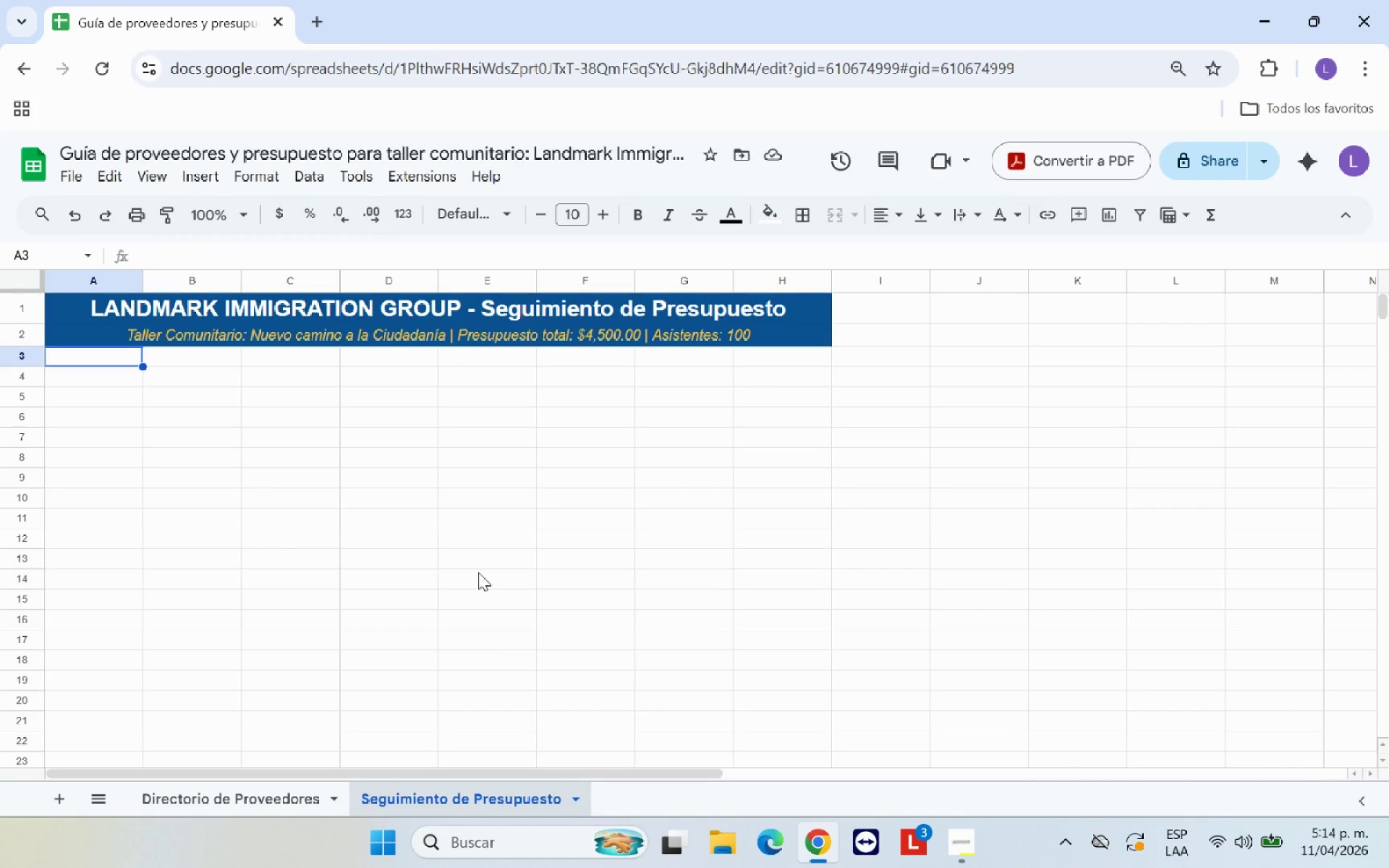 
scroll: coordinate [468, 560], scroll_direction: up, amount: 1.0
 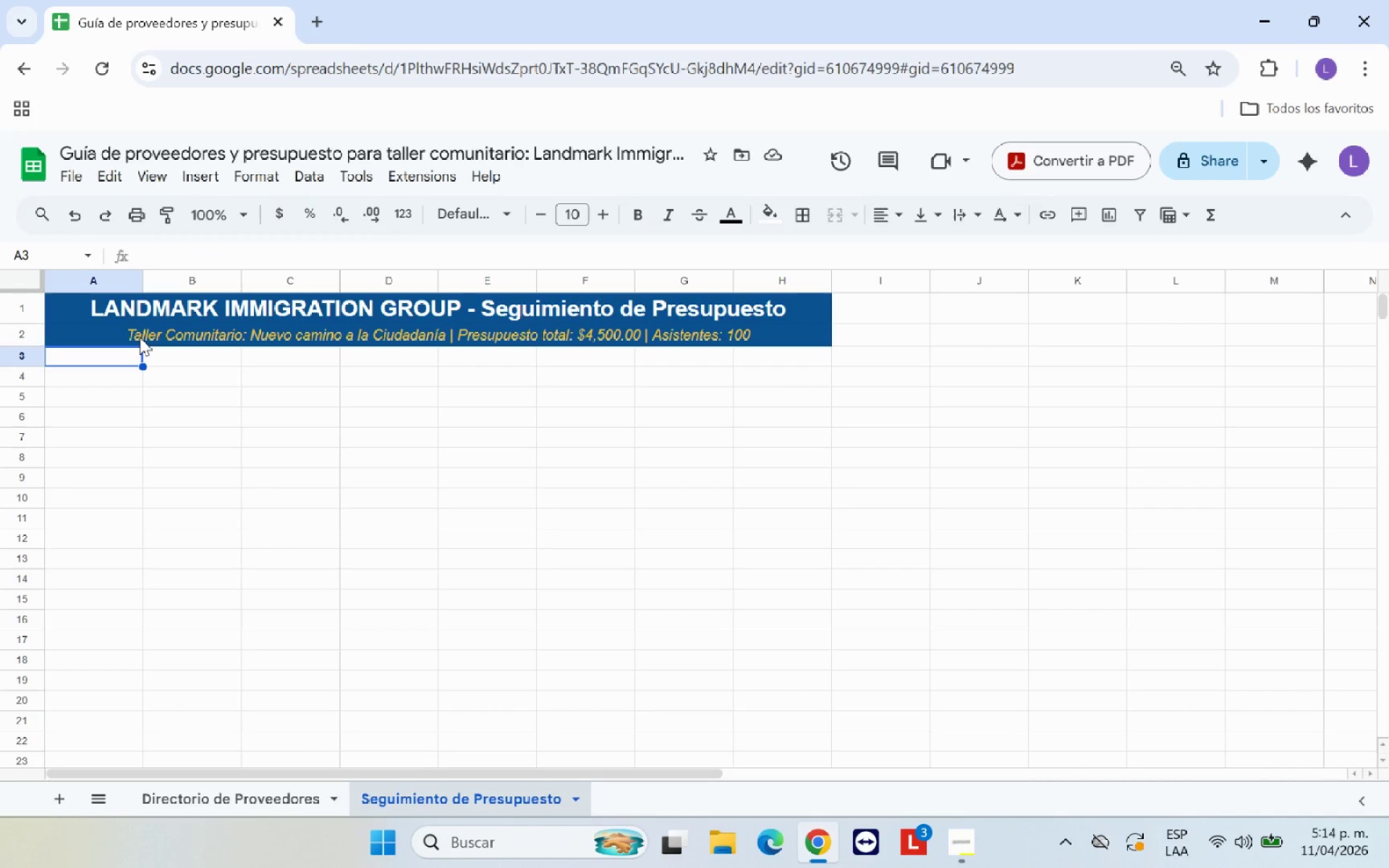 
left_click([140, 336])
 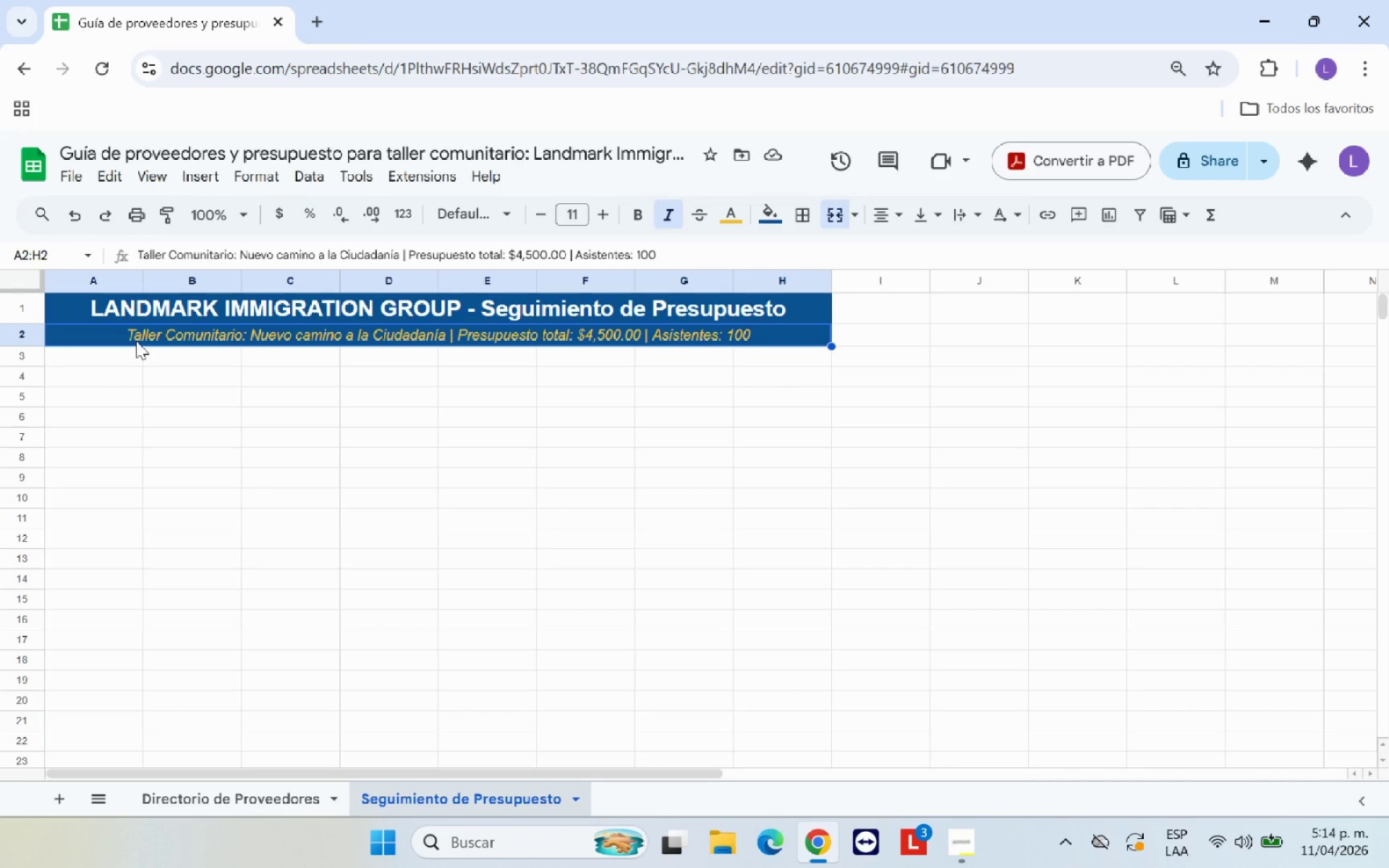 
left_click([102, 370])
 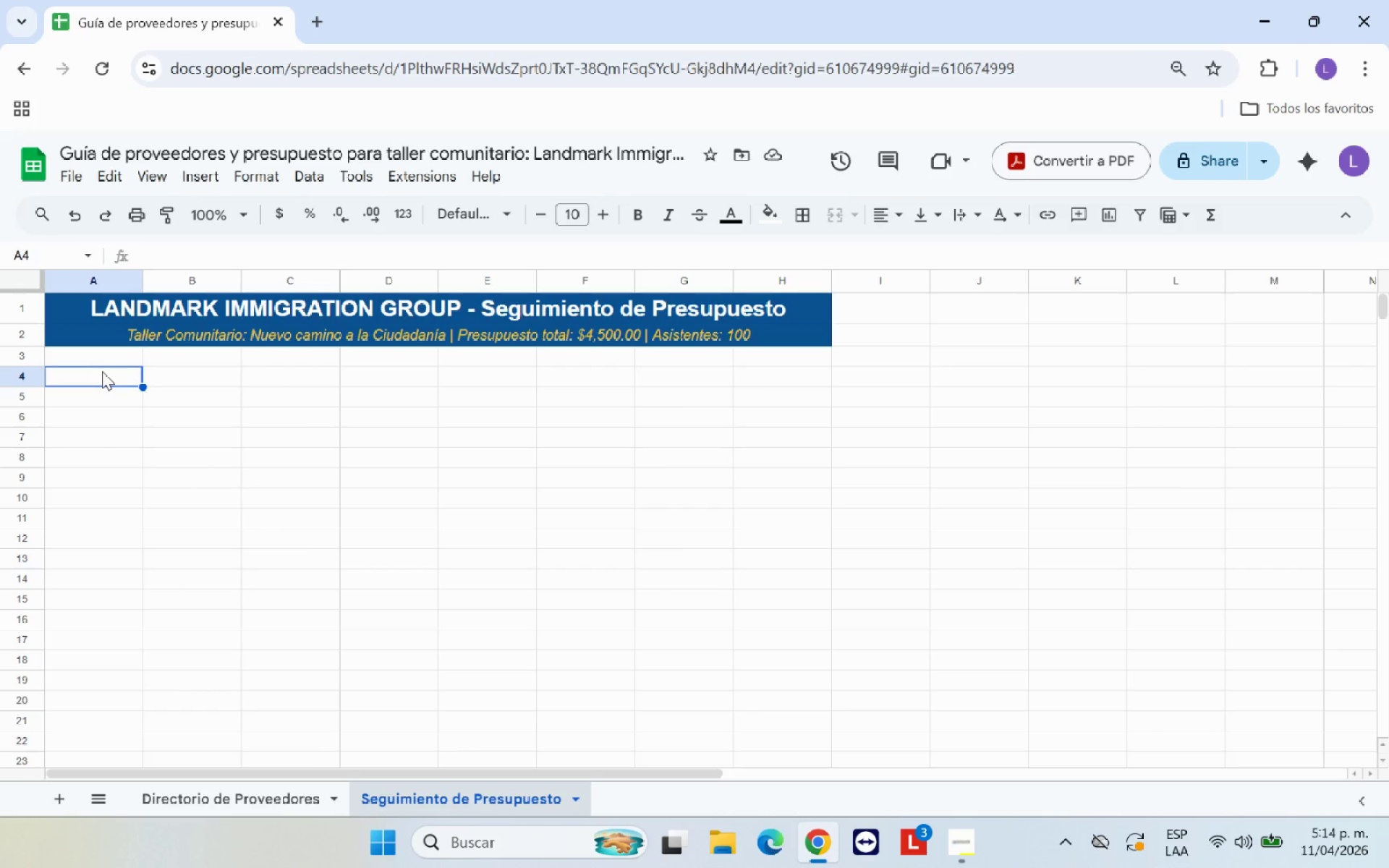 
wait(5.89)
 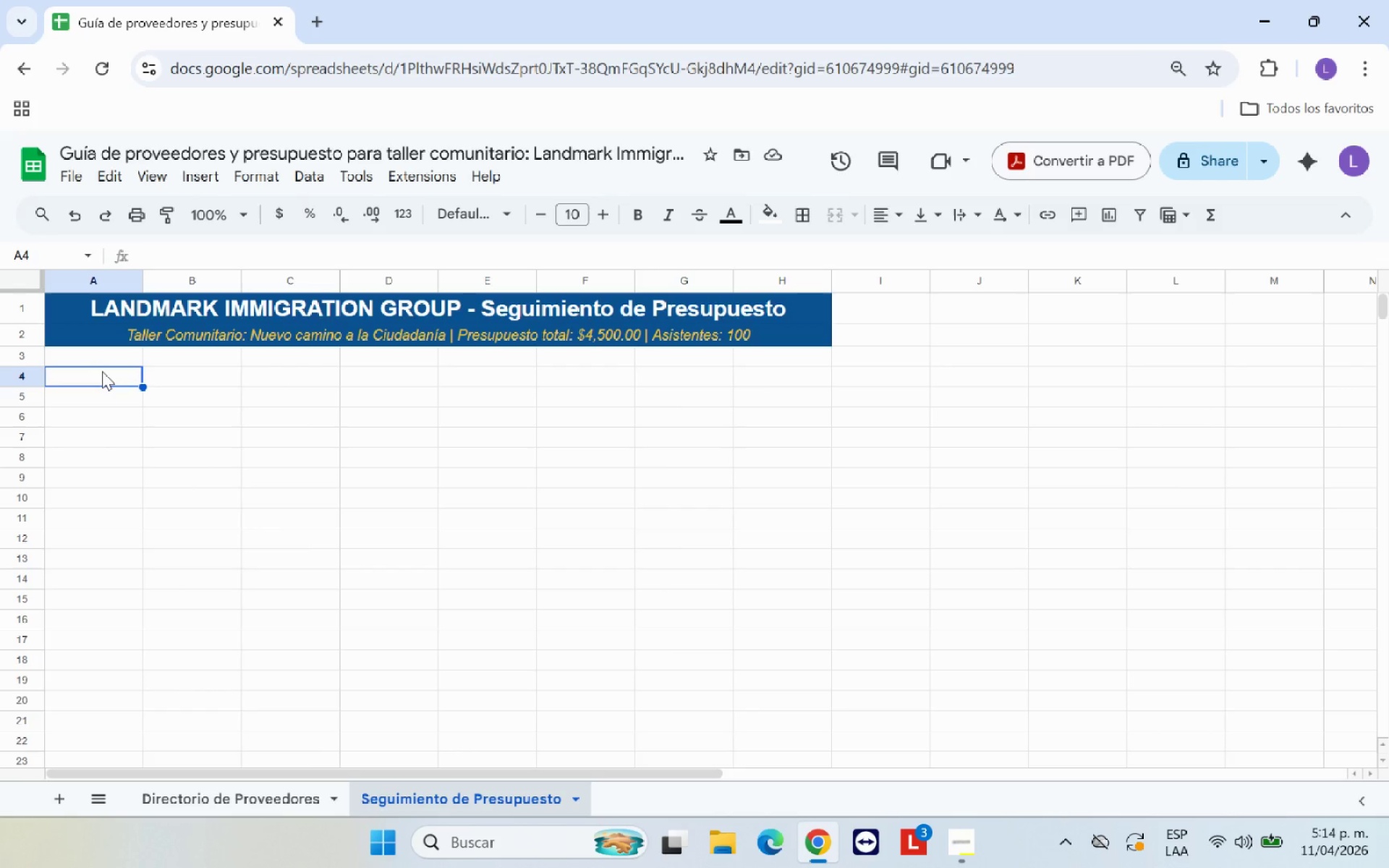 
key(Shift+ShiftRight)
 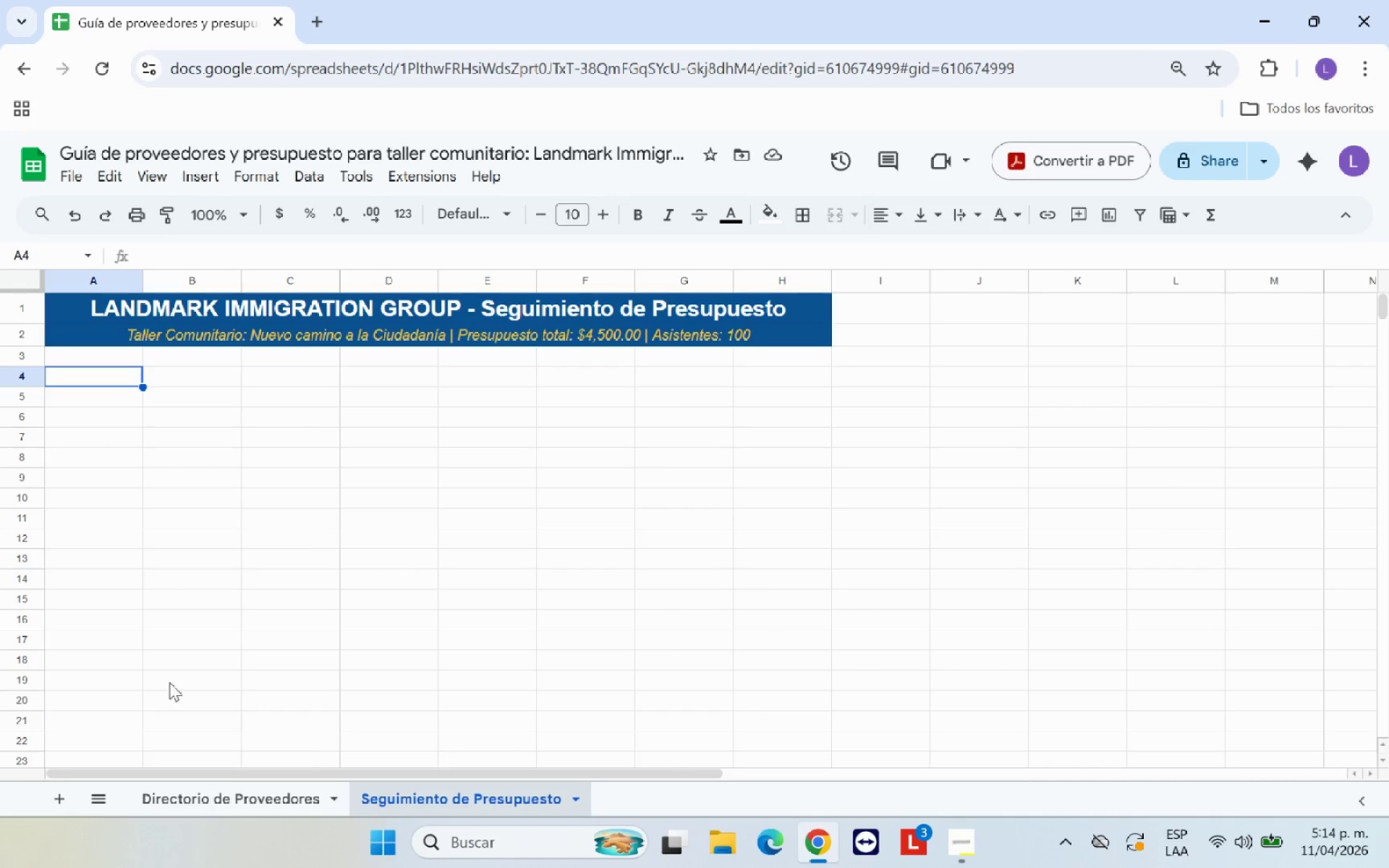 
left_click([270, 804])
 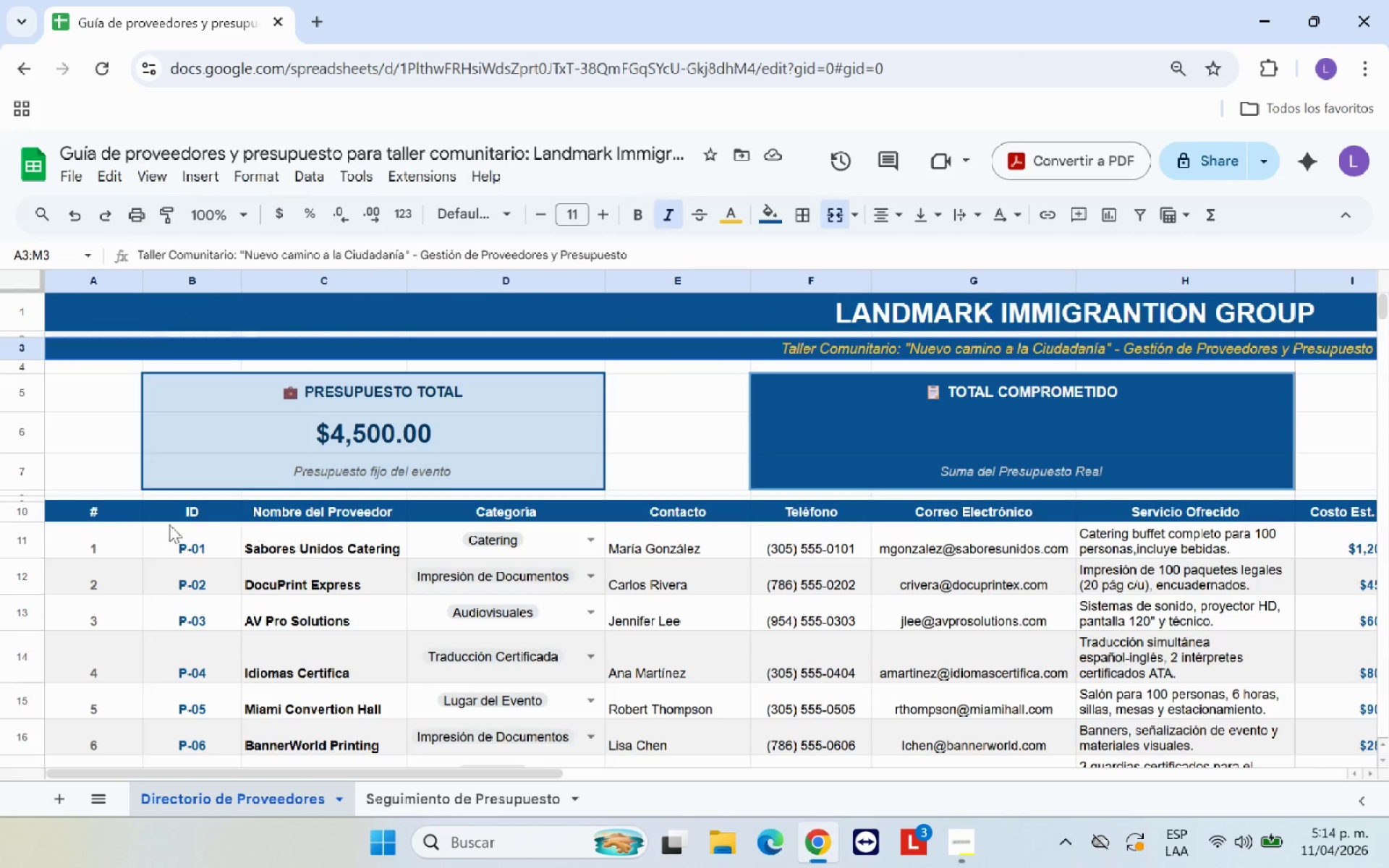 
left_click_drag(start_coordinate=[82, 511], to_coordinate=[479, 509])
 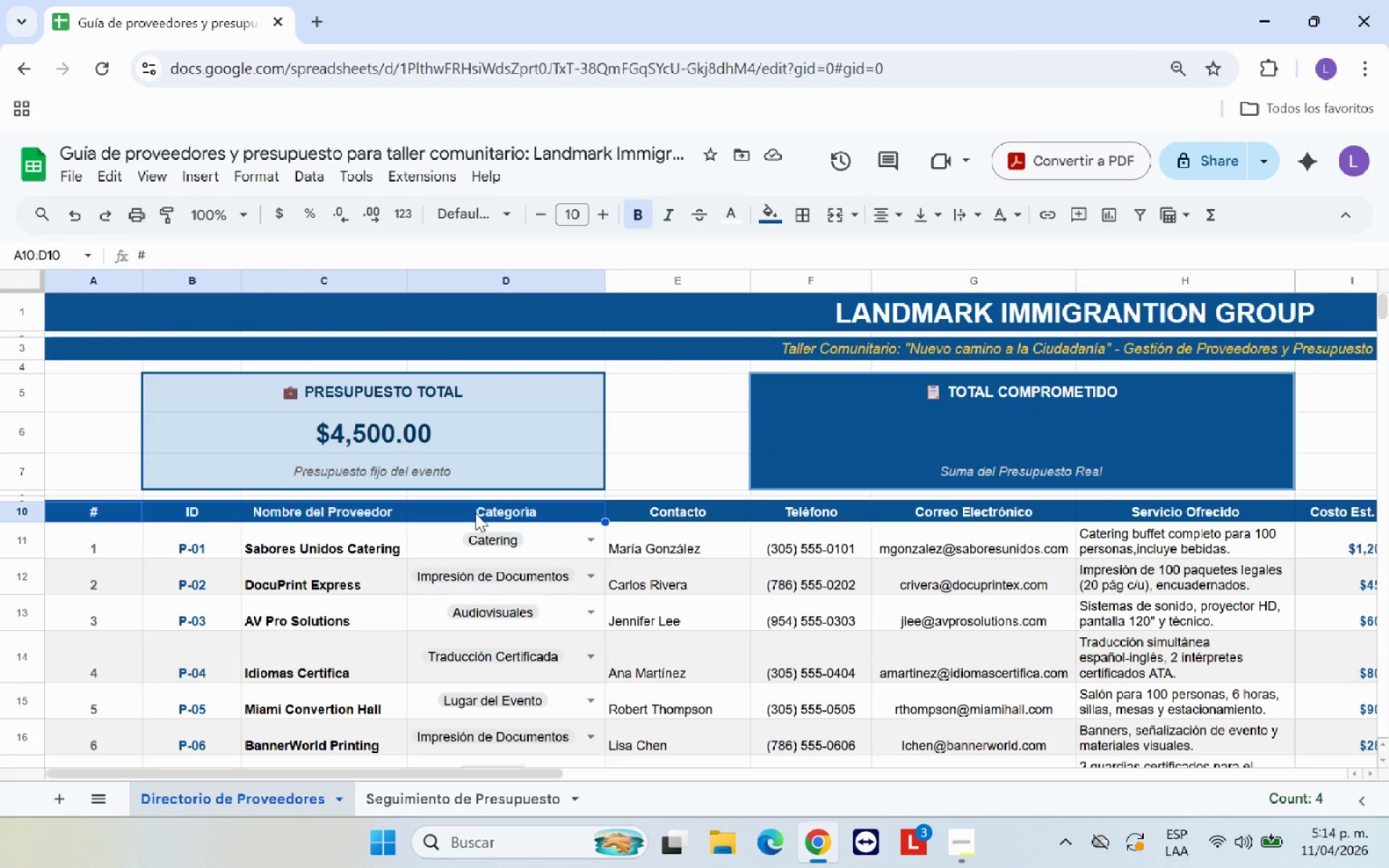 
key(Control+C)
 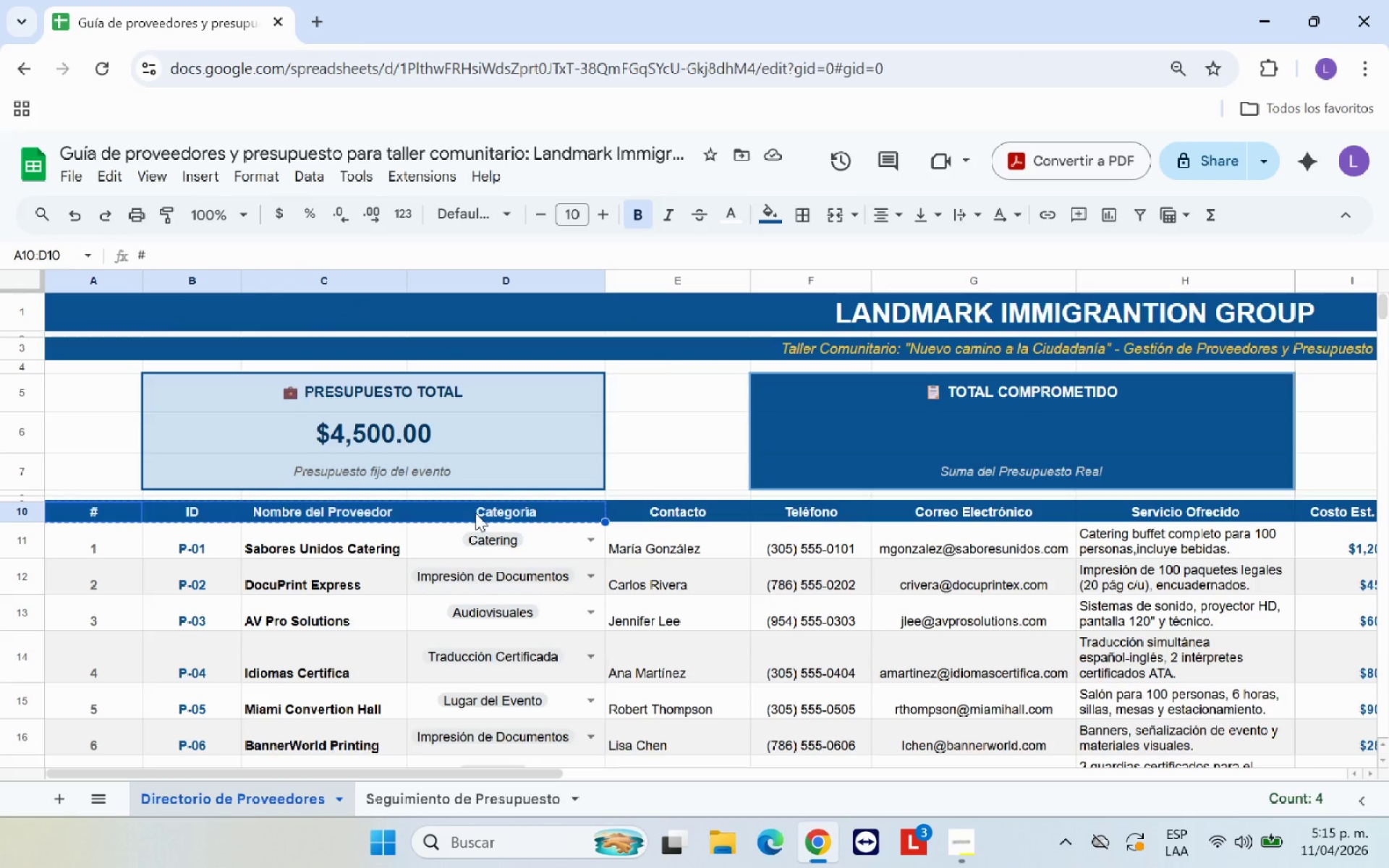 
wait(6.5)
 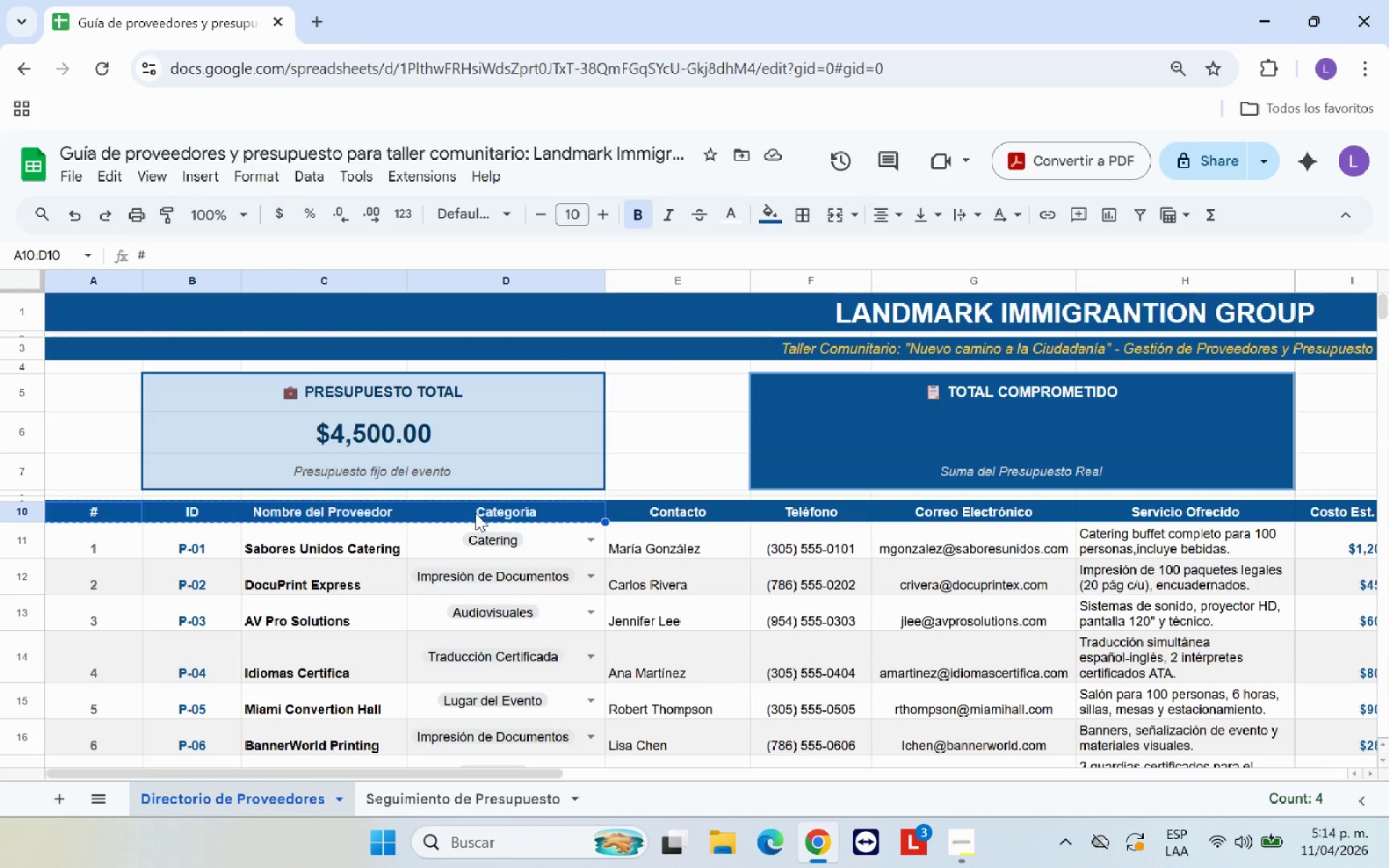 
left_click([537, 794])
 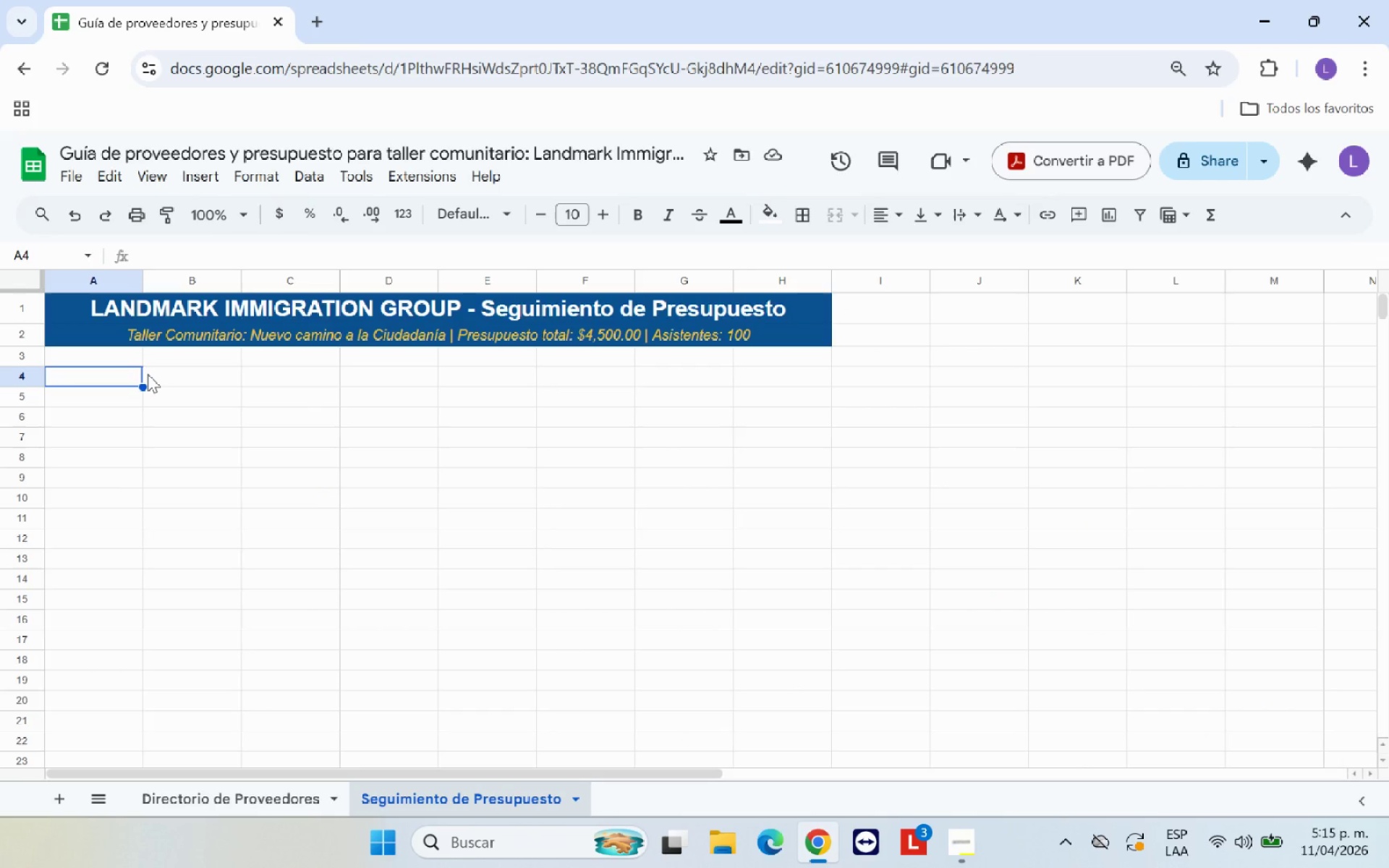 
key(Control+V)
 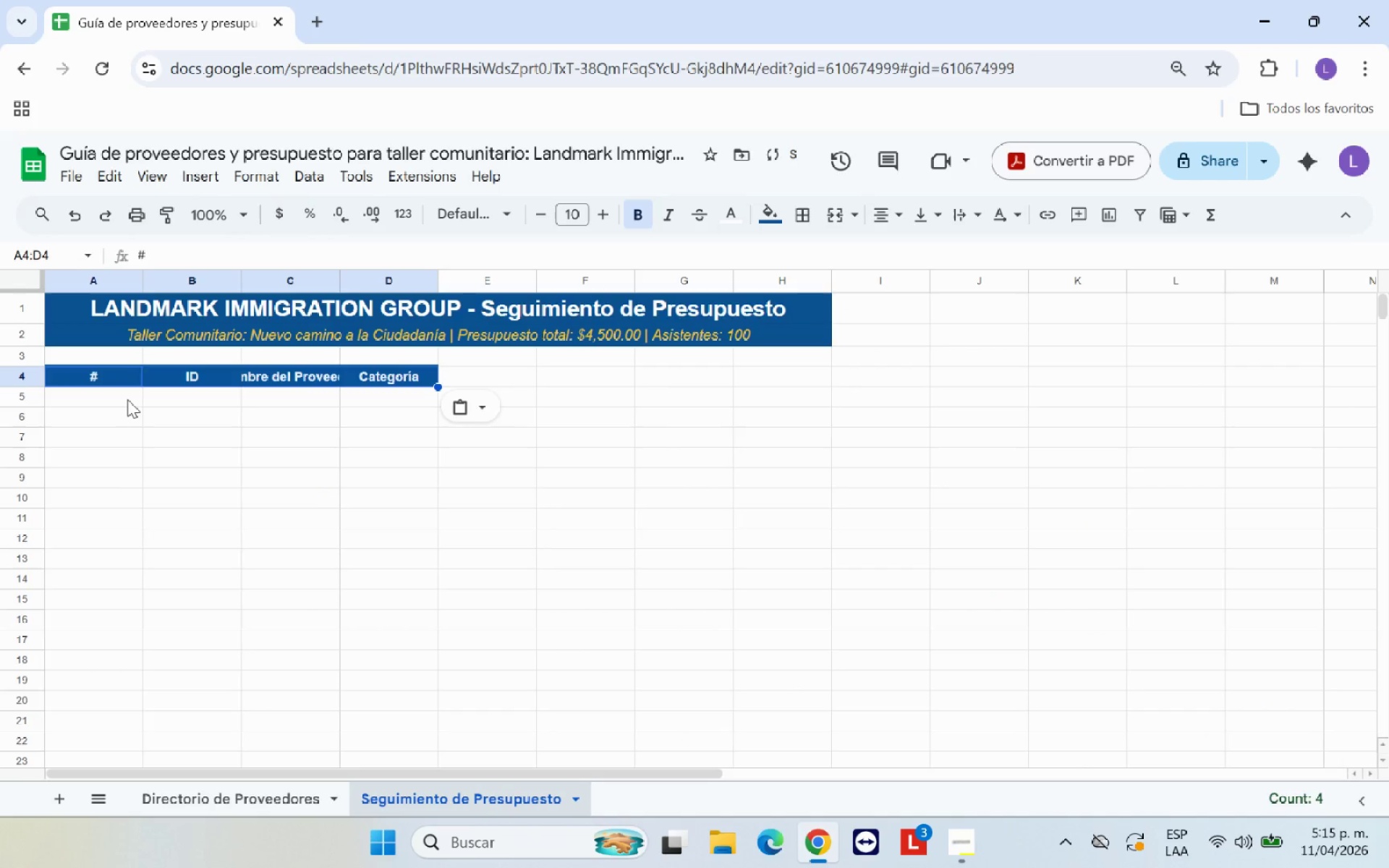 
left_click([127, 399])
 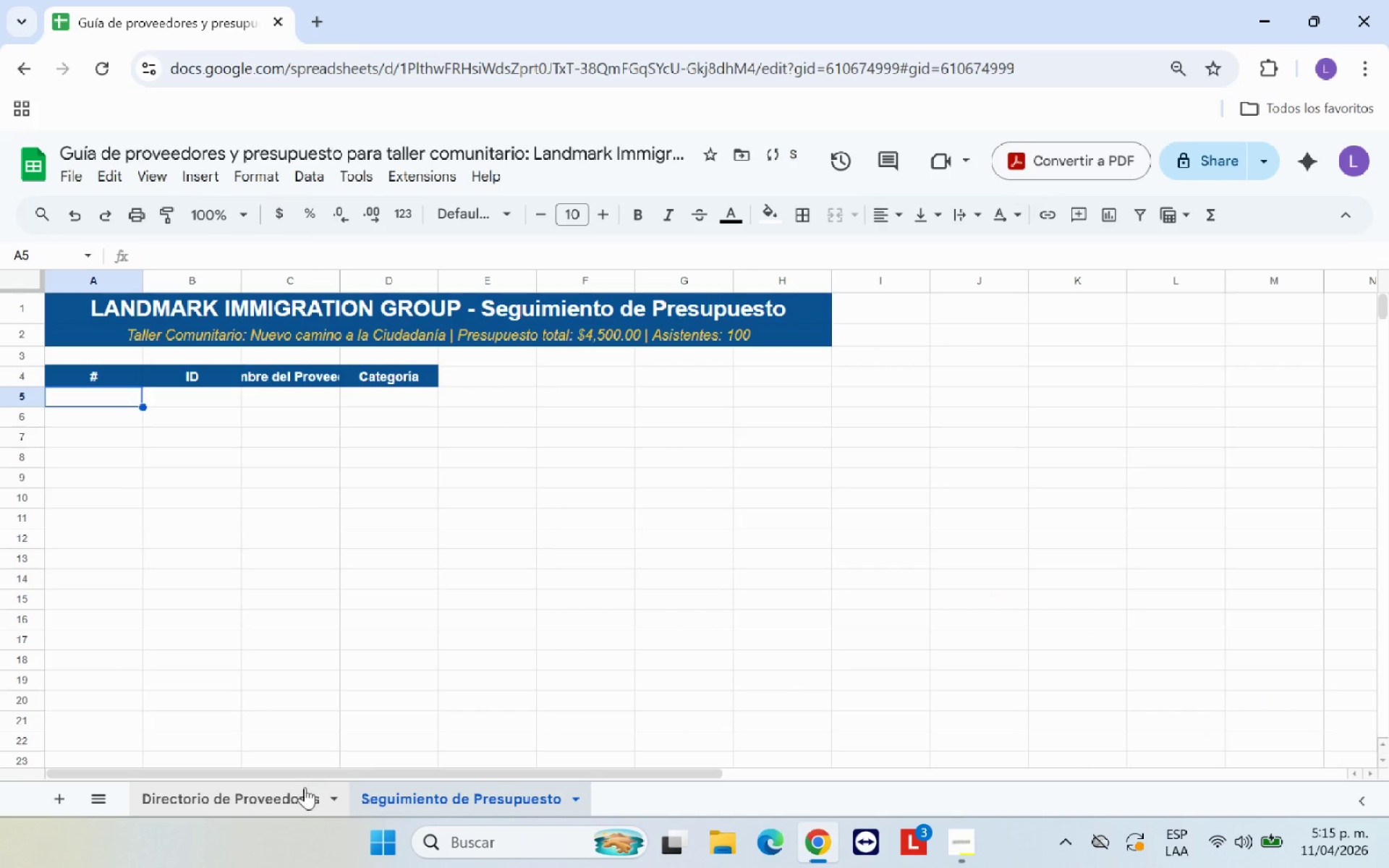 
left_click([301, 792])
 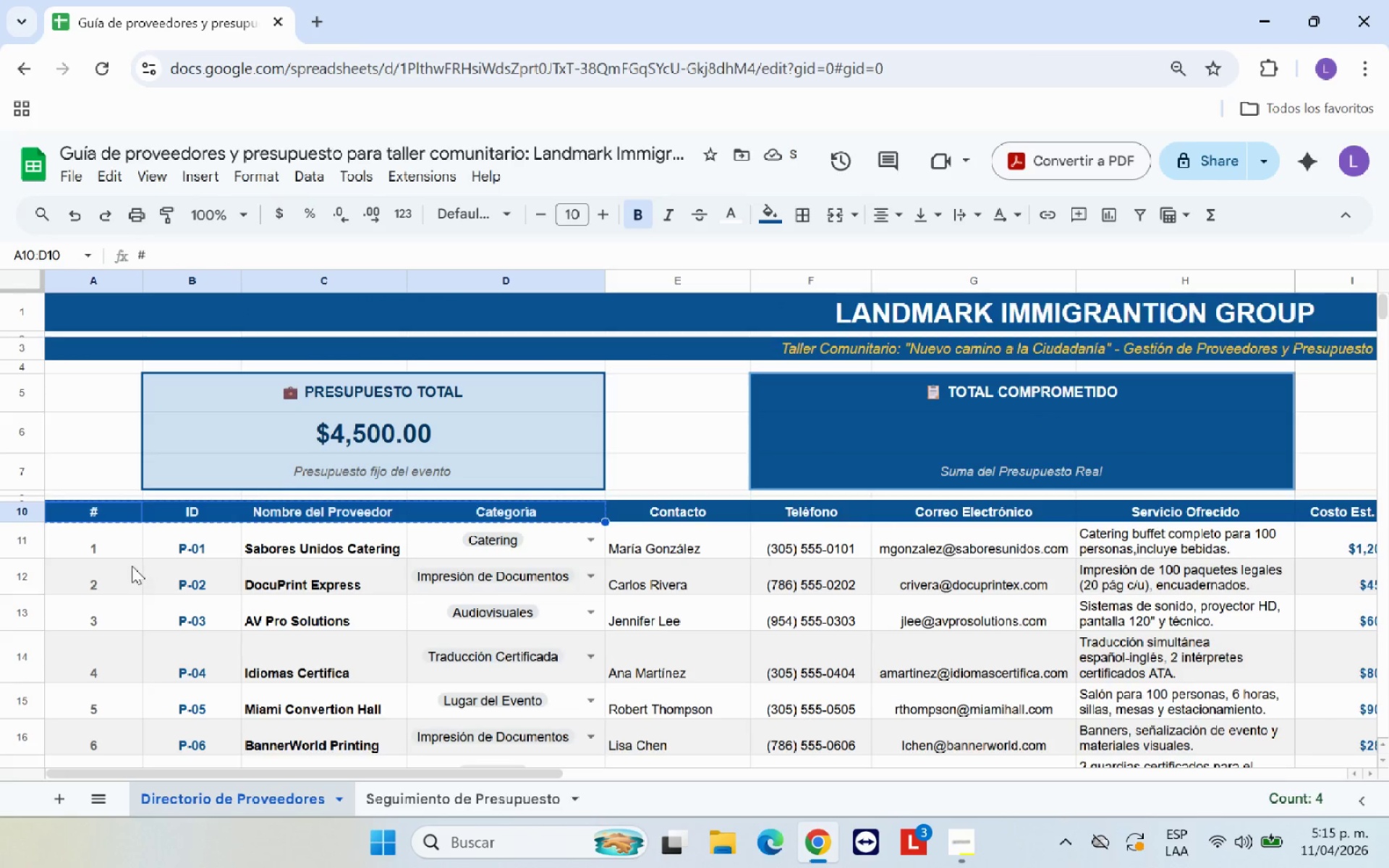 
left_click([129, 566])
 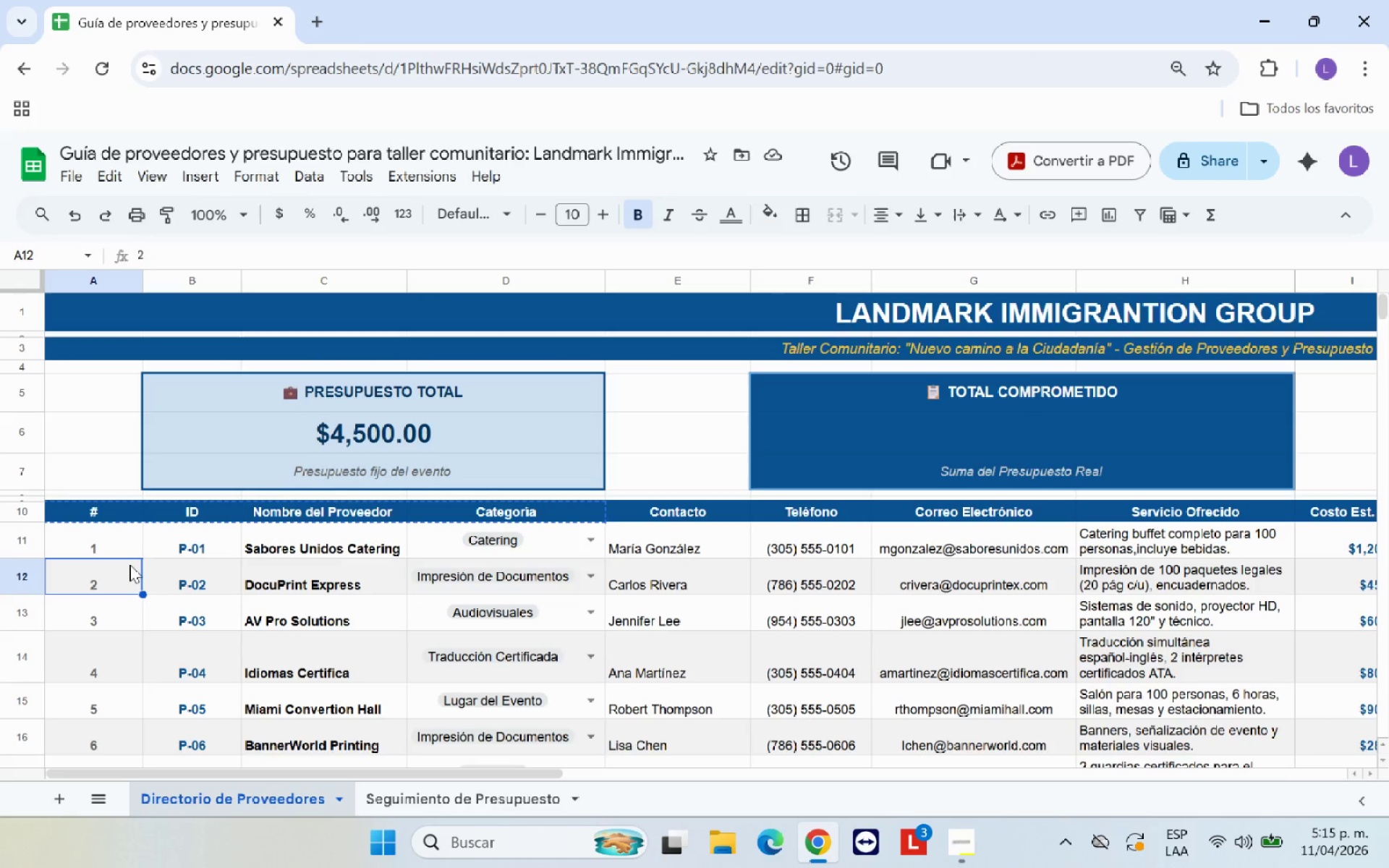 
scroll: coordinate [220, 579], scroll_direction: up, amount: 1.0
 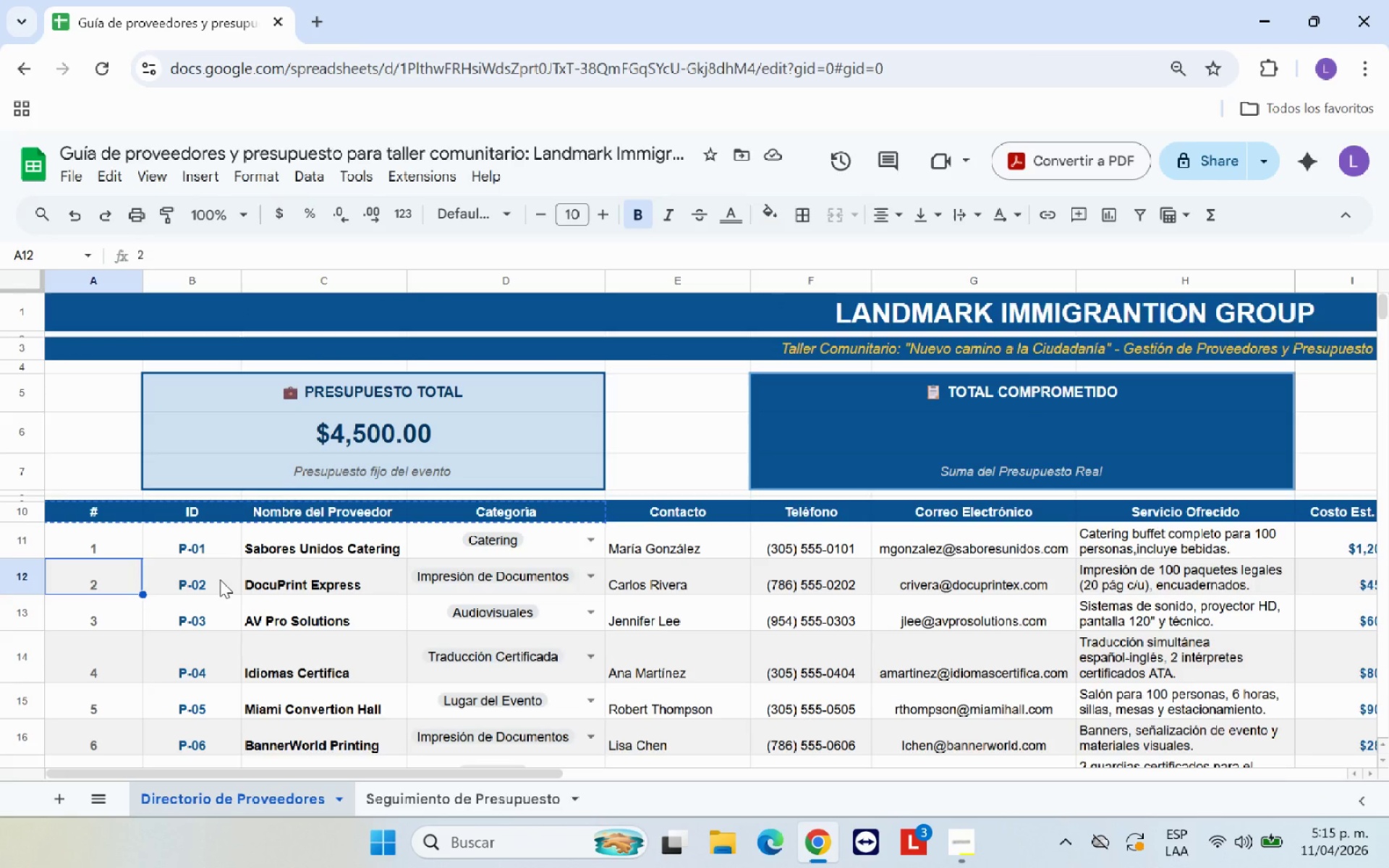 
wait(7.19)
 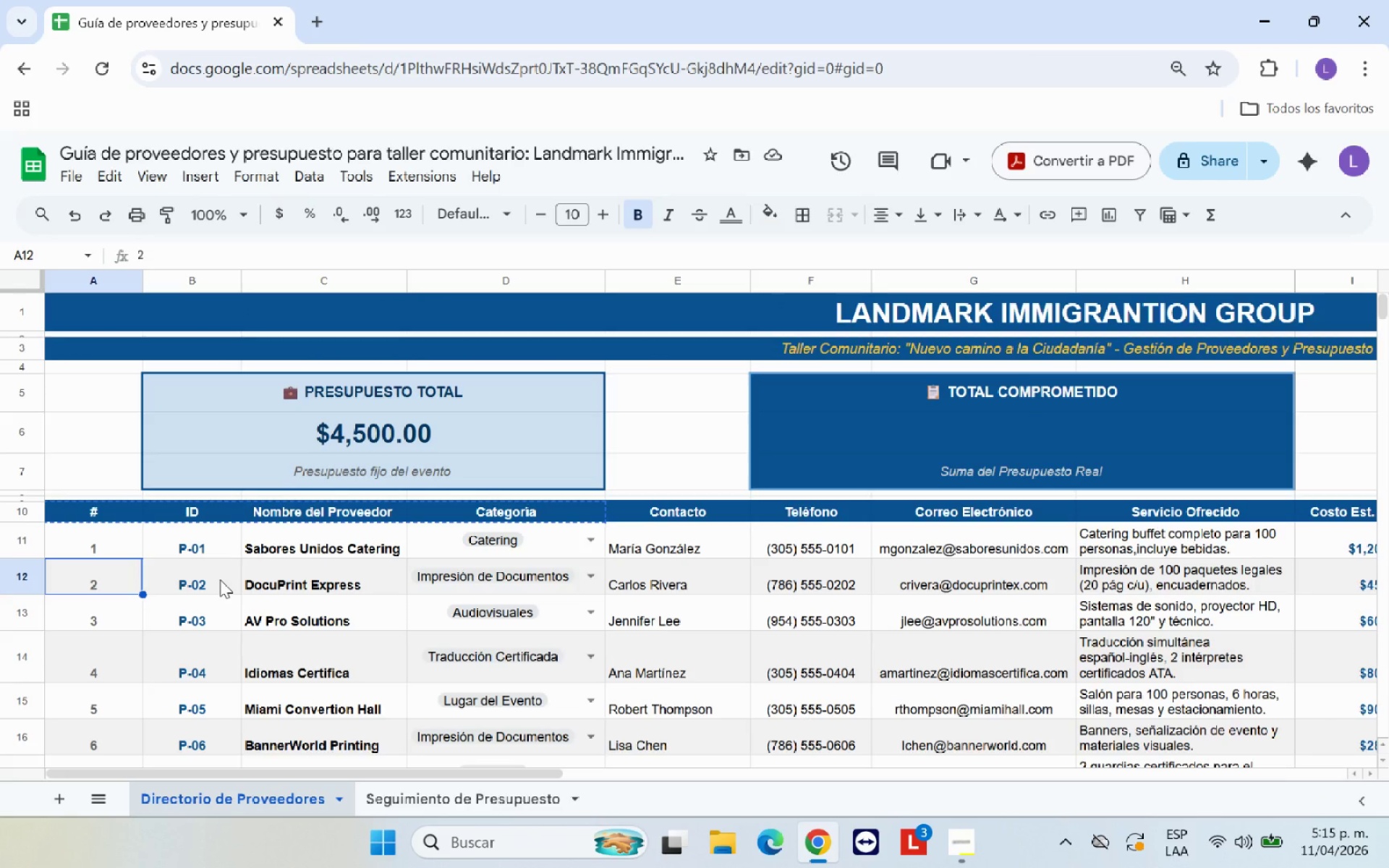 
left_click_drag(start_coordinate=[98, 543], to_coordinate=[348, 723])
 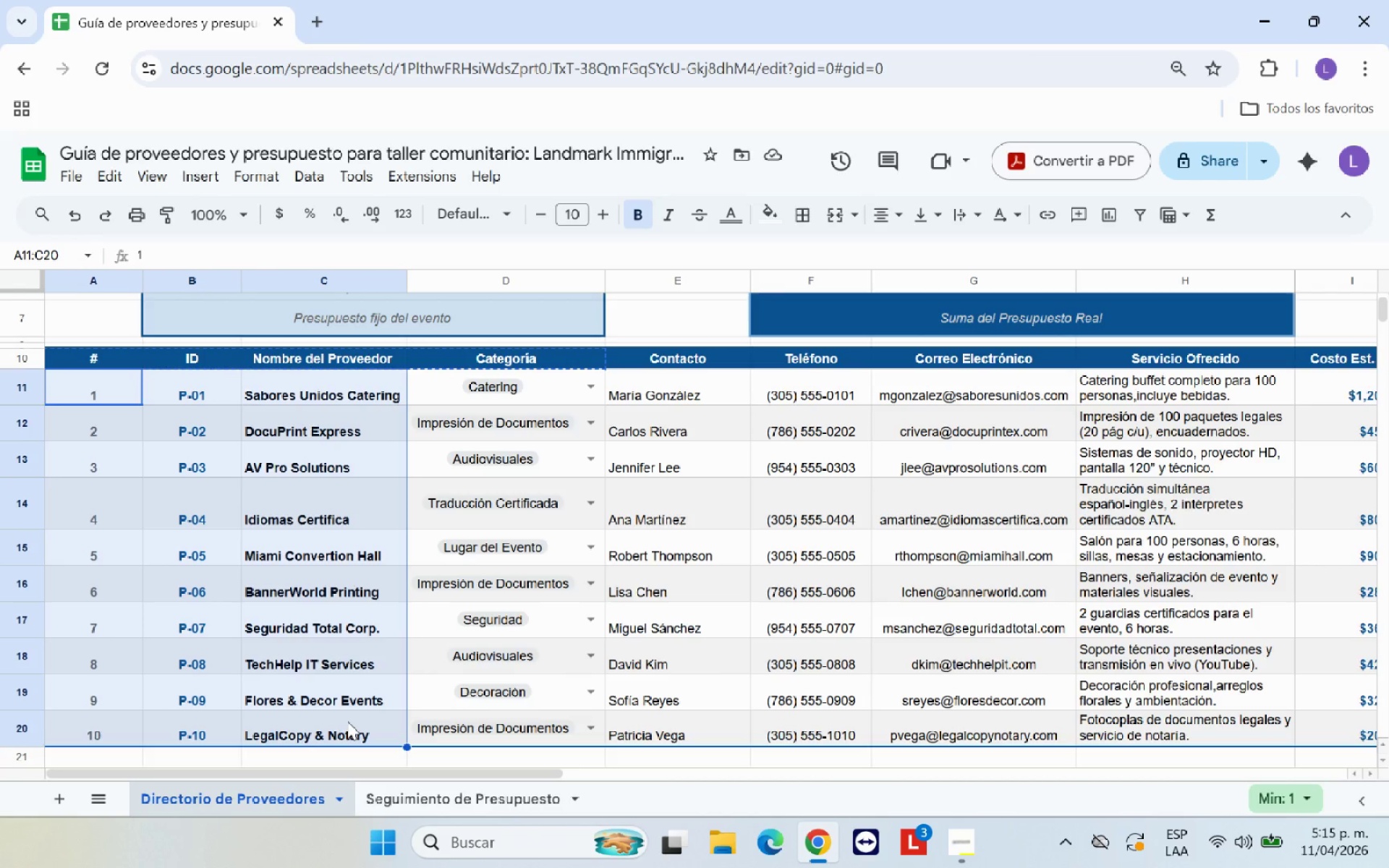 
key(Control+C)
 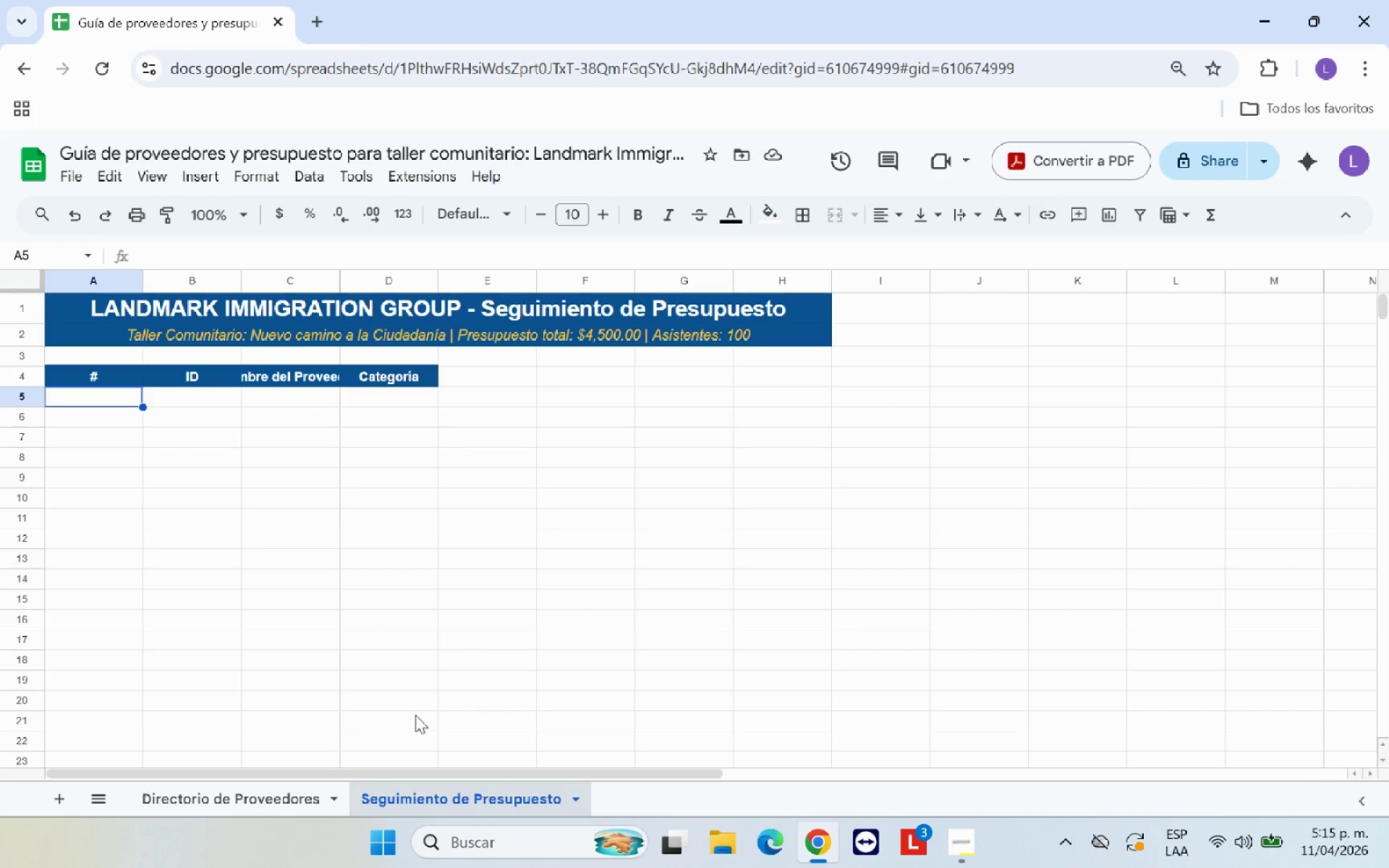 
key(Control+V)
 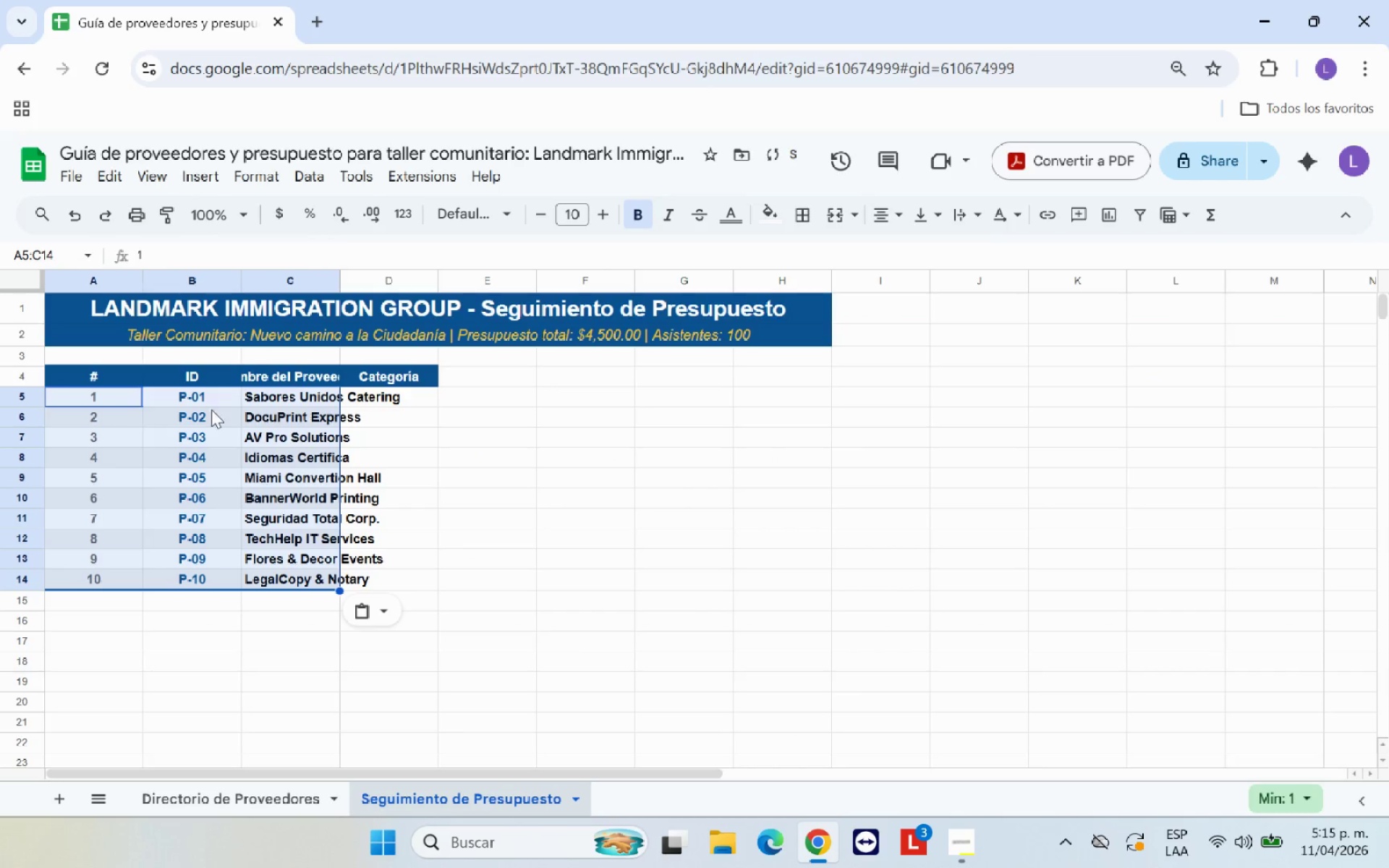 
left_click([553, 434])
 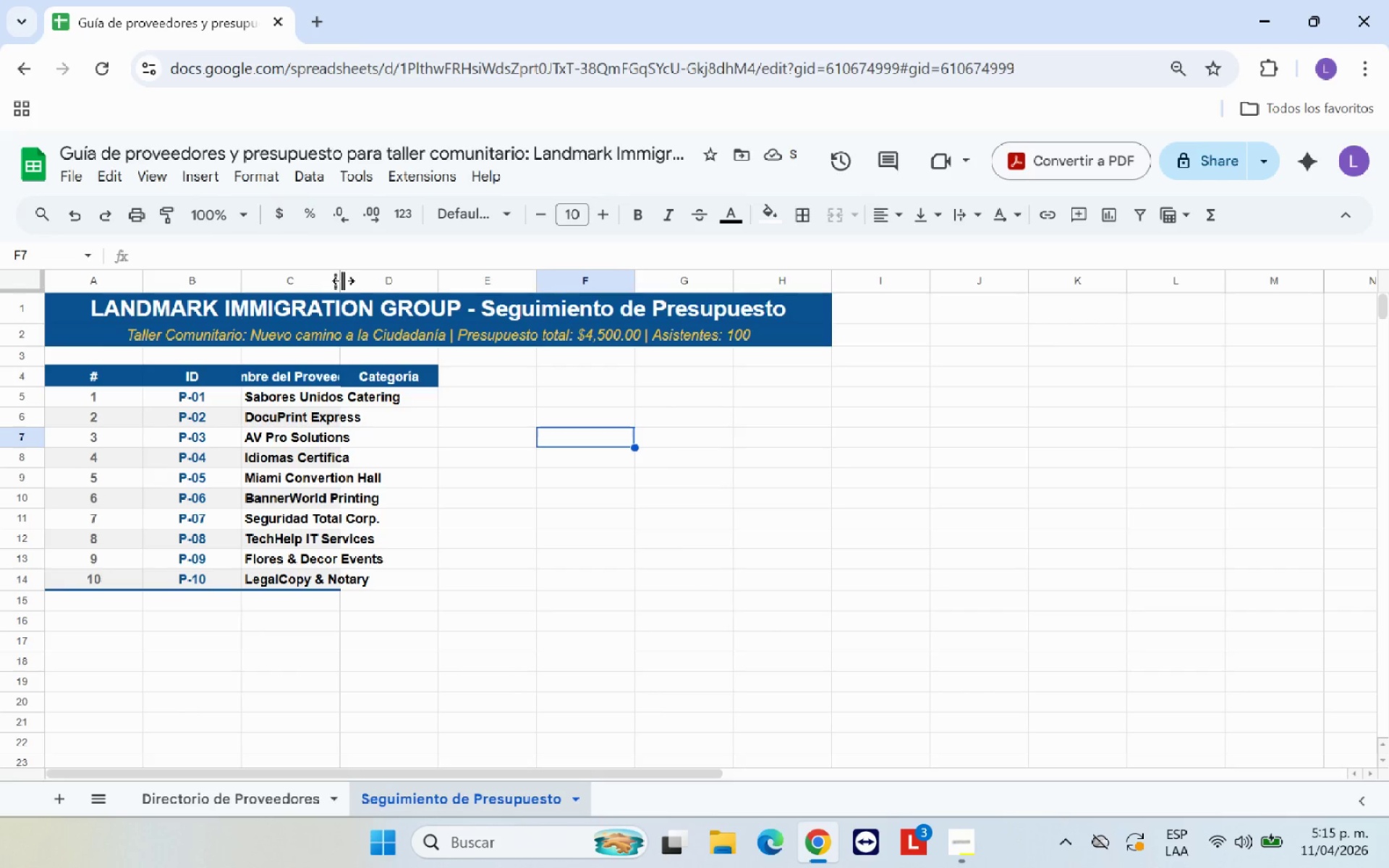 
left_click_drag(start_coordinate=[340, 281], to_coordinate=[418, 286])
 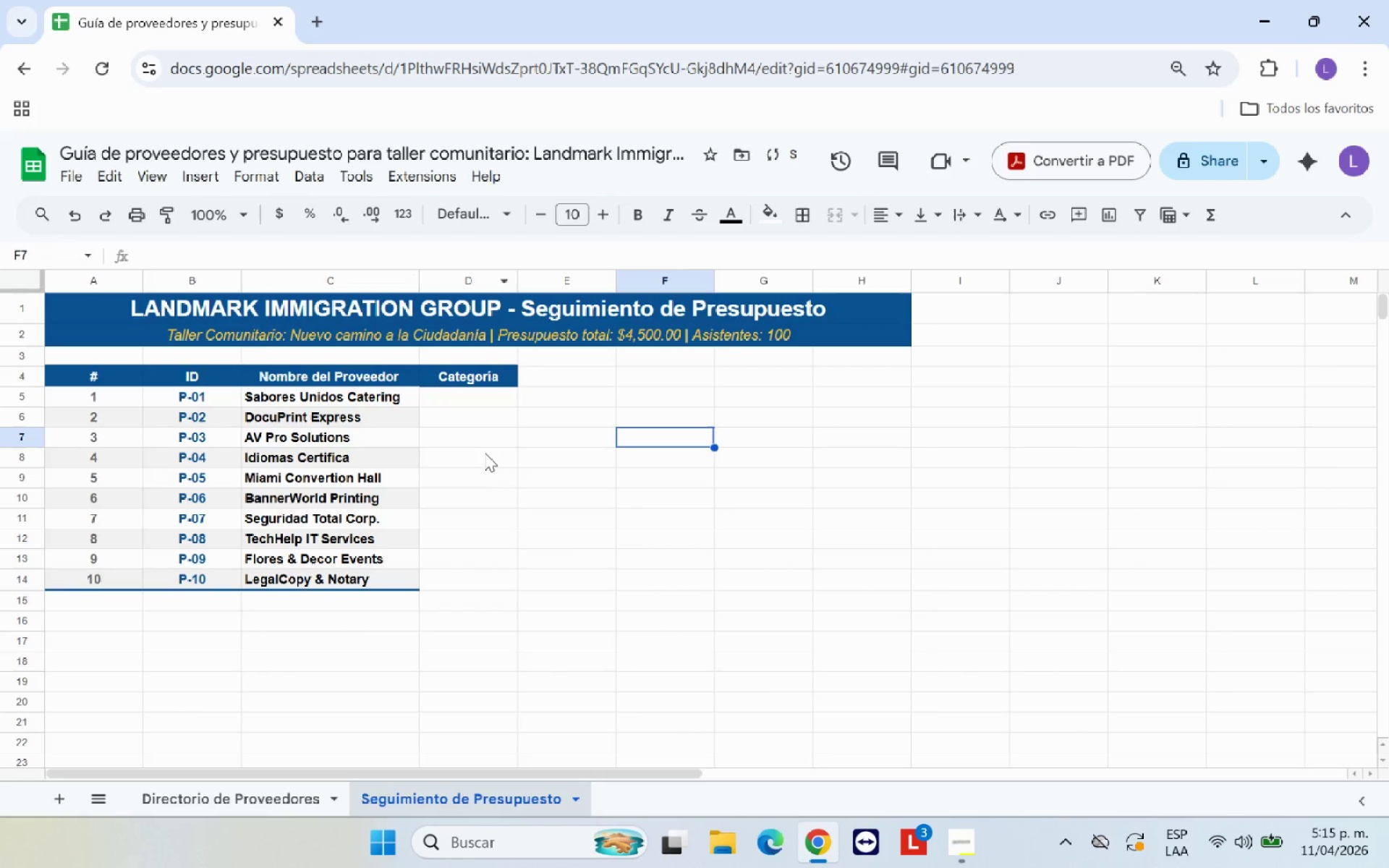 
left_click([480, 456])
 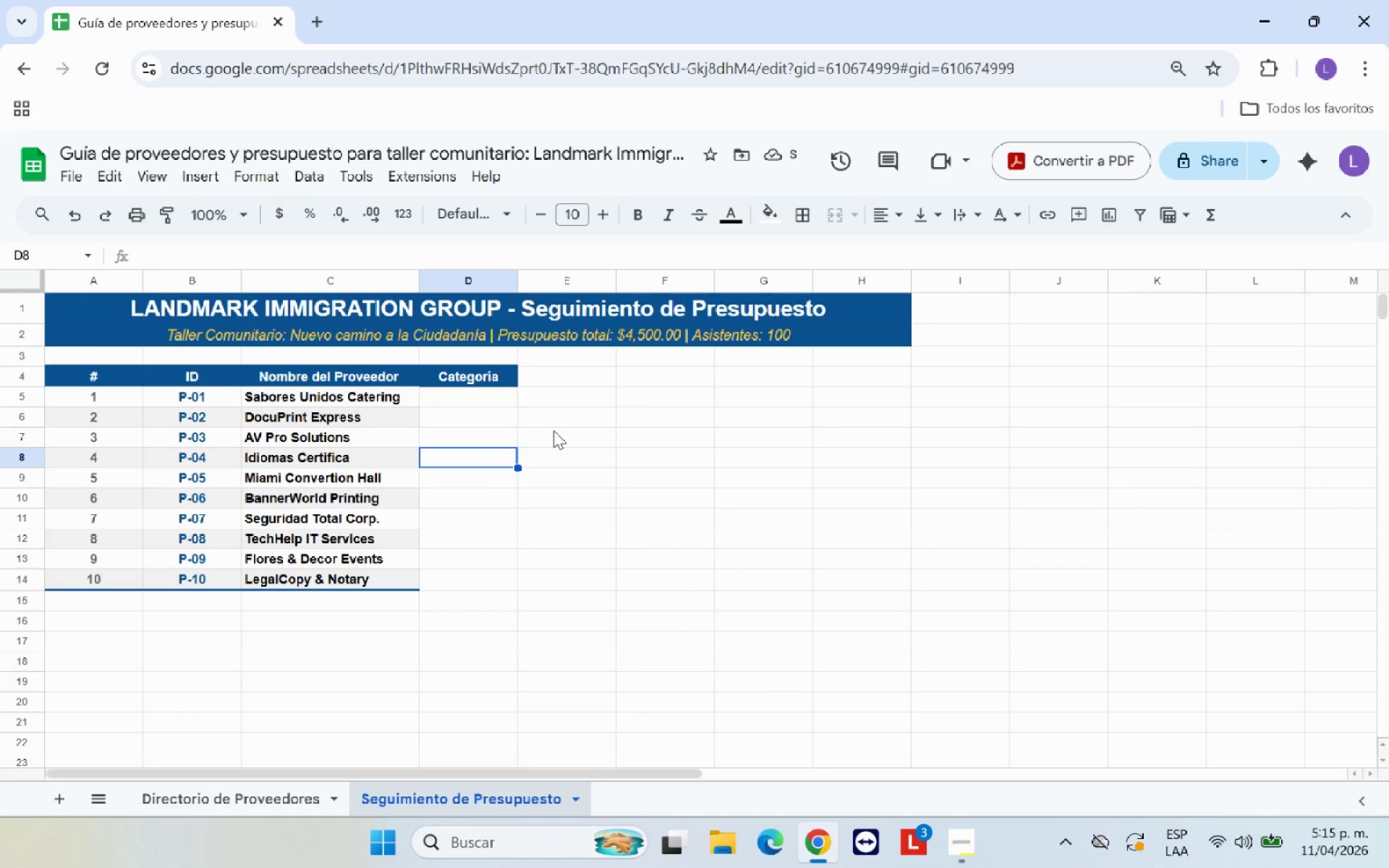 
left_click([472, 401])
 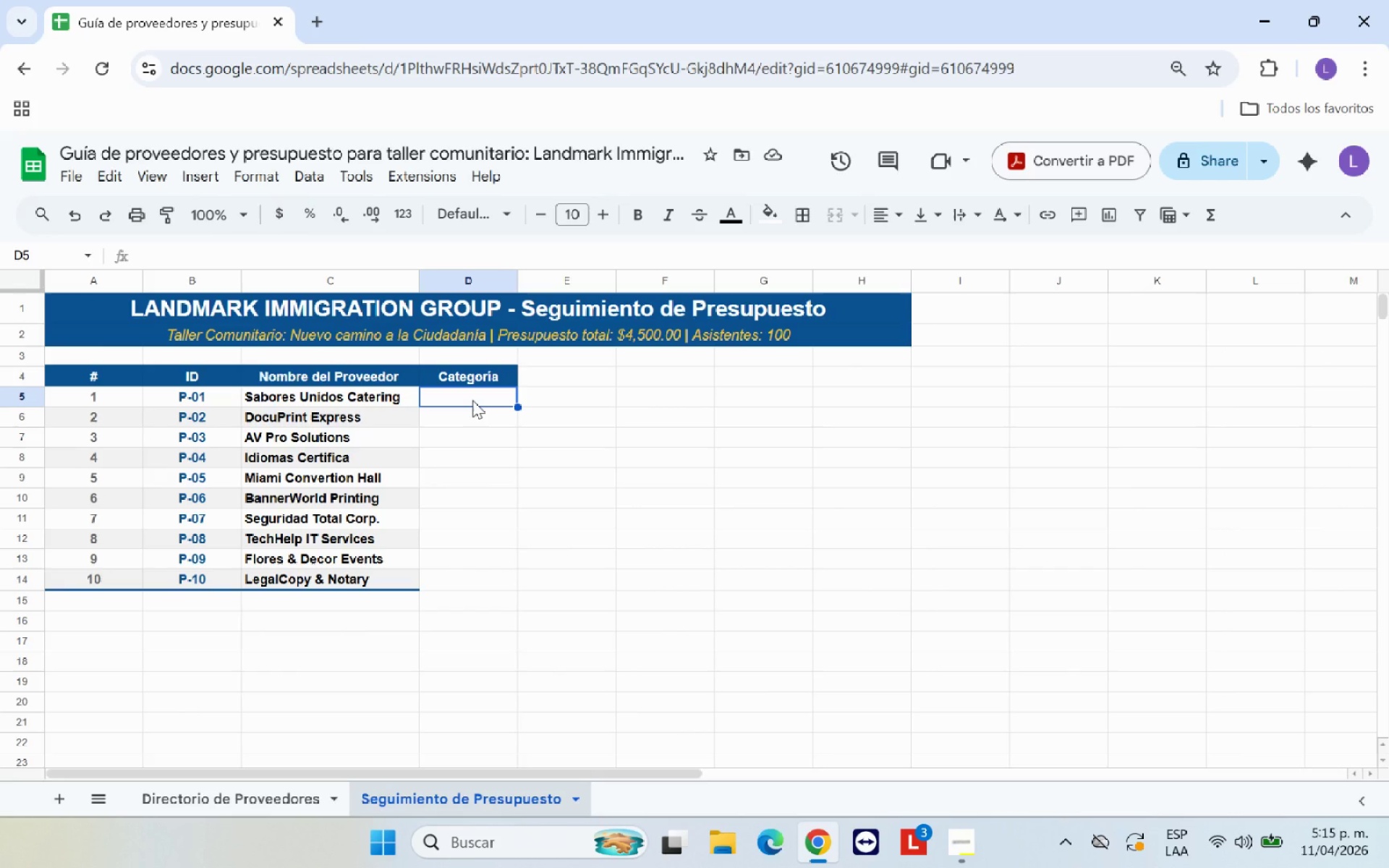 
wait(11.48)
 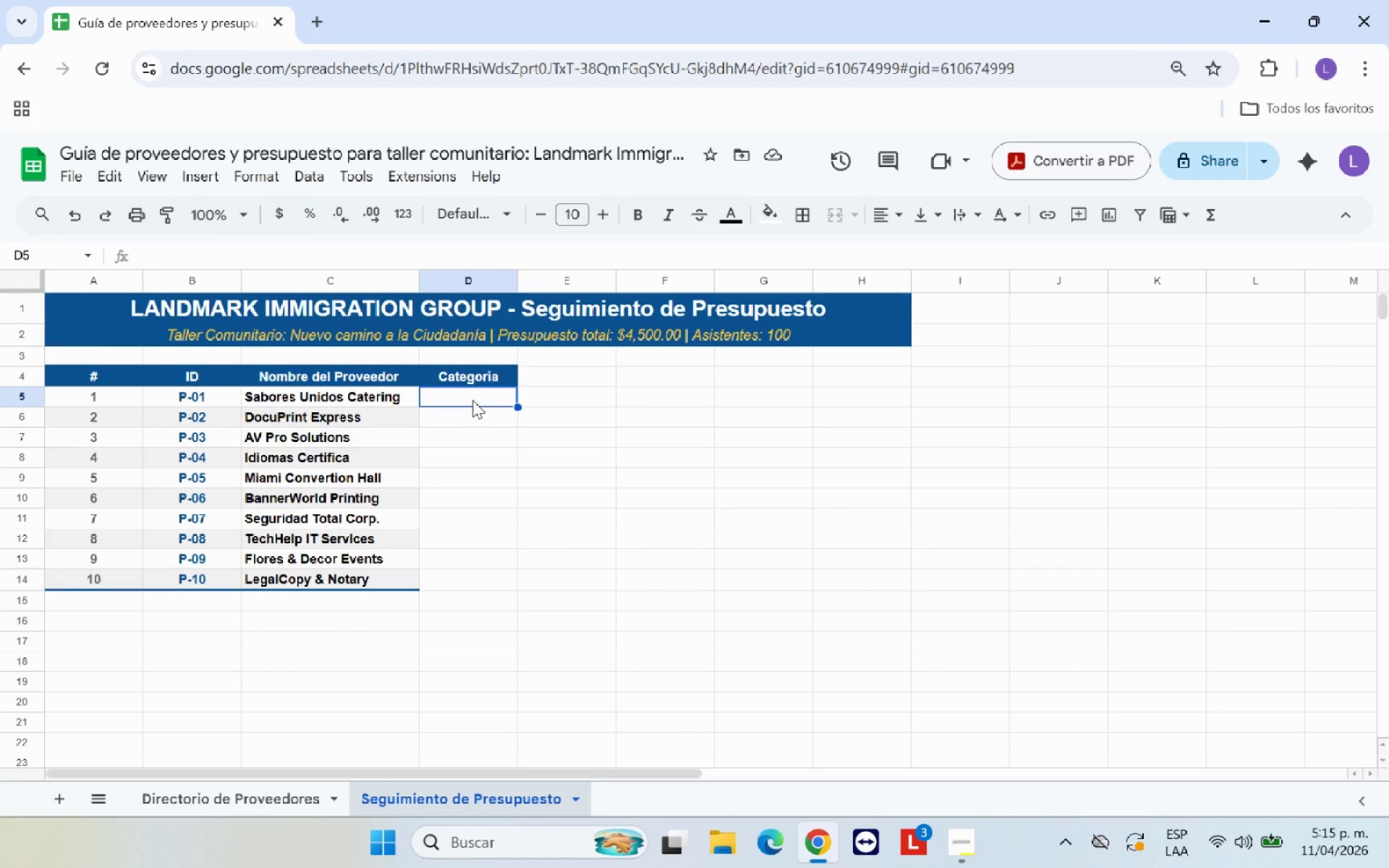 
left_click([484, 526])
 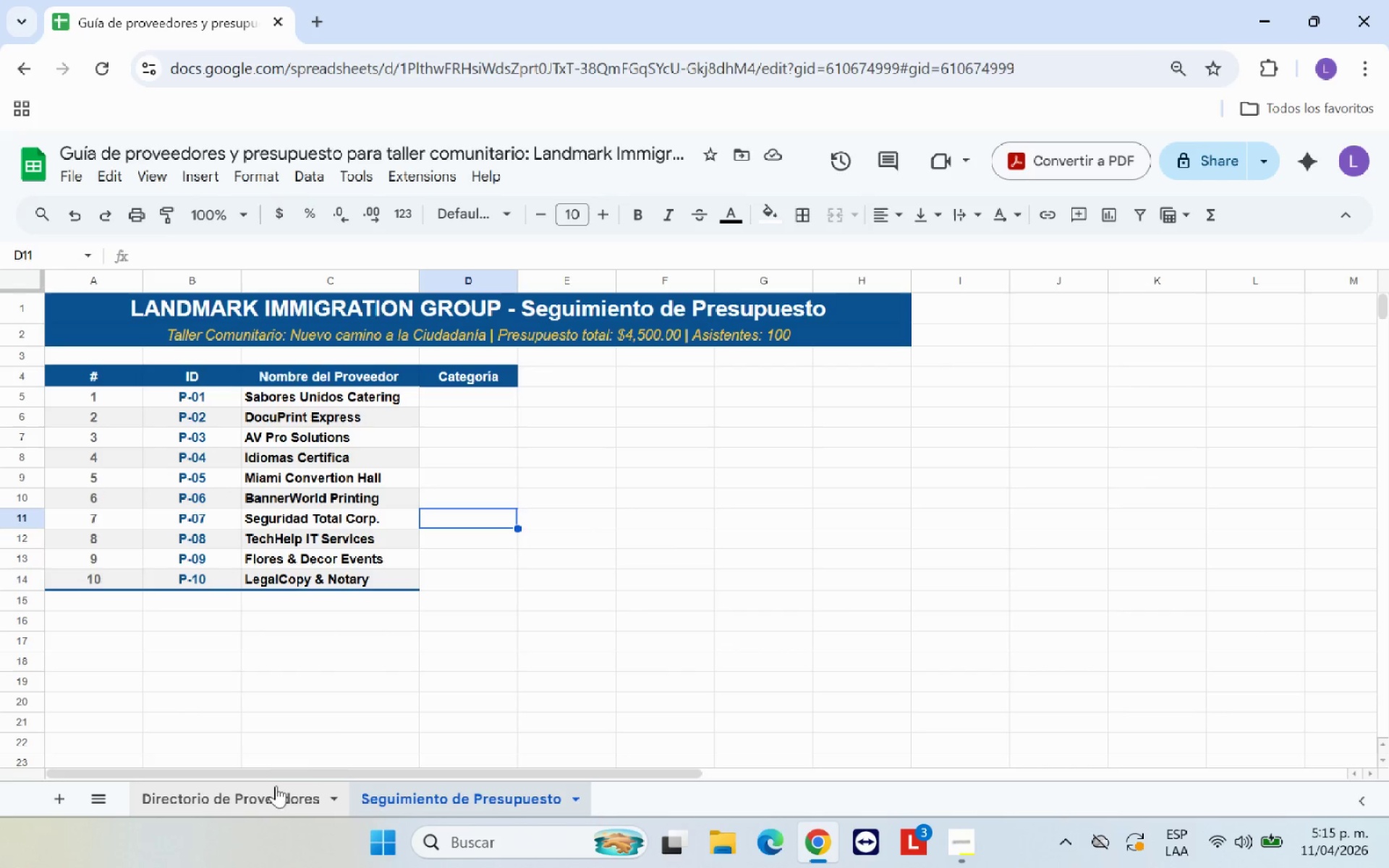 
left_click([276, 791])
 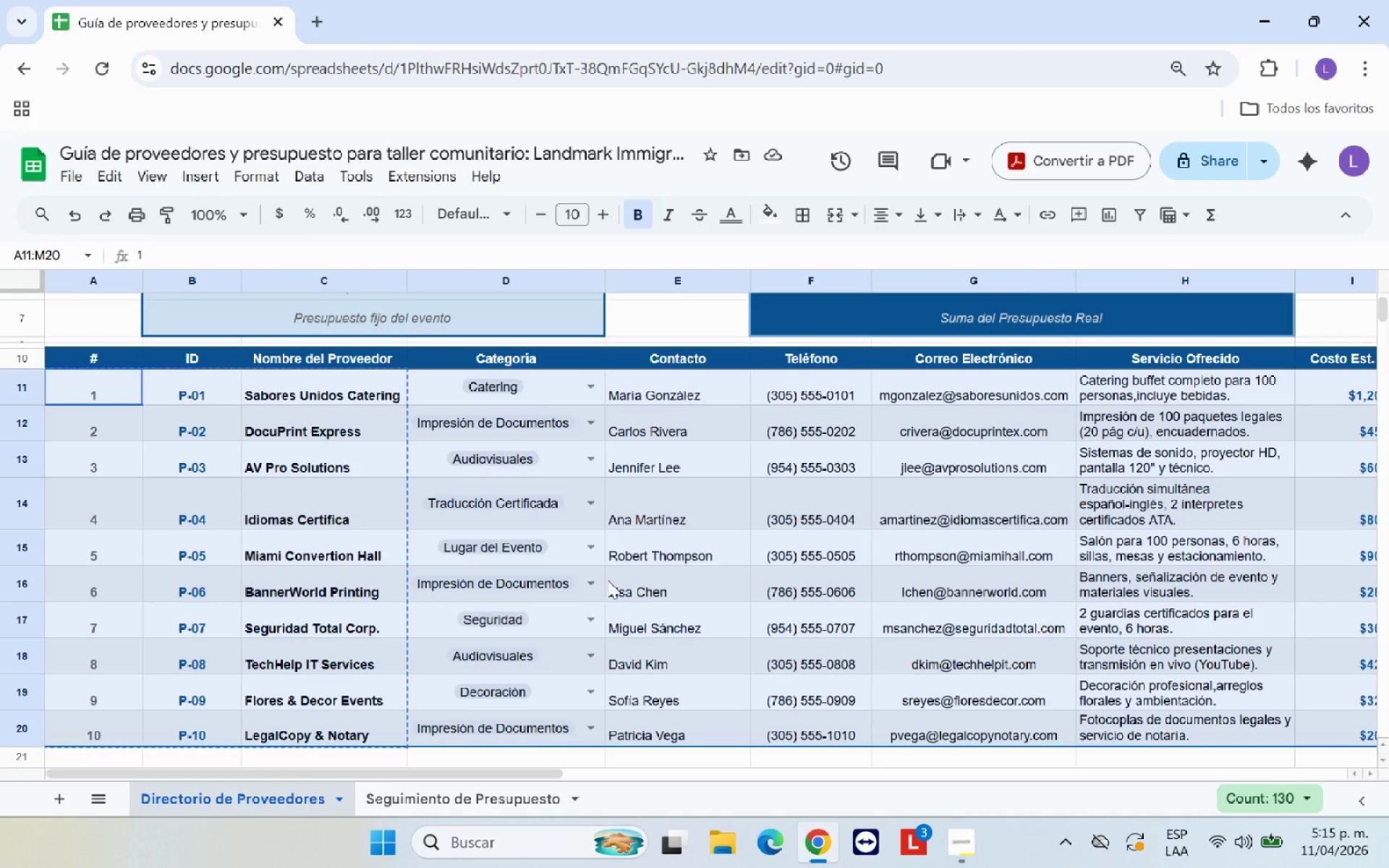 
scroll: coordinate [585, 486], scroll_direction: up, amount: 2.0
 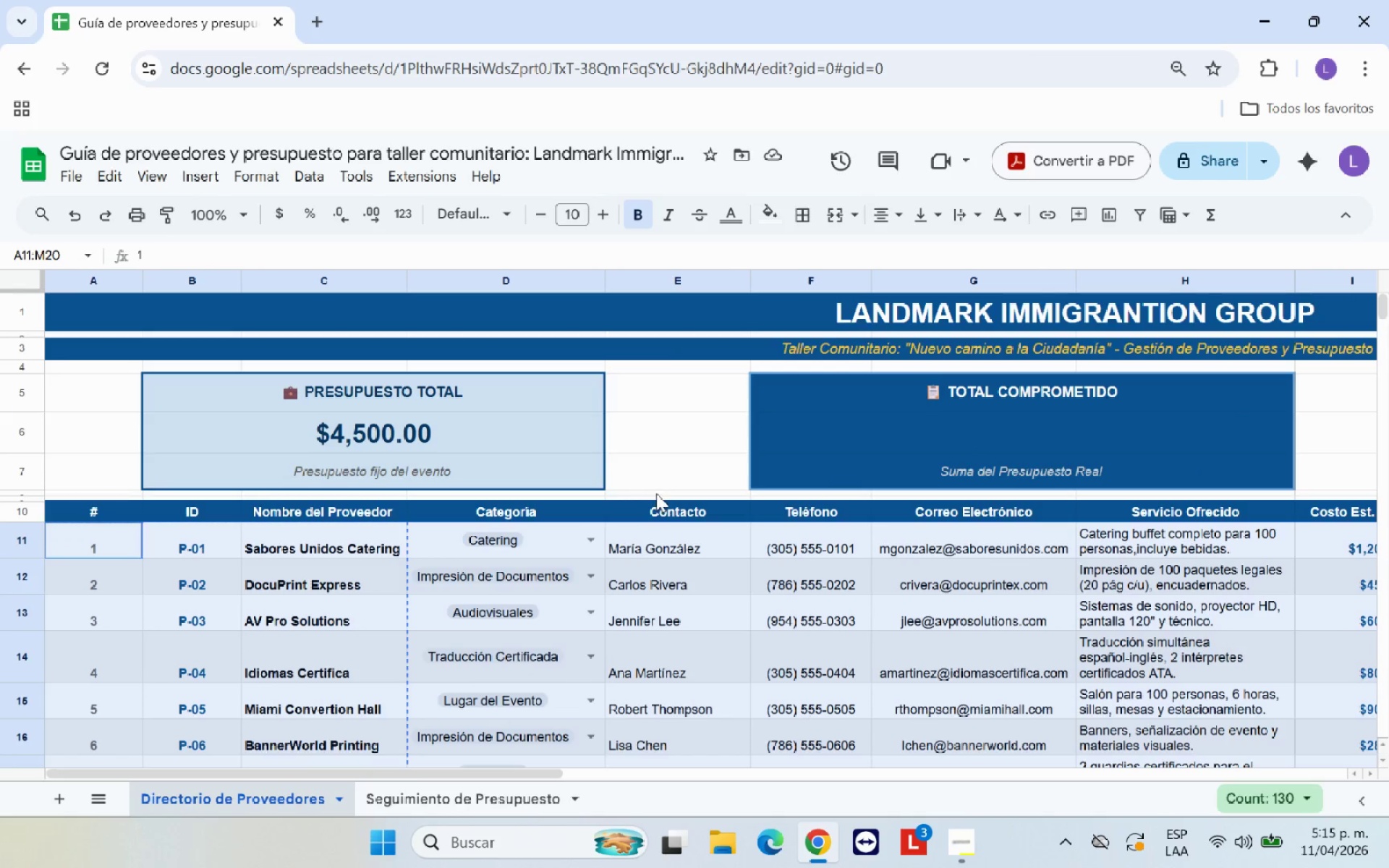 
left_click([658, 488])
 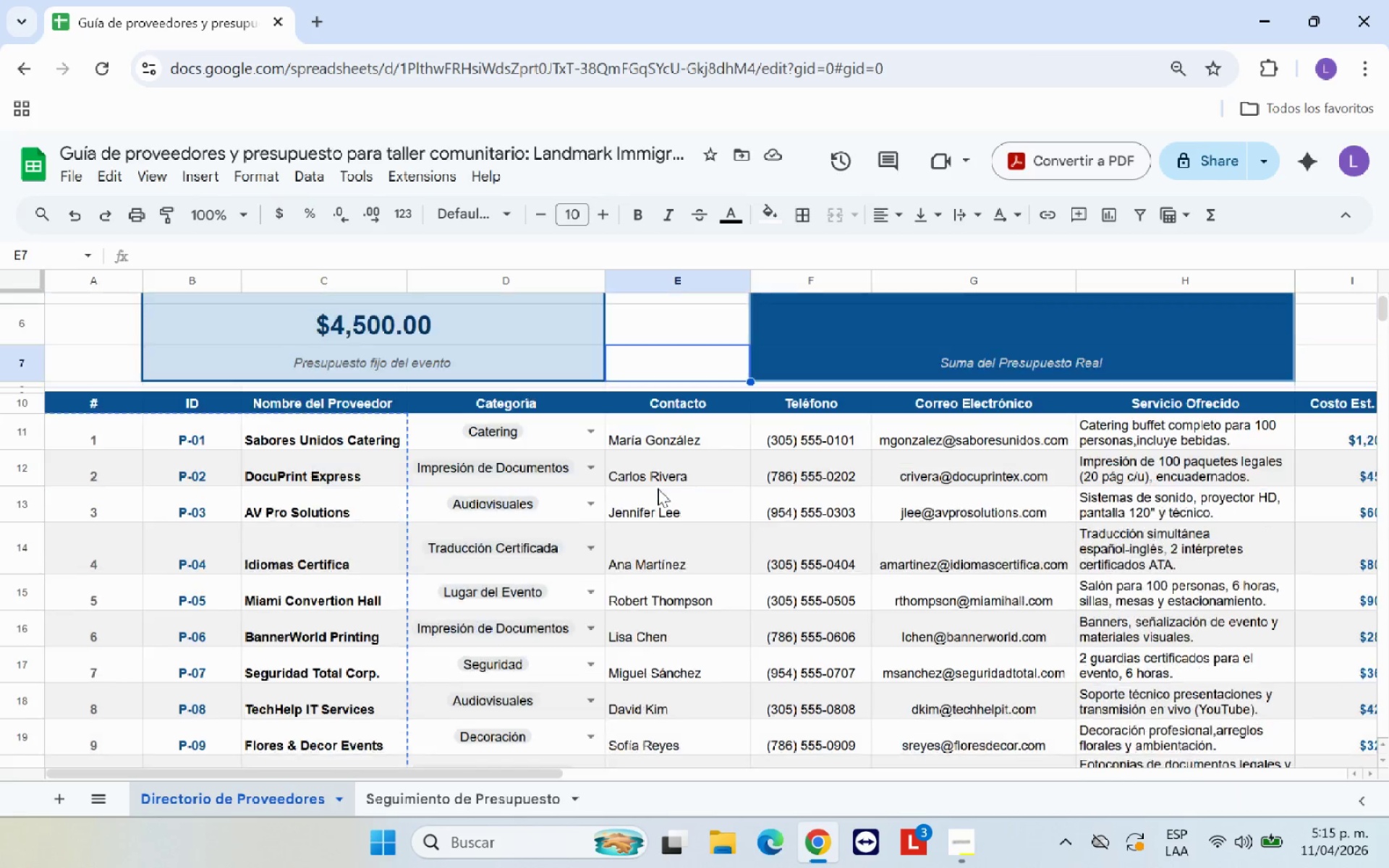 
scroll: coordinate [658, 488], scroll_direction: down, amount: 1.0
 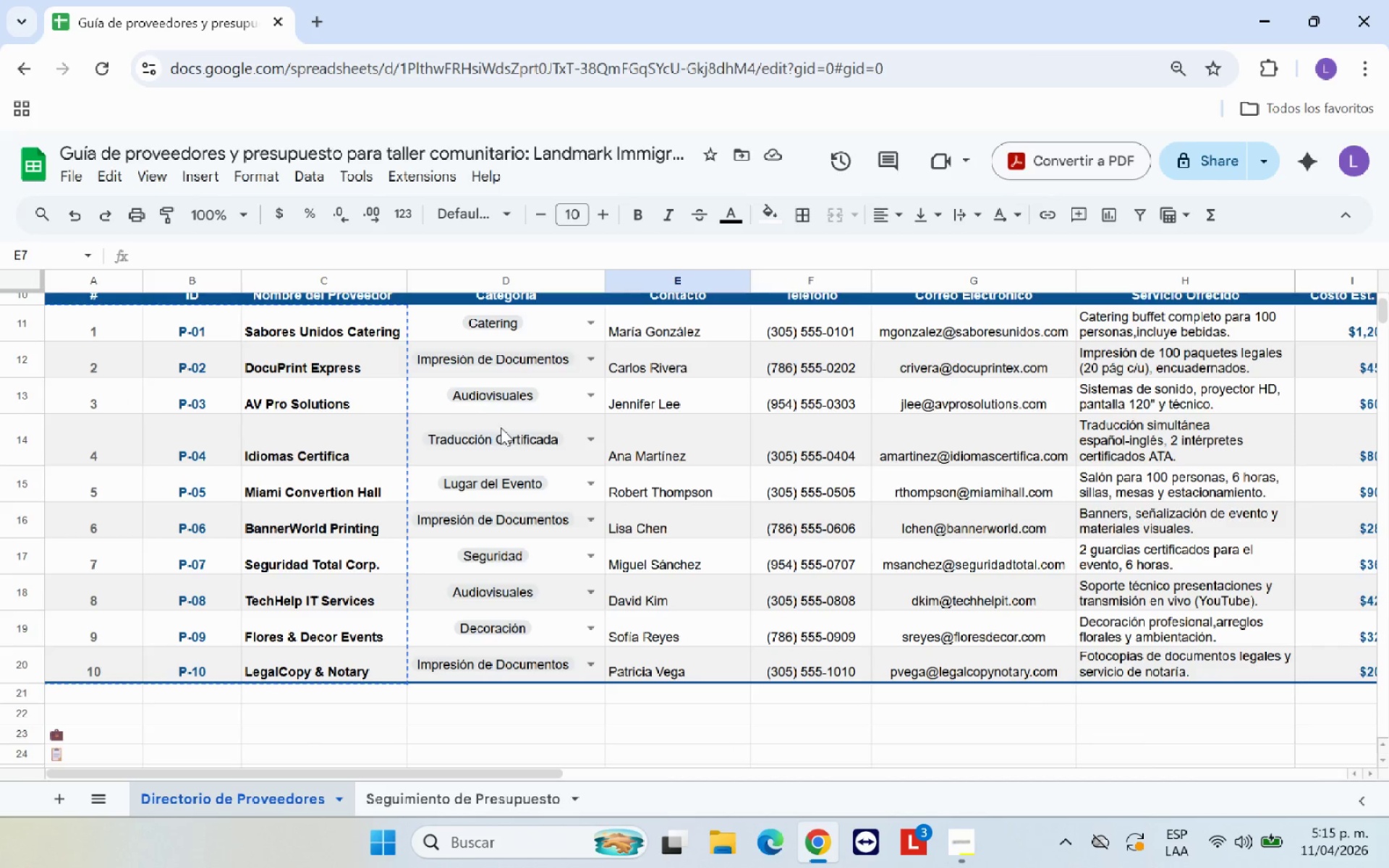 
left_click_drag(start_coordinate=[434, 325], to_coordinate=[526, 668])
 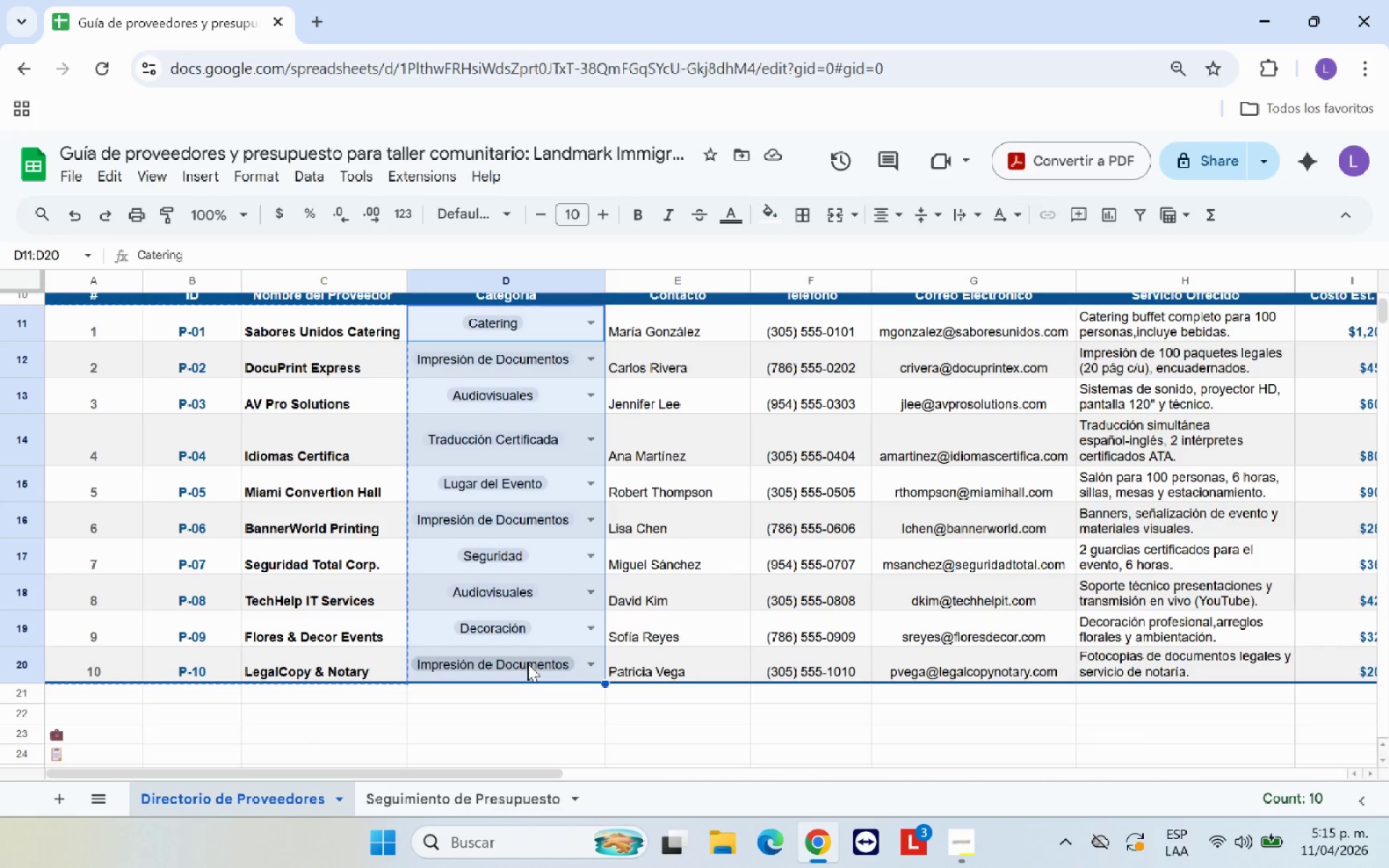 
key(Control+C)
 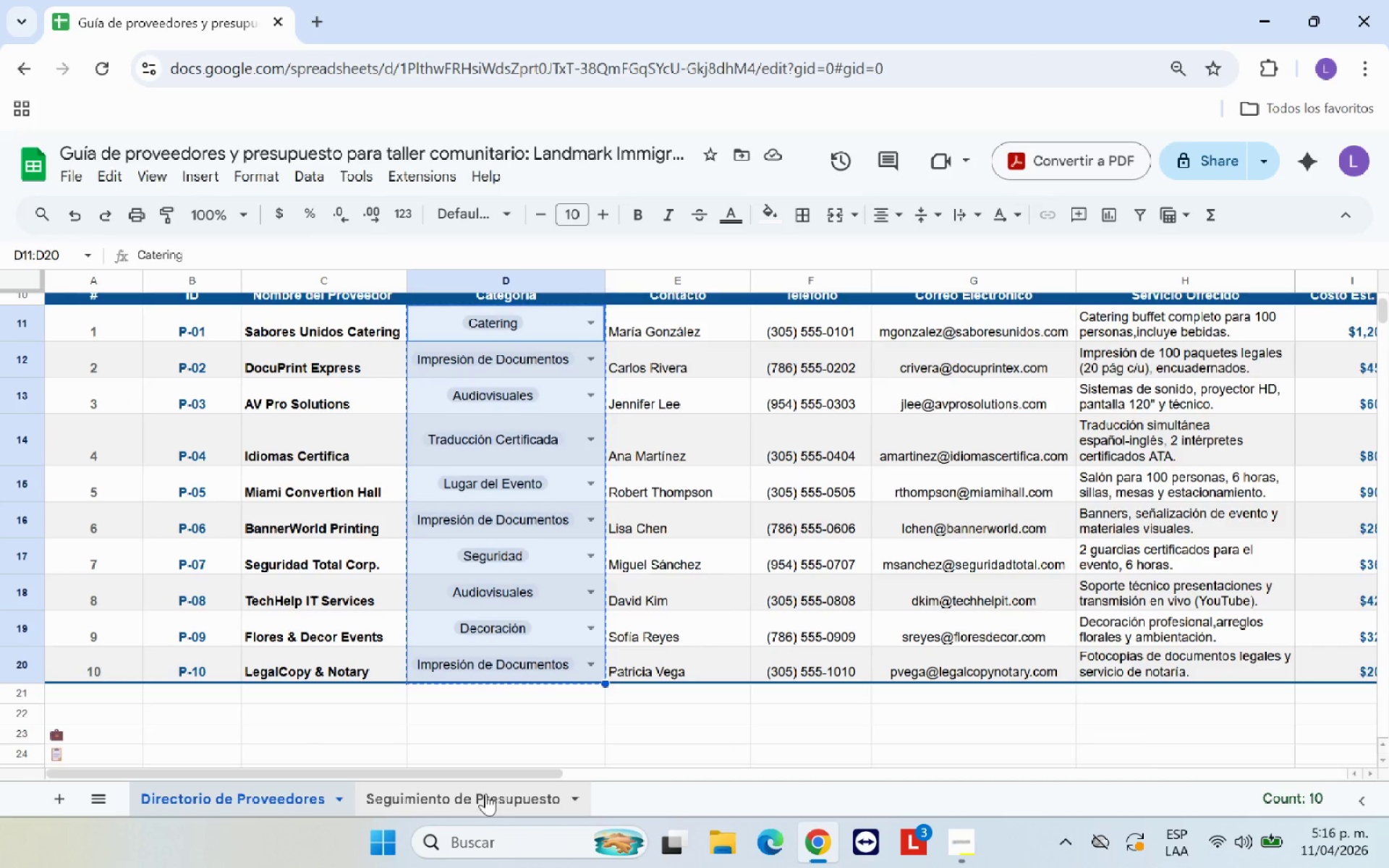 
left_click([485, 801])
 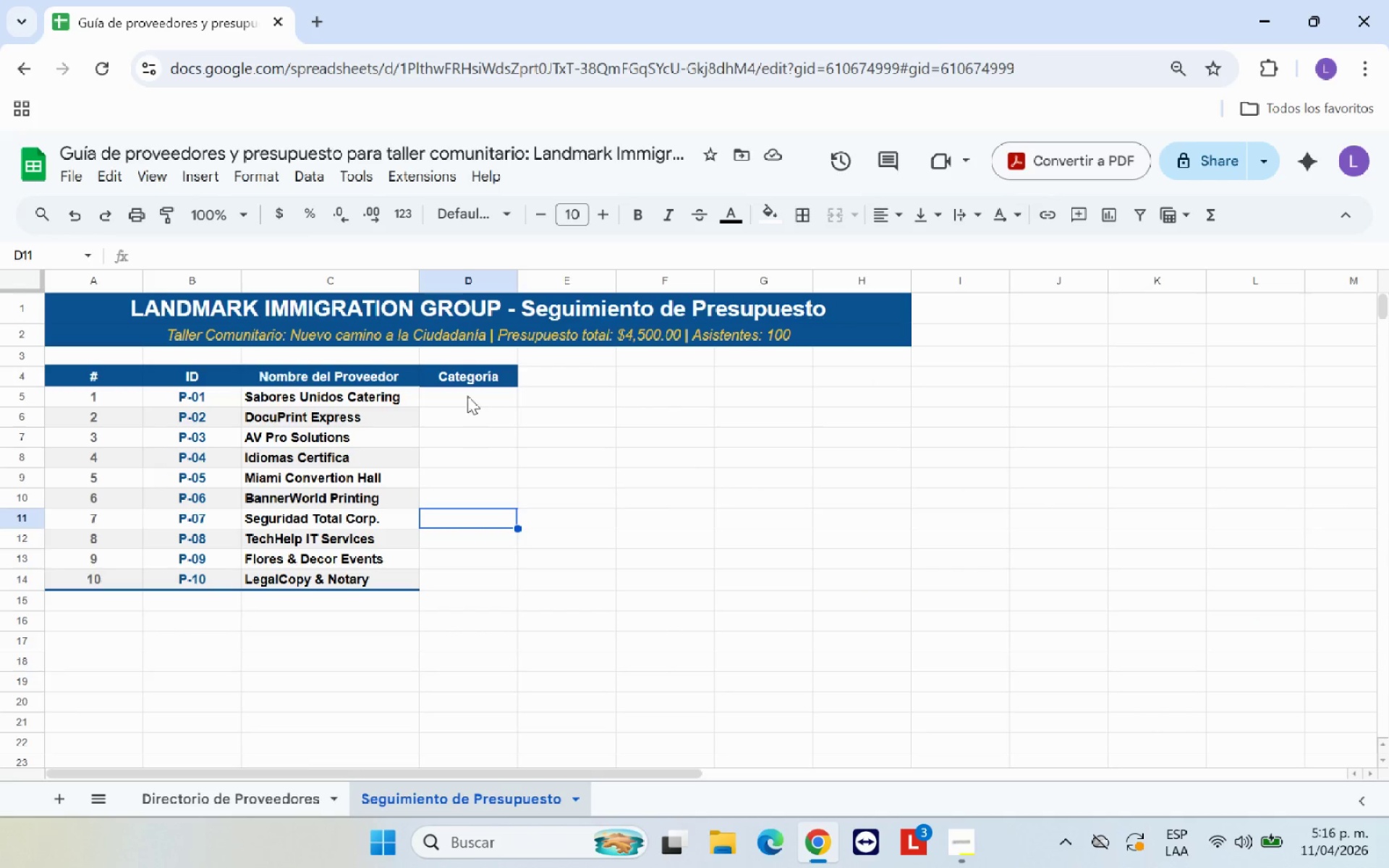 
left_click([467, 391])
 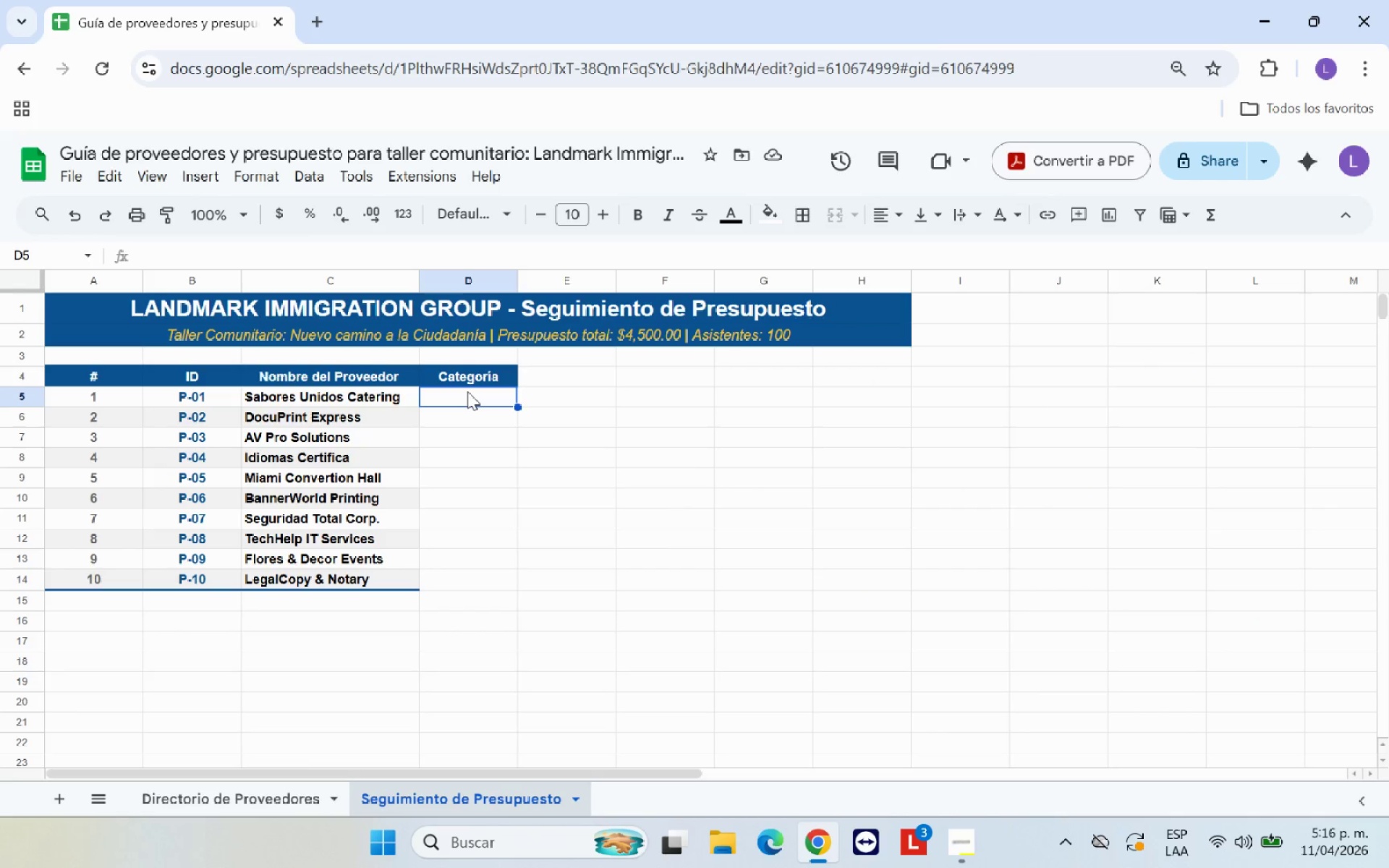 
key(Control+V)
 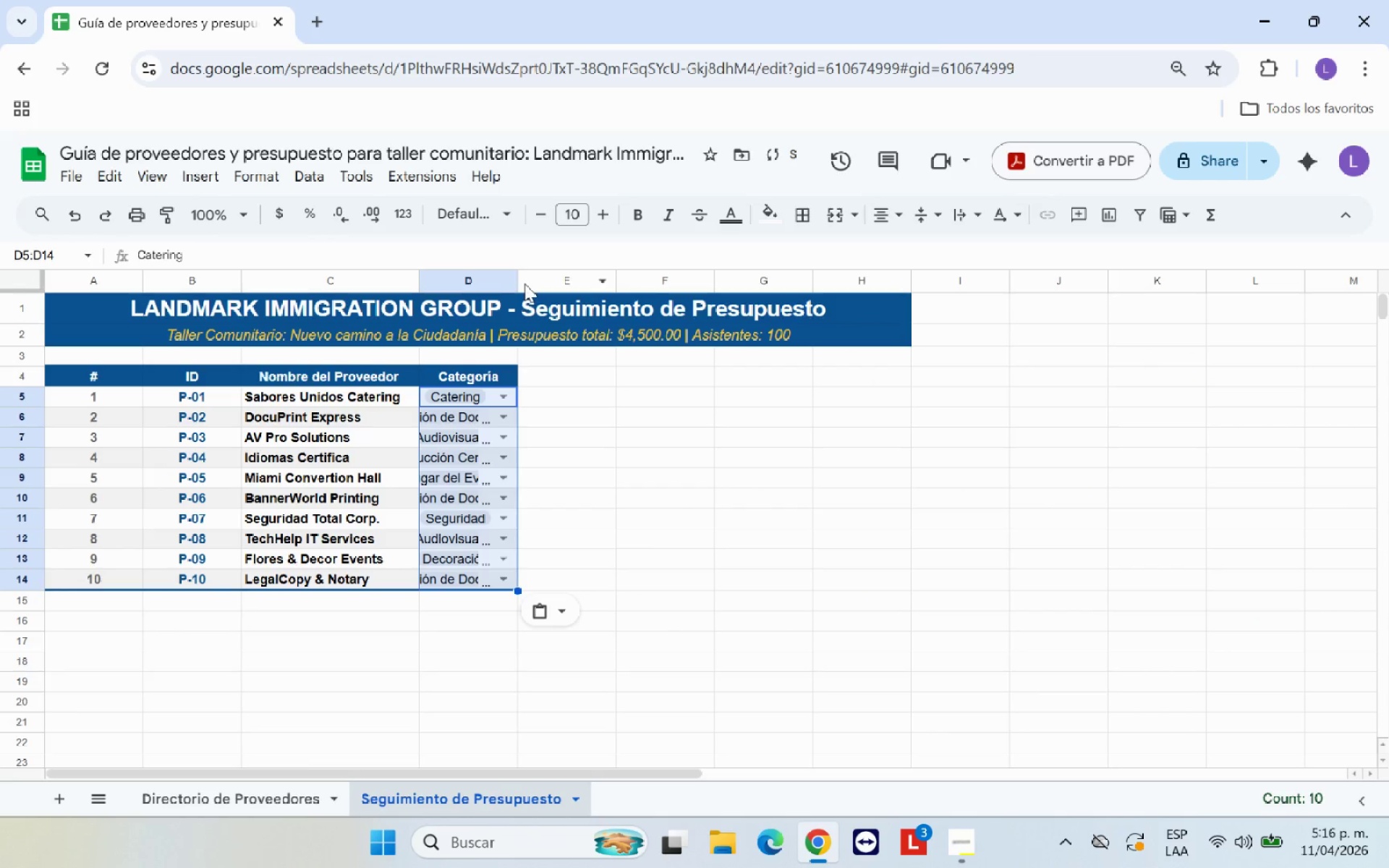 
left_click_drag(start_coordinate=[521, 282], to_coordinate=[594, 282])
 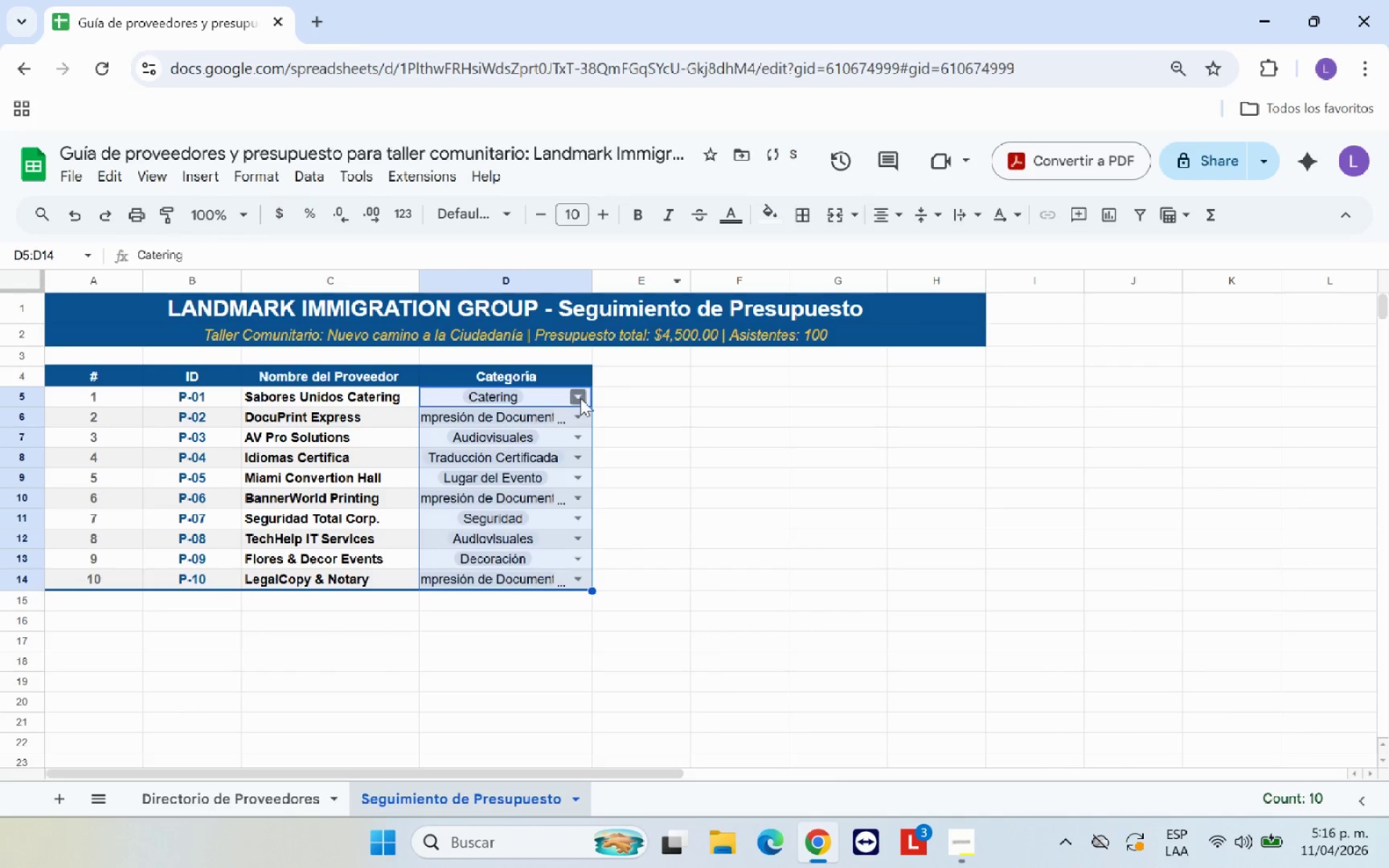 
left_click([582, 398])
 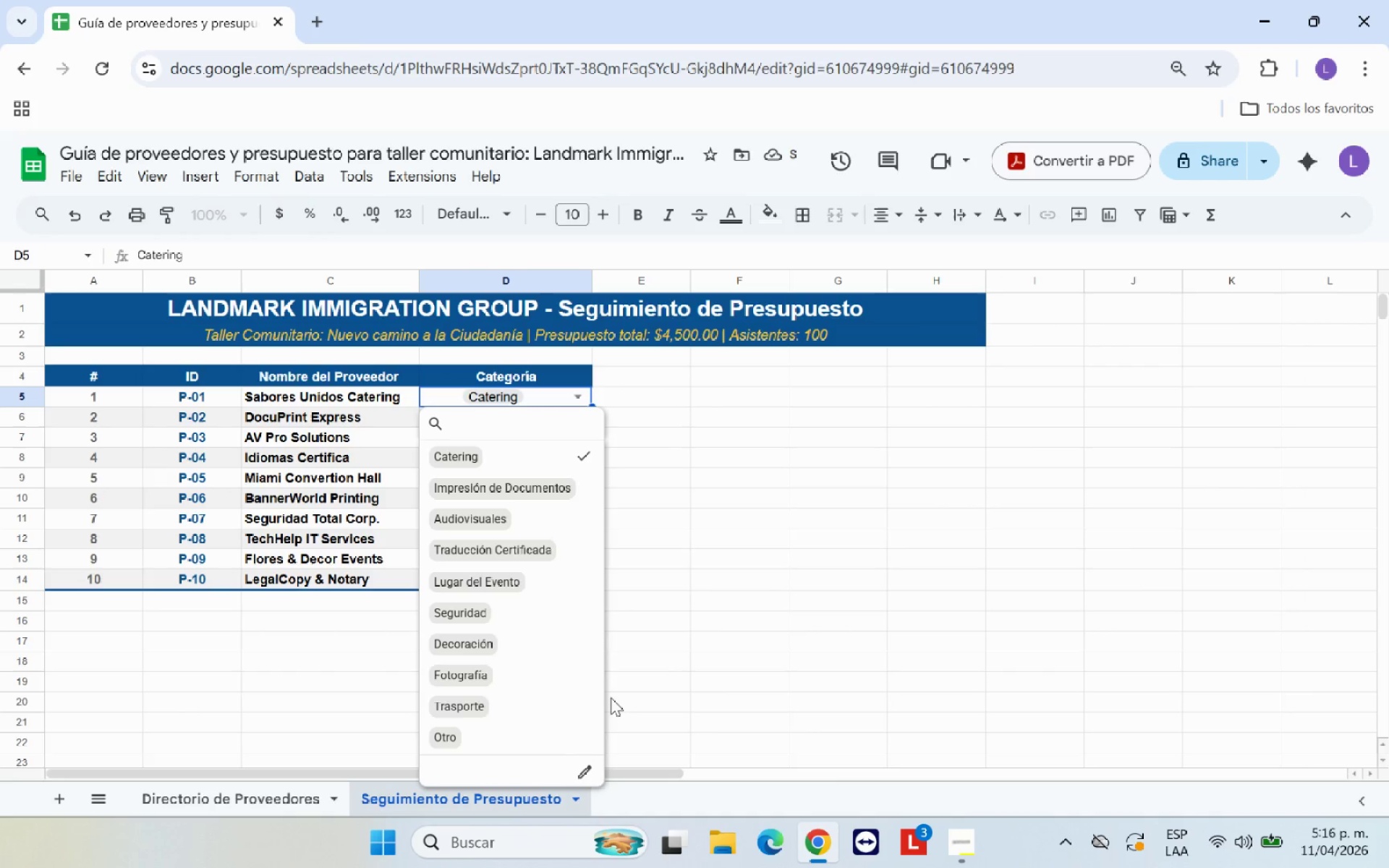 
left_click([772, 583])
 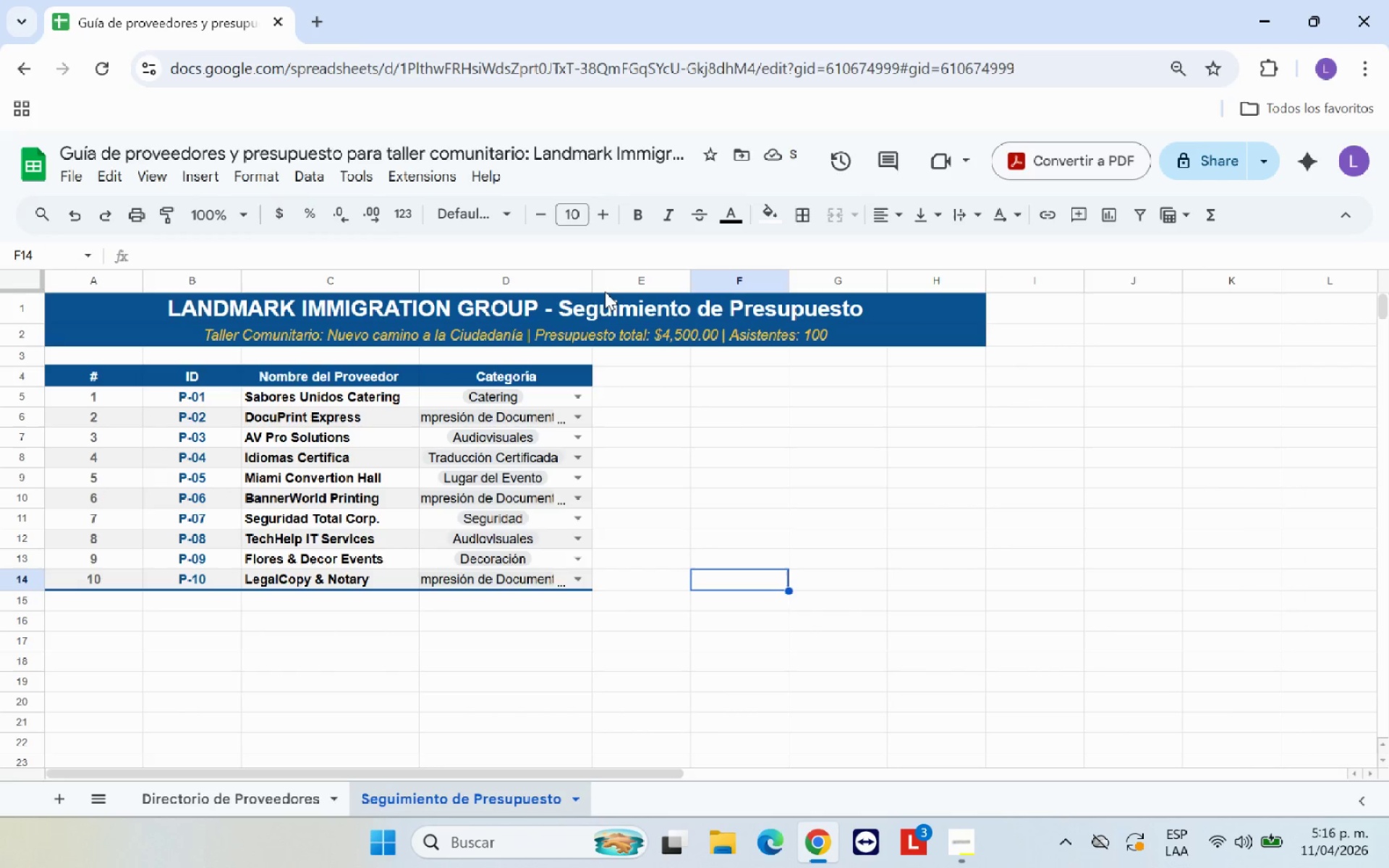 
left_click_drag(start_coordinate=[592, 285], to_coordinate=[622, 282])
 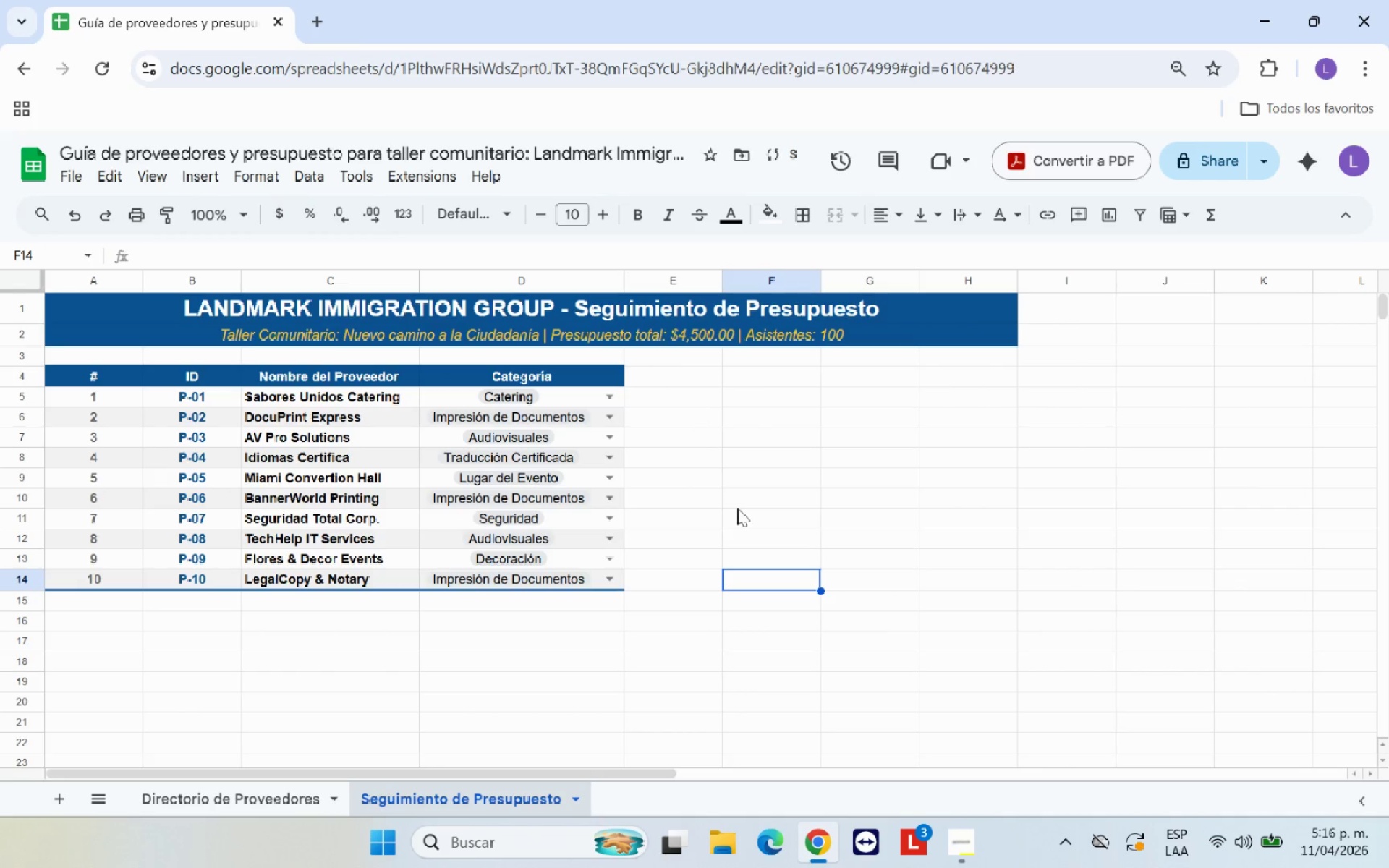 
left_click([738, 512])
 